 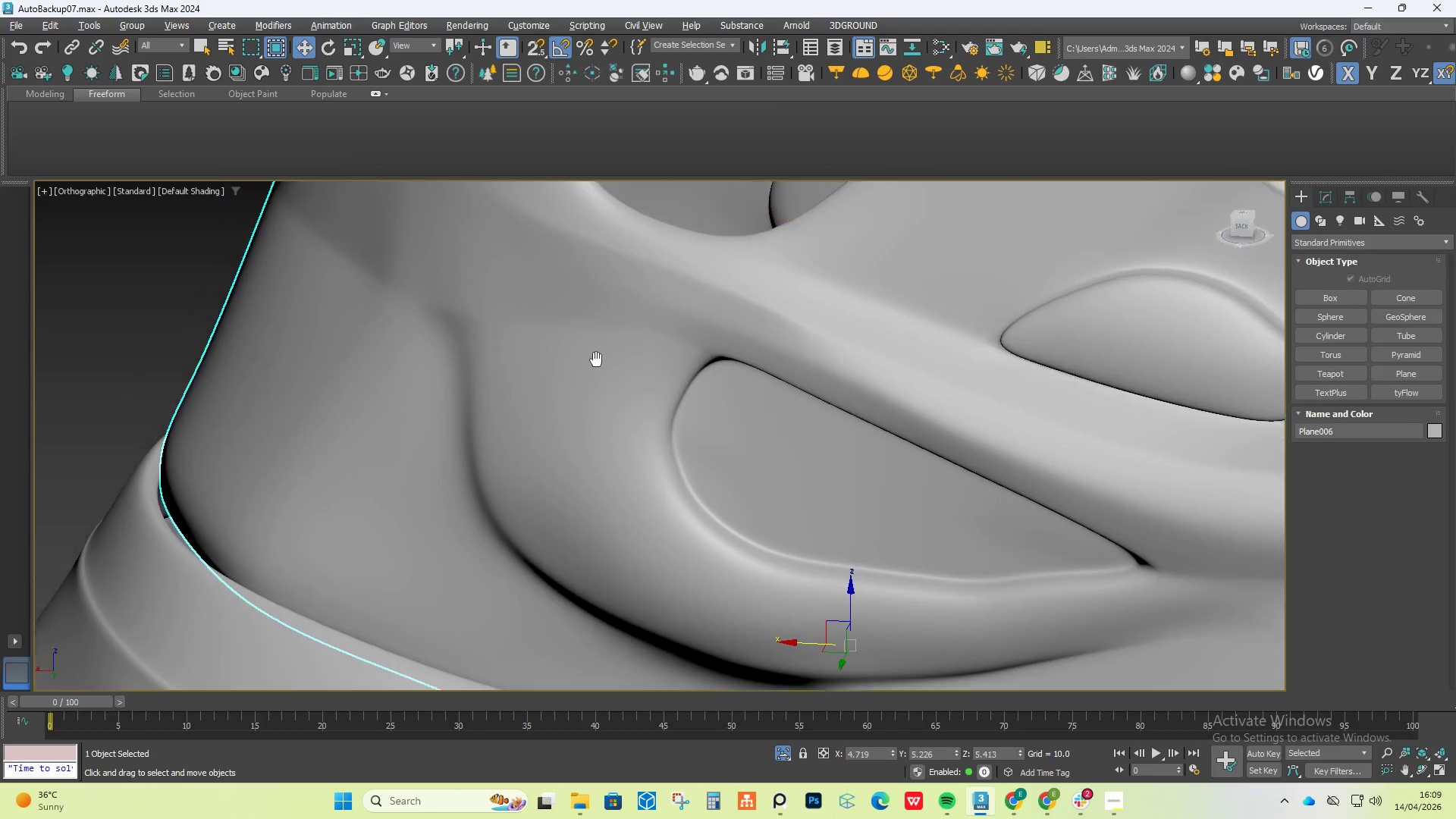 
key(F4)
 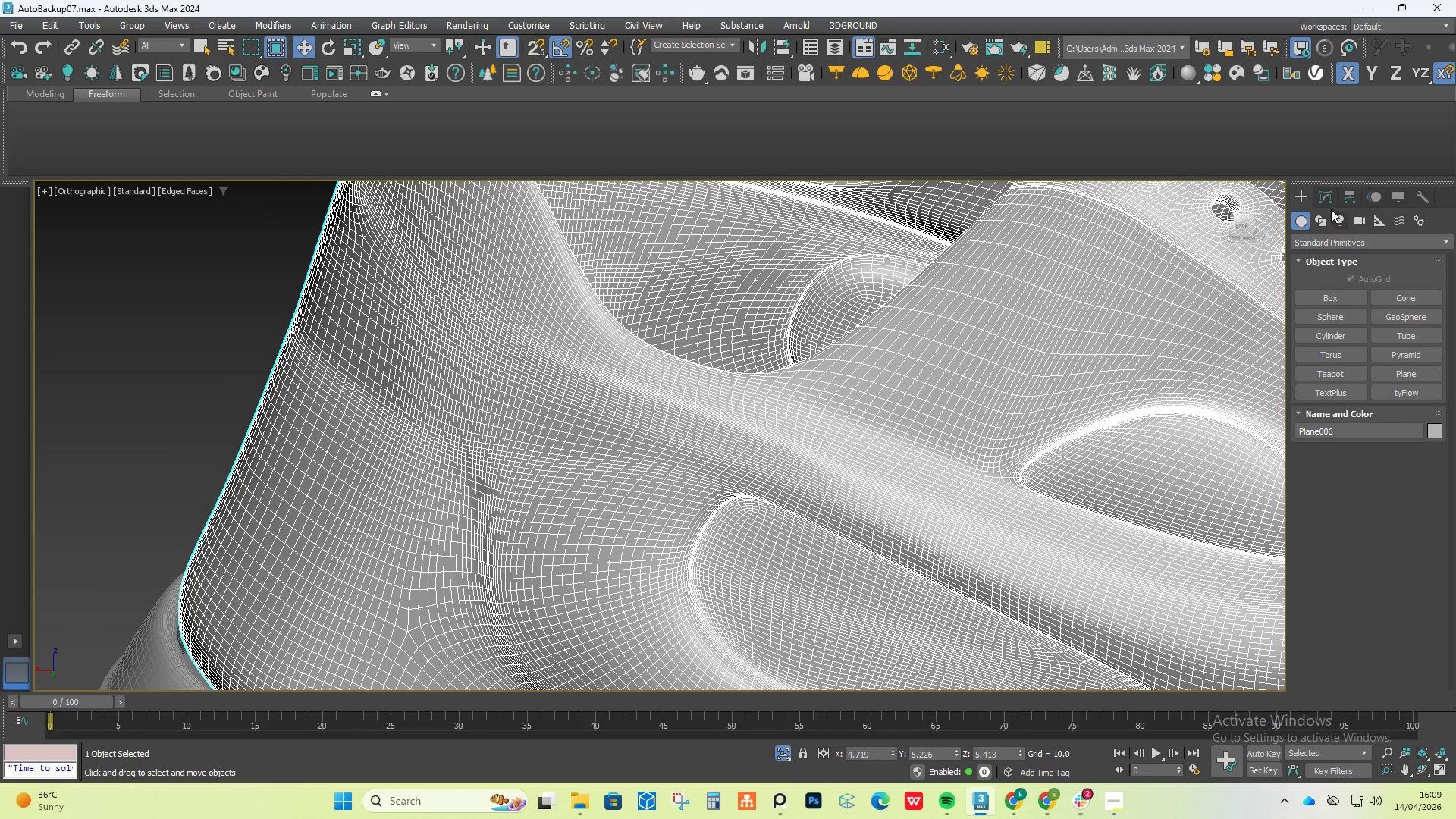 
left_click([1328, 197])
 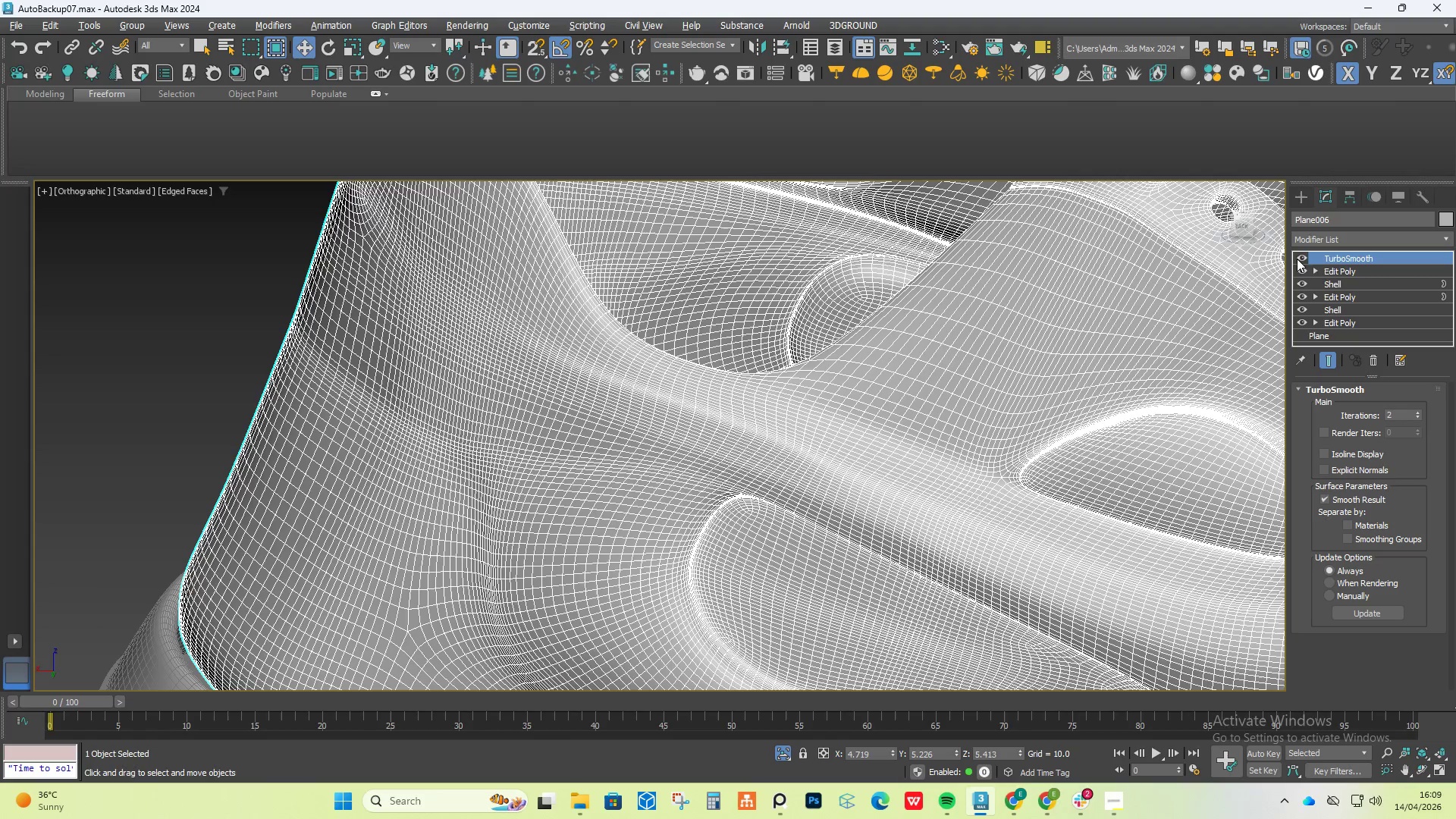 
left_click([1300, 262])
 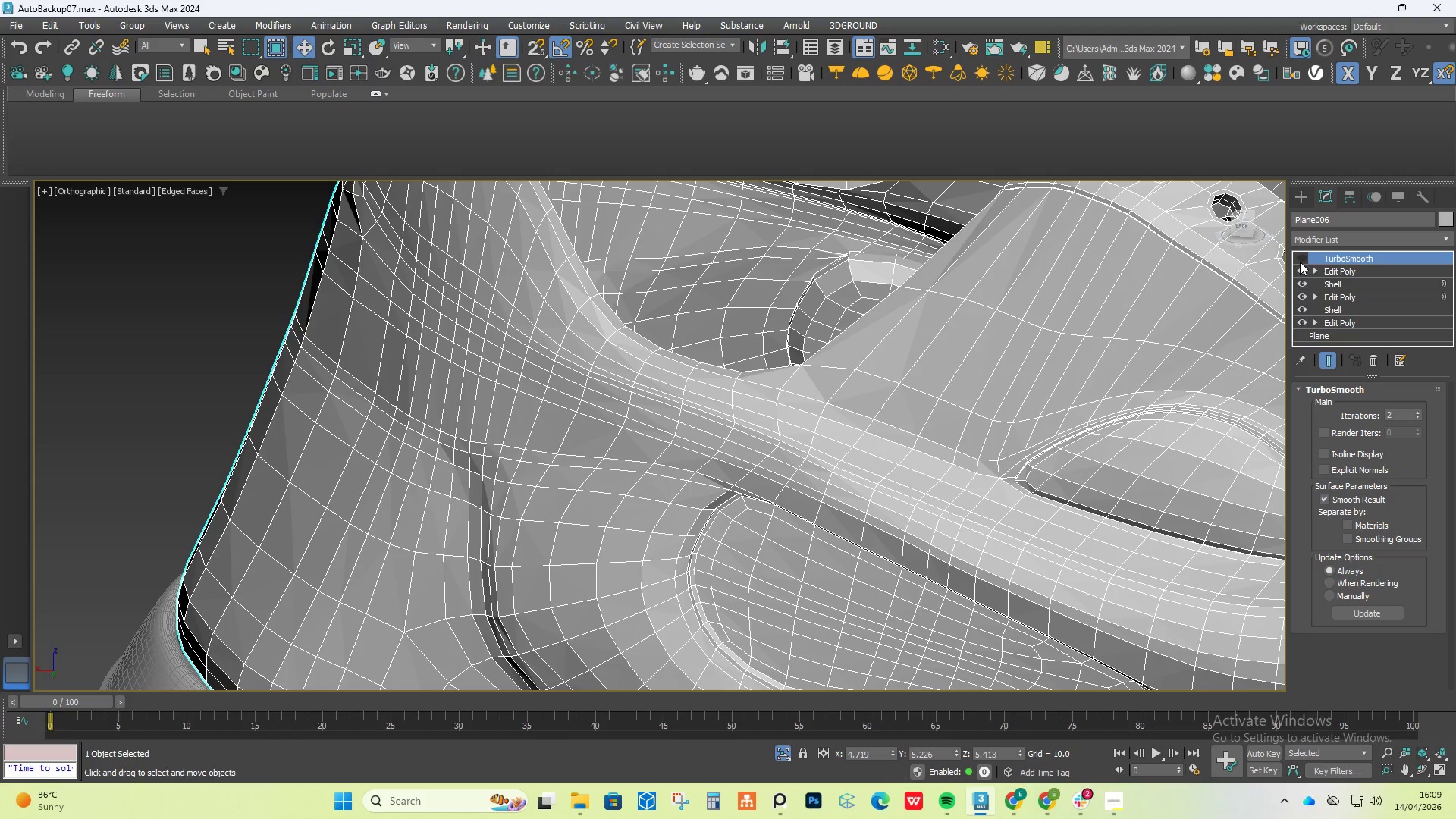 
left_click([1345, 270])
 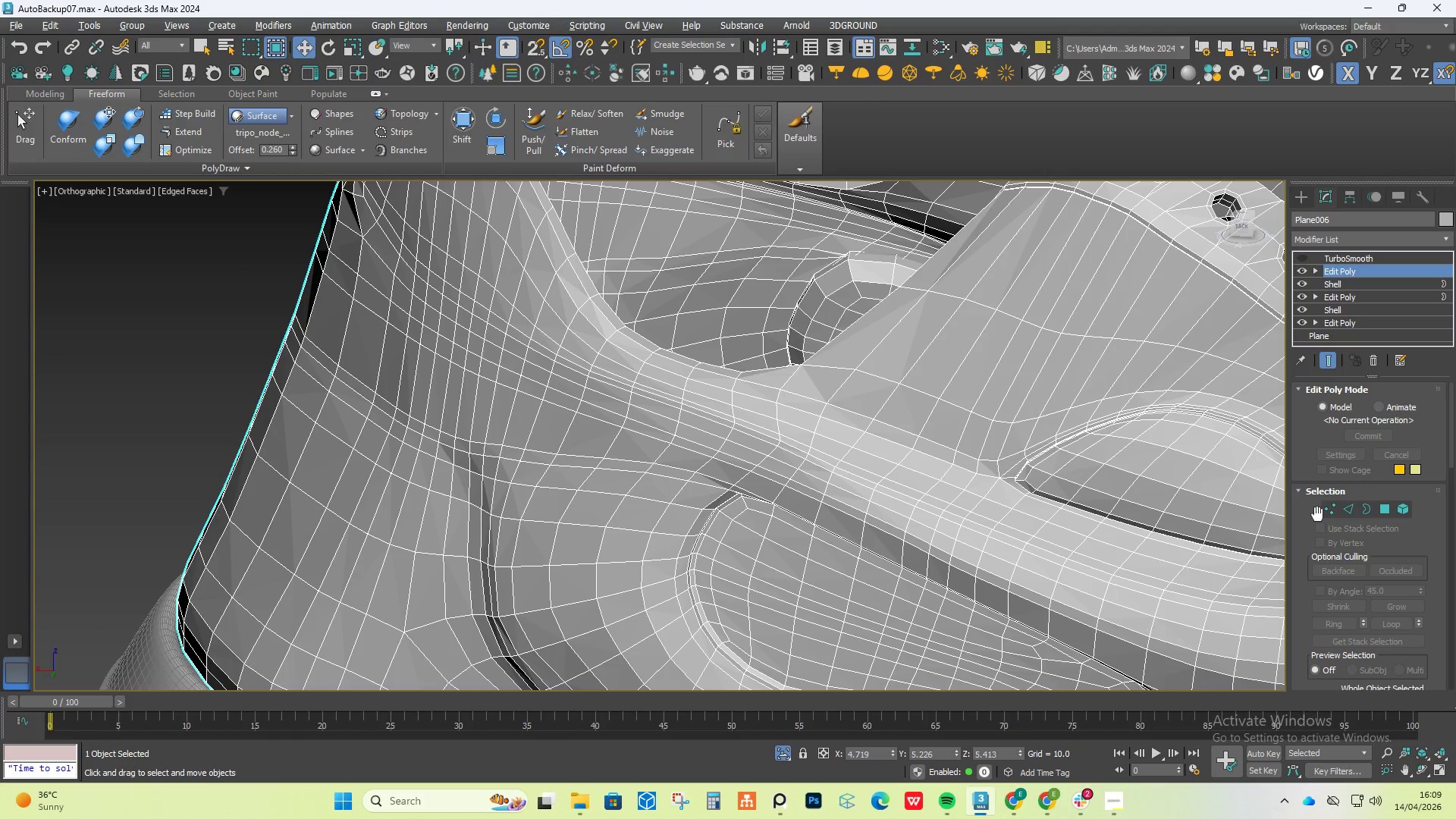 
left_click([1333, 514])
 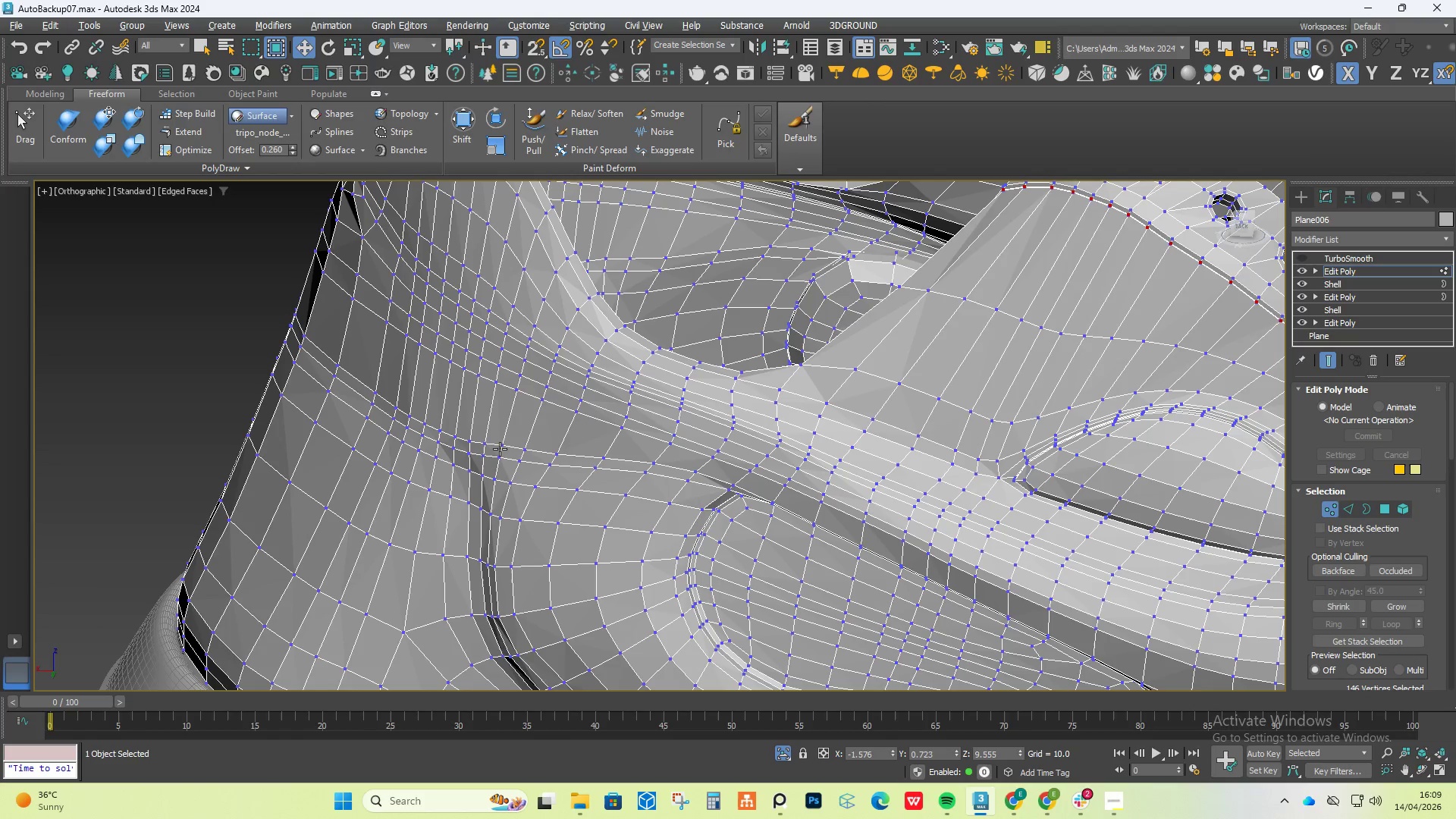 
left_click([498, 444])
 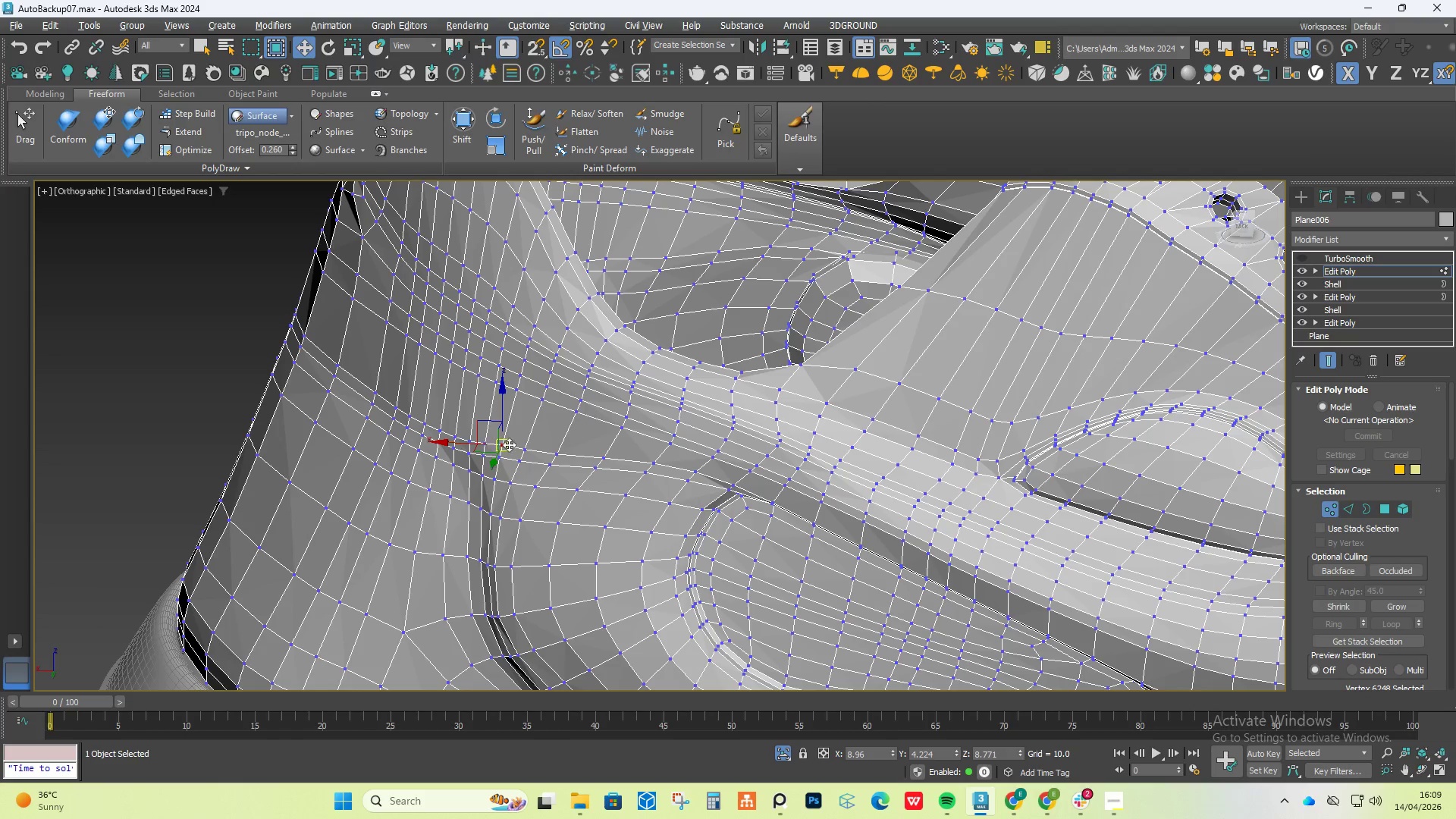 
hold_key(key=ControlLeft, duration=1.5)
left_click([529, 447])
 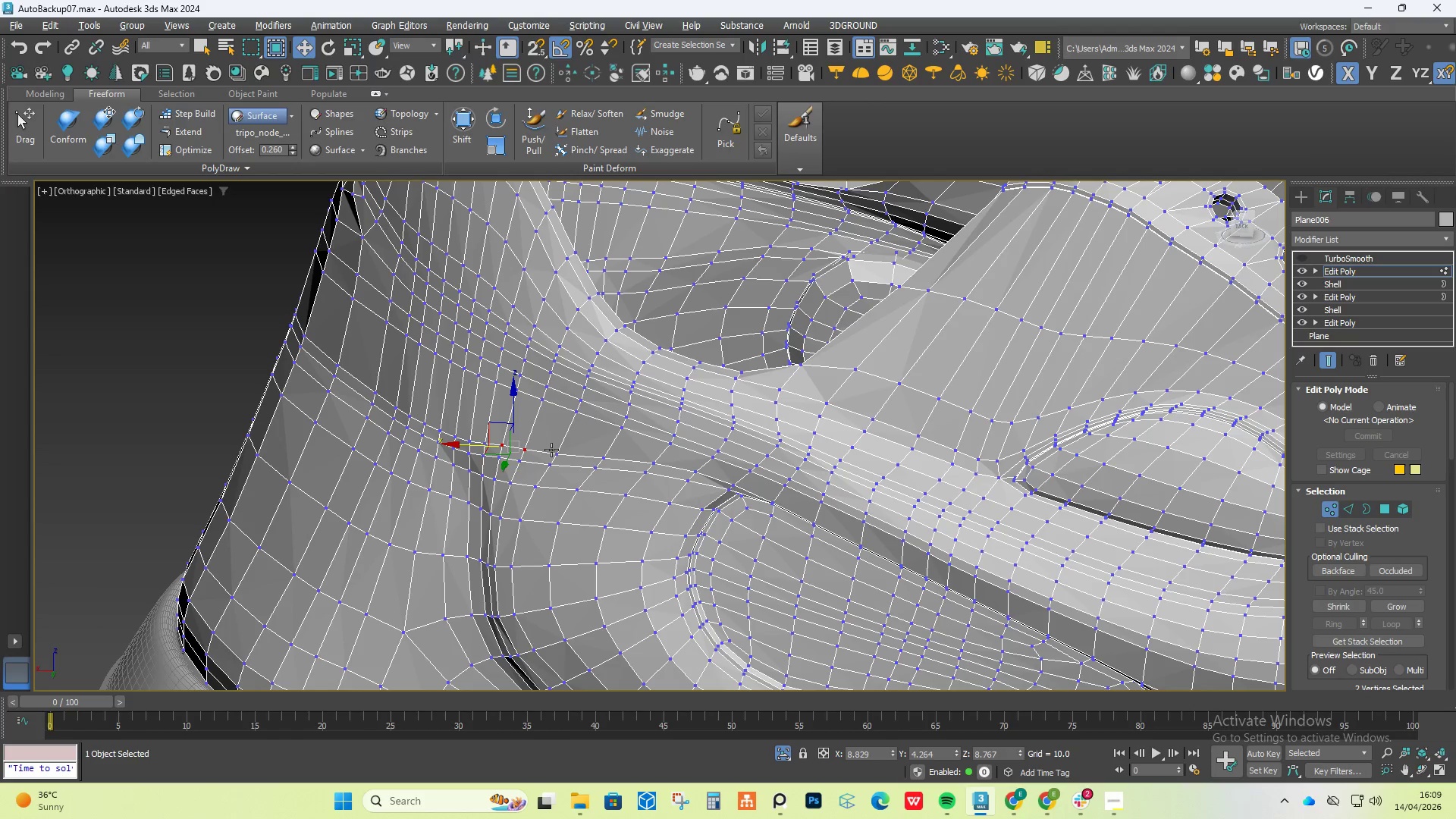 
left_click([554, 451])
 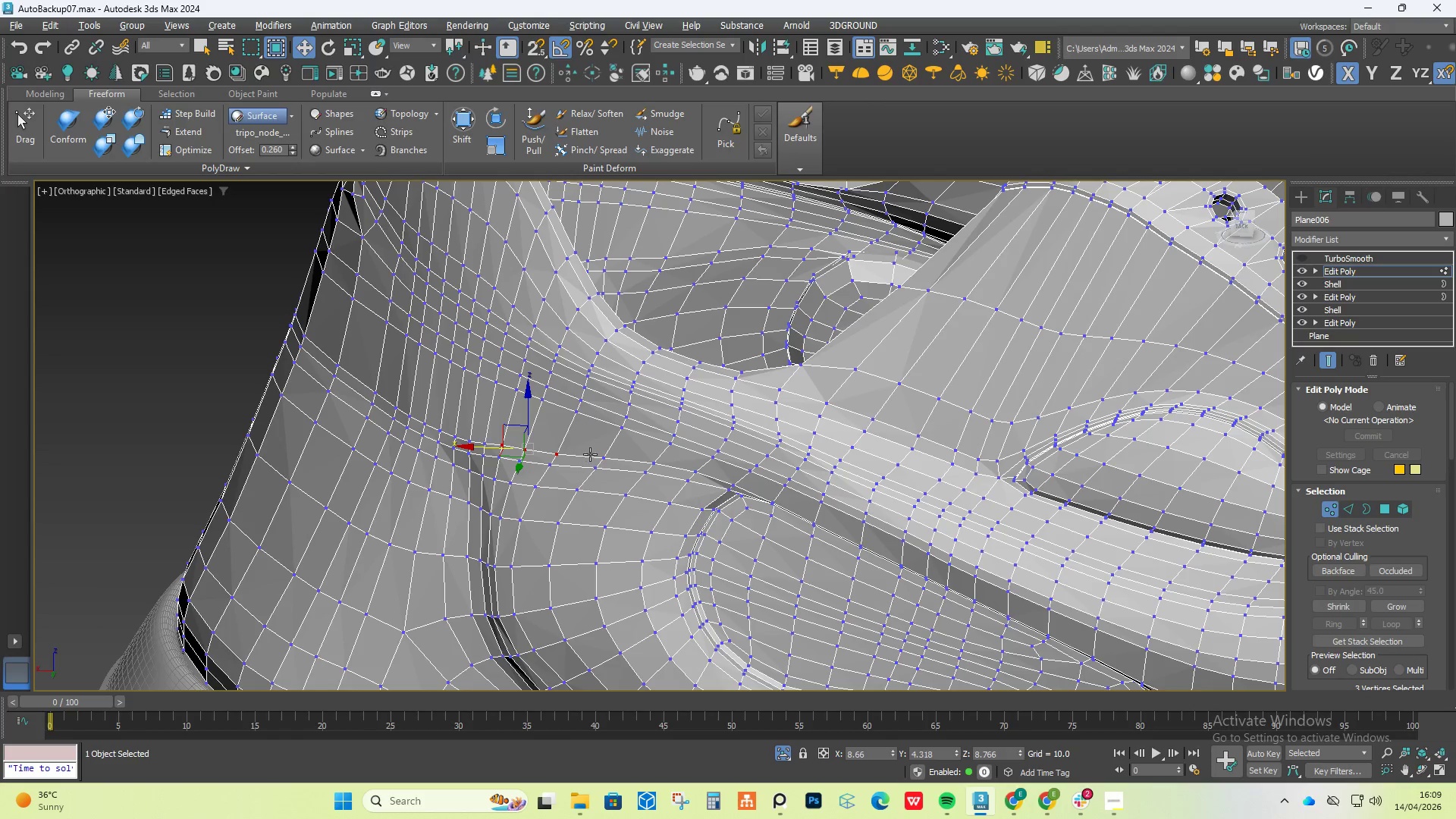 
hold_key(key=ControlLeft, duration=1.5)
left_click([595, 454])
 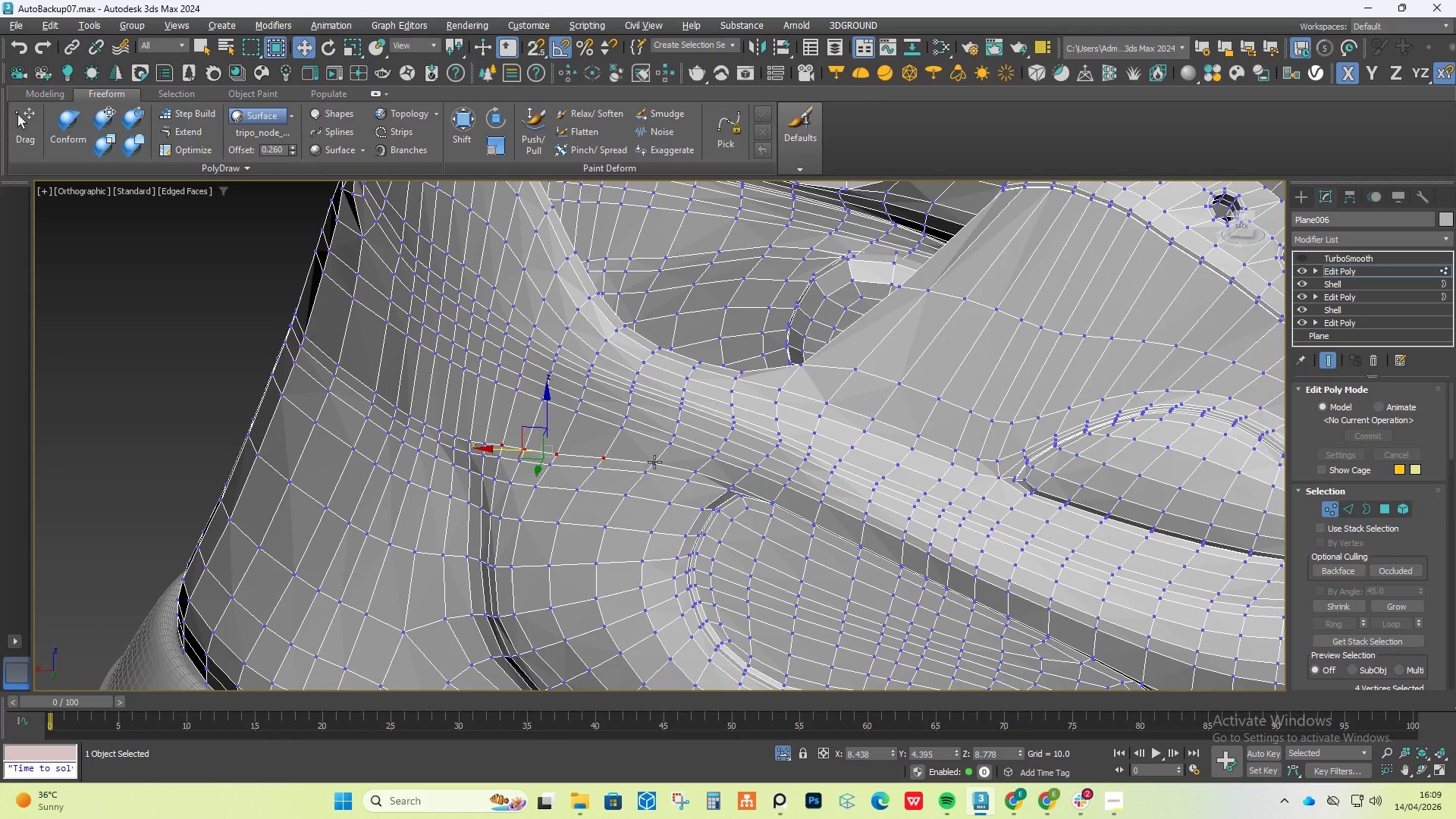 
left_click([656, 462])
 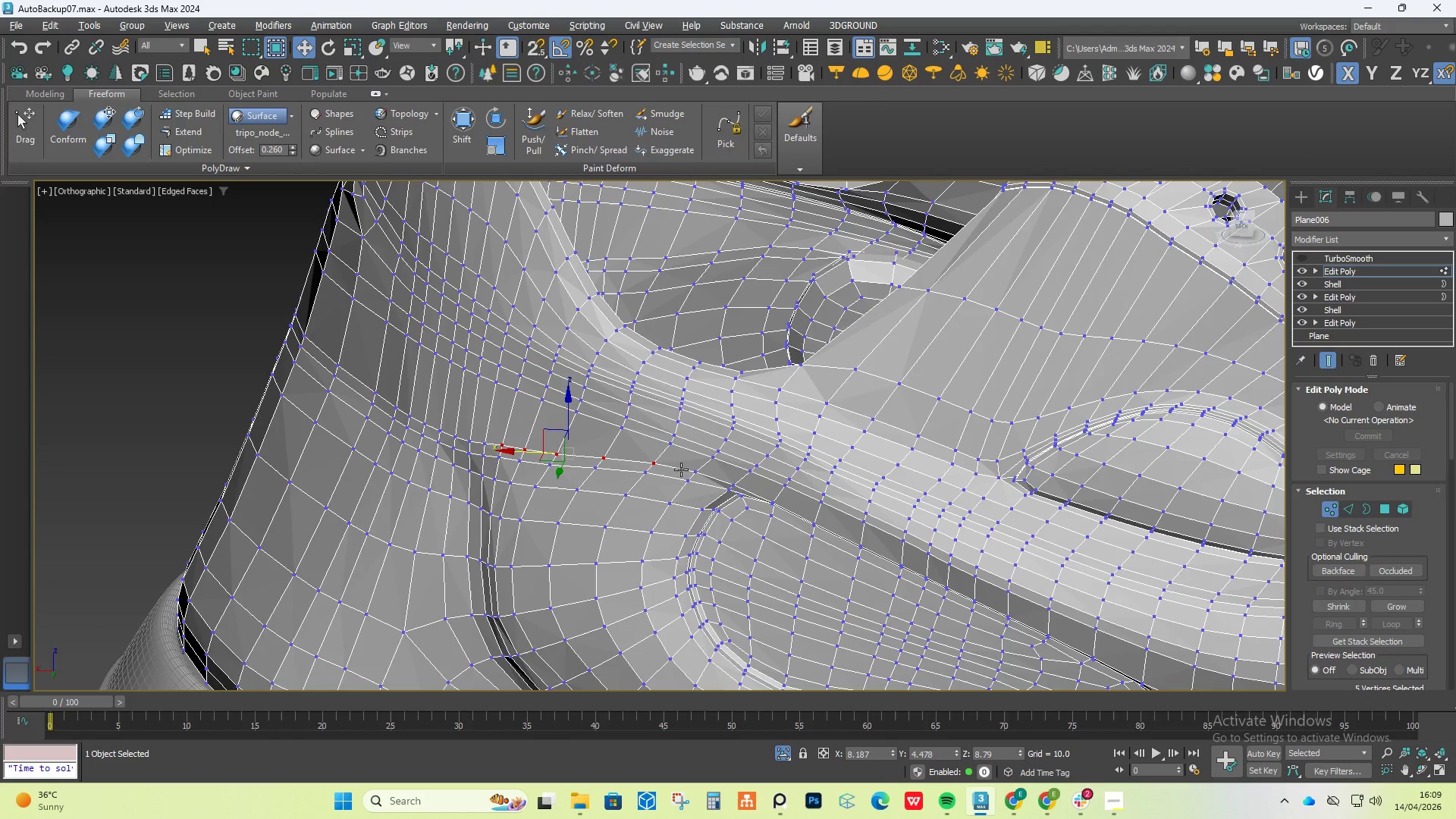 
left_click([683, 470])
 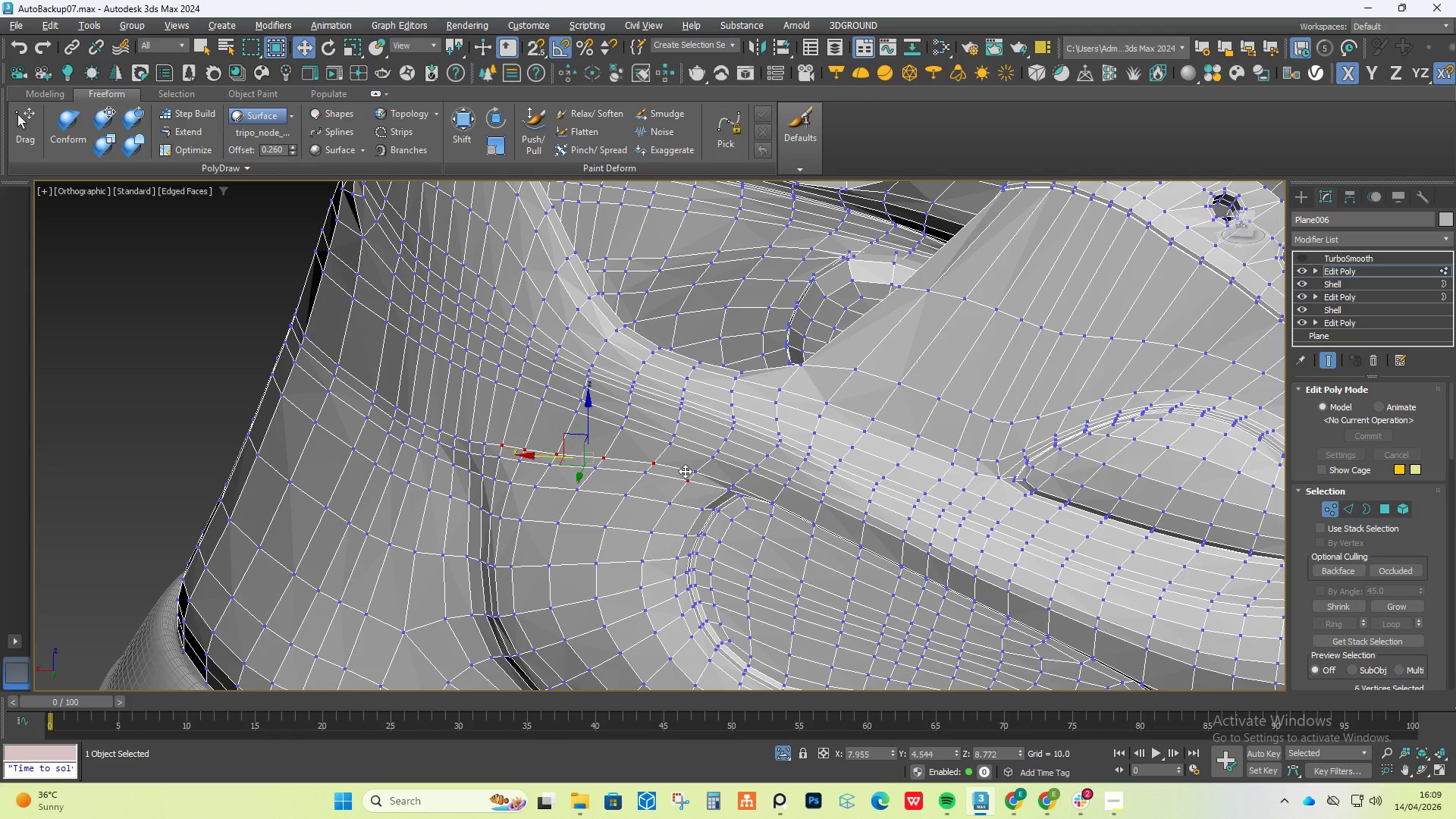 
hold_key(key=ControlLeft, duration=0.58)
 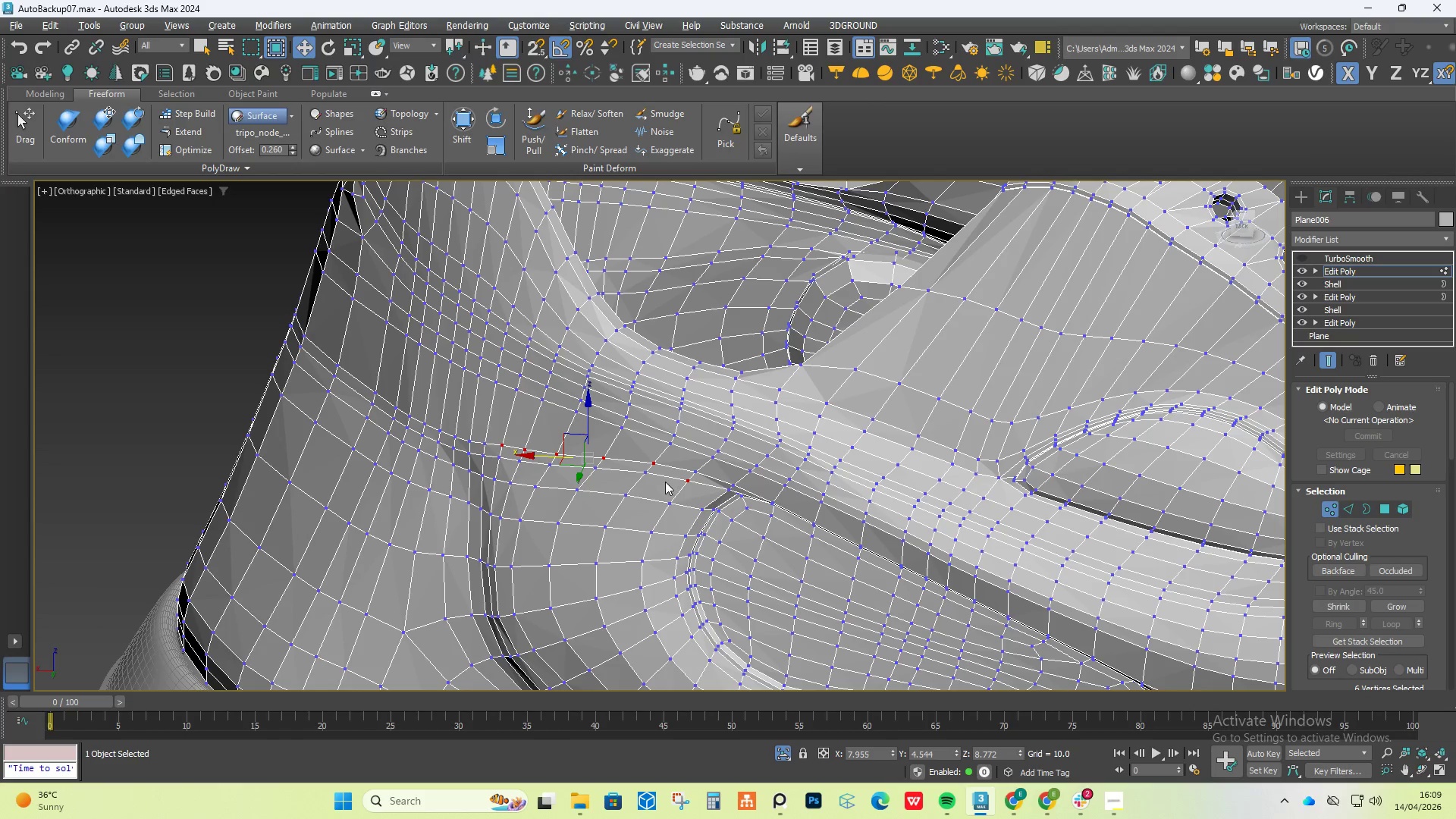 
hold_key(key=AltLeft, duration=0.92)
 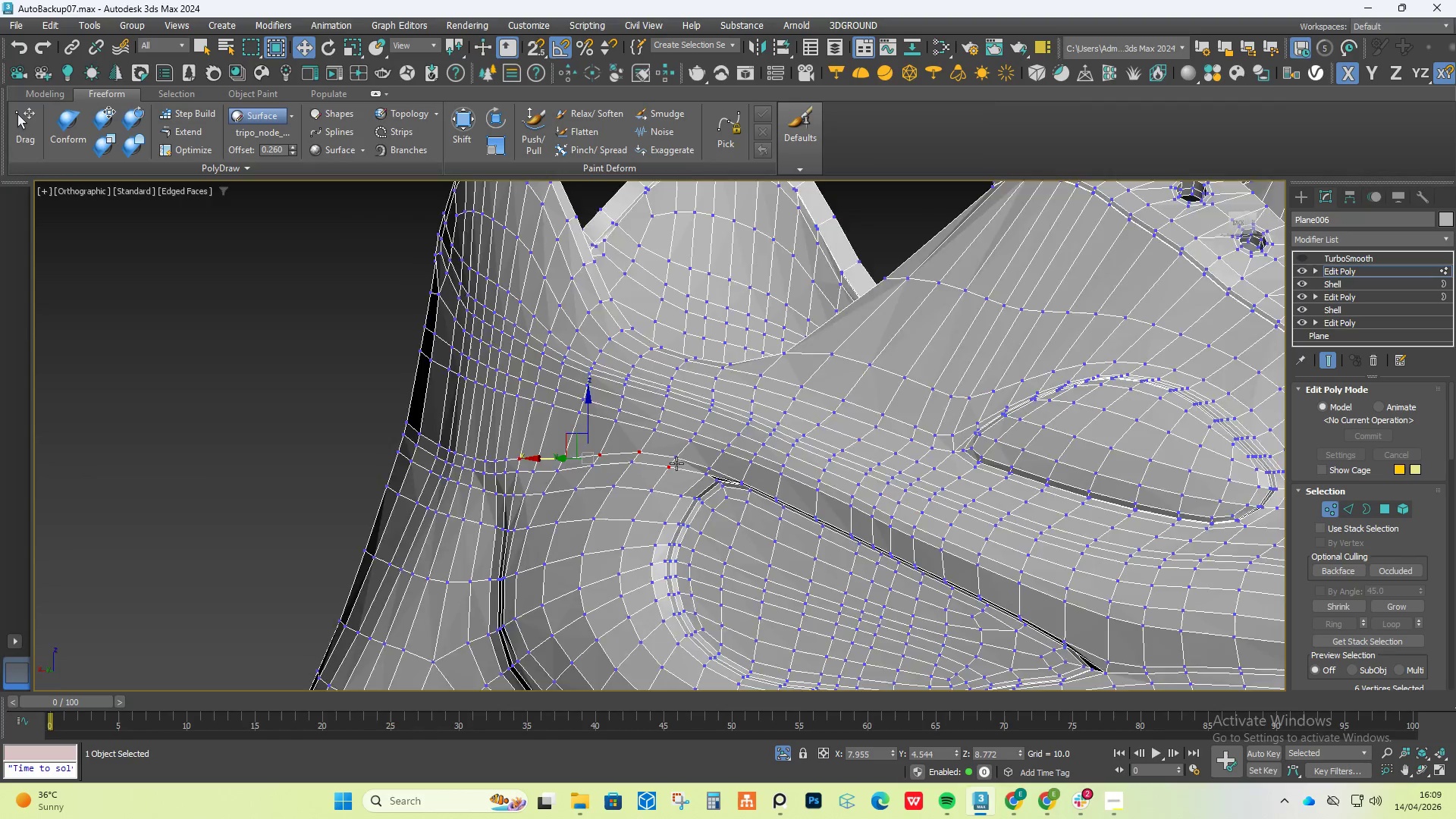 
hold_key(key=AltLeft, duration=0.55)
left_click([661, 472])
 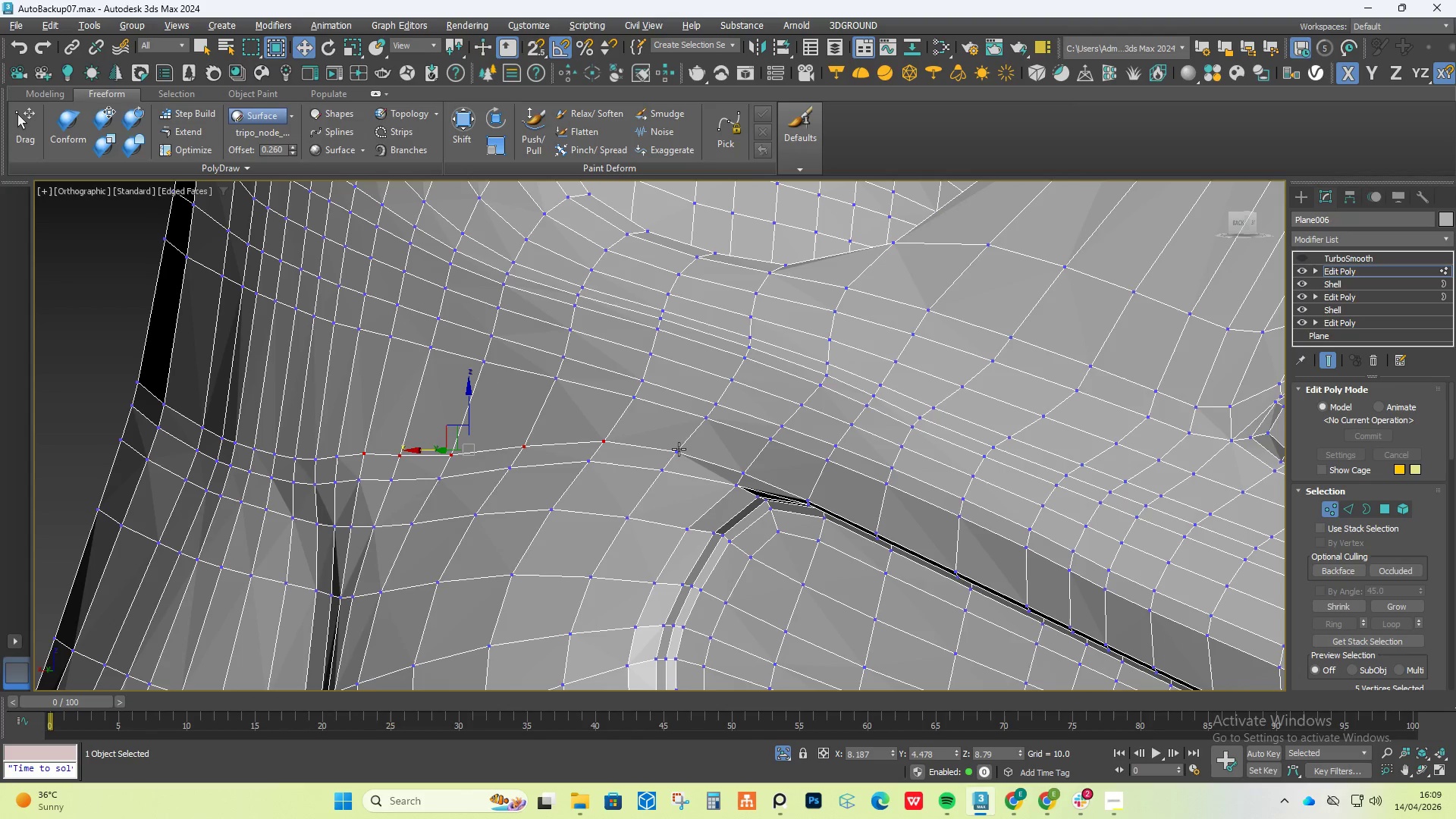 
scroll: coordinate [676, 463], scroll_direction: up, amount: 2.0
 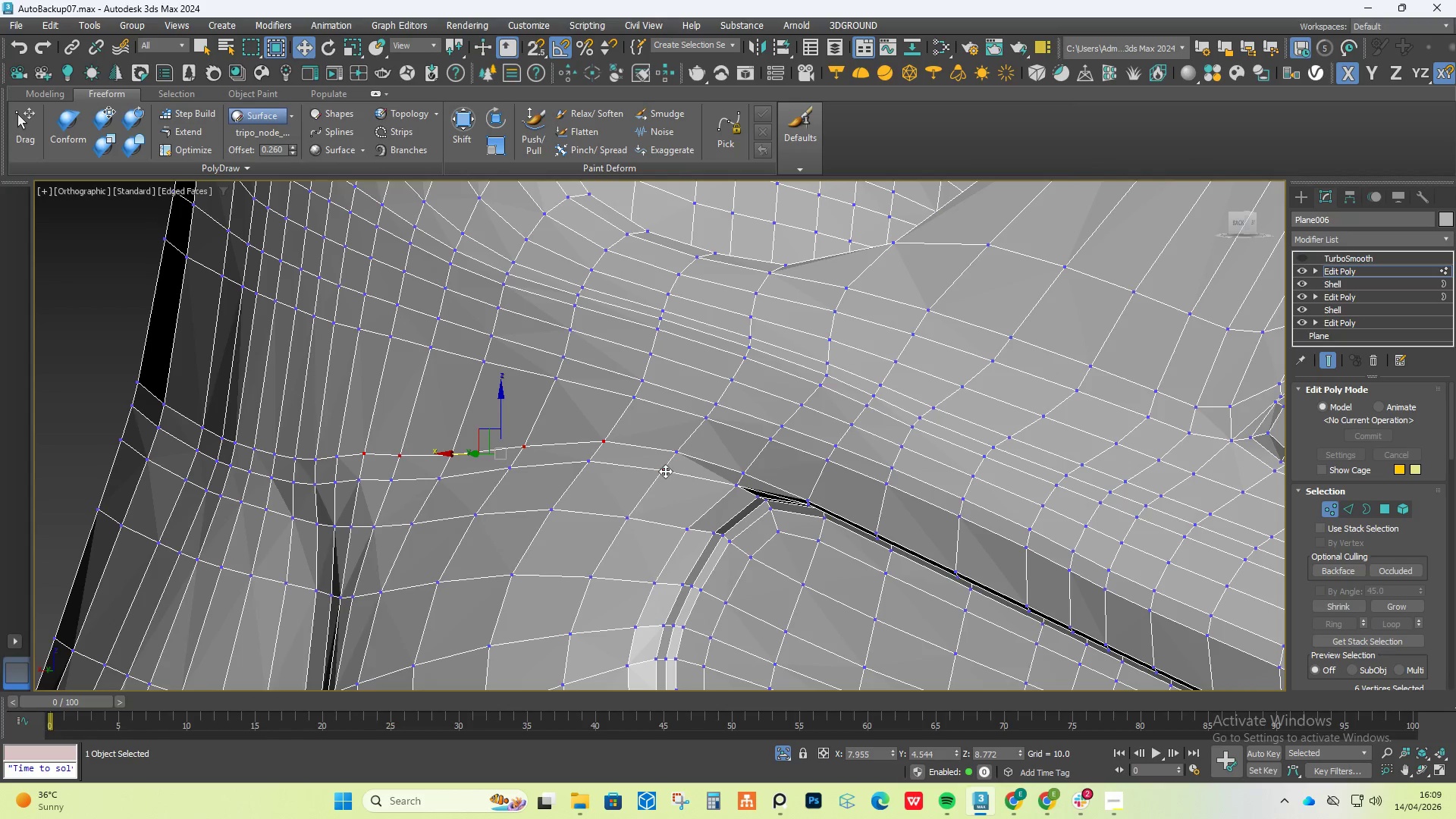 
hold_key(key=ControlLeft, duration=0.36)
double_click([679, 449])
 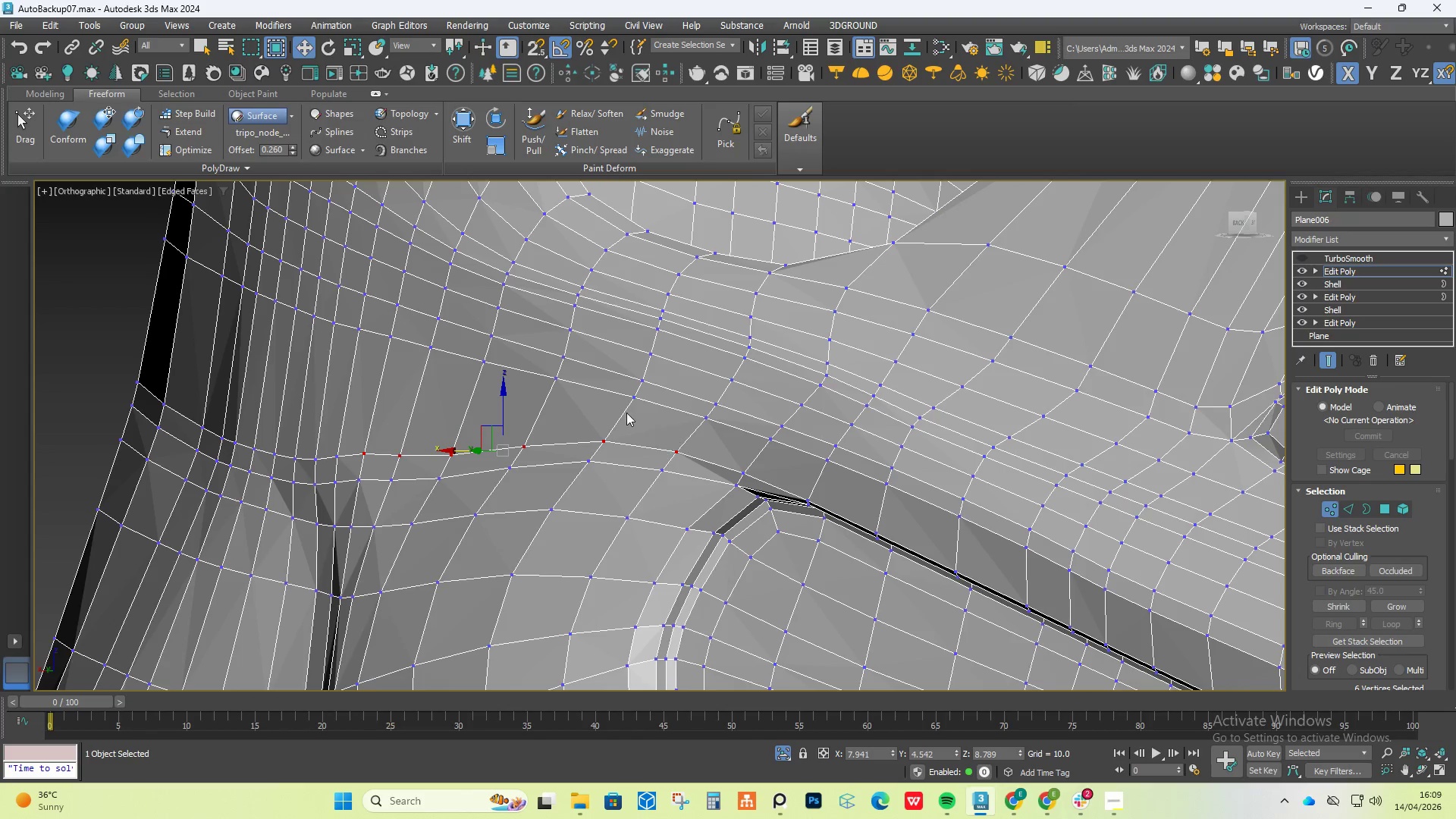 
hold_key(key=AltLeft, duration=1.12)
 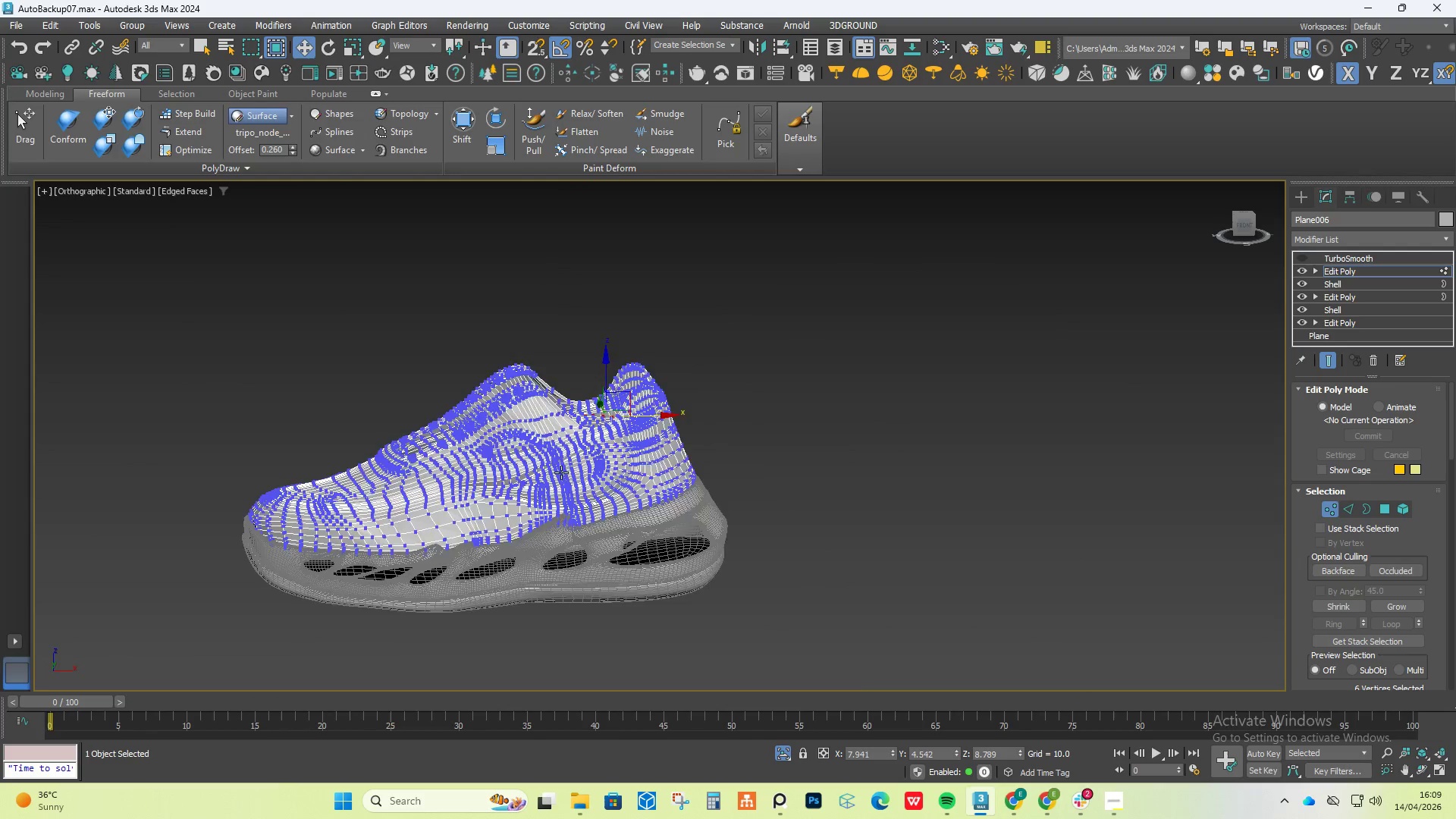 
scroll: coordinate [615, 413], scroll_direction: down, amount: 7.0
 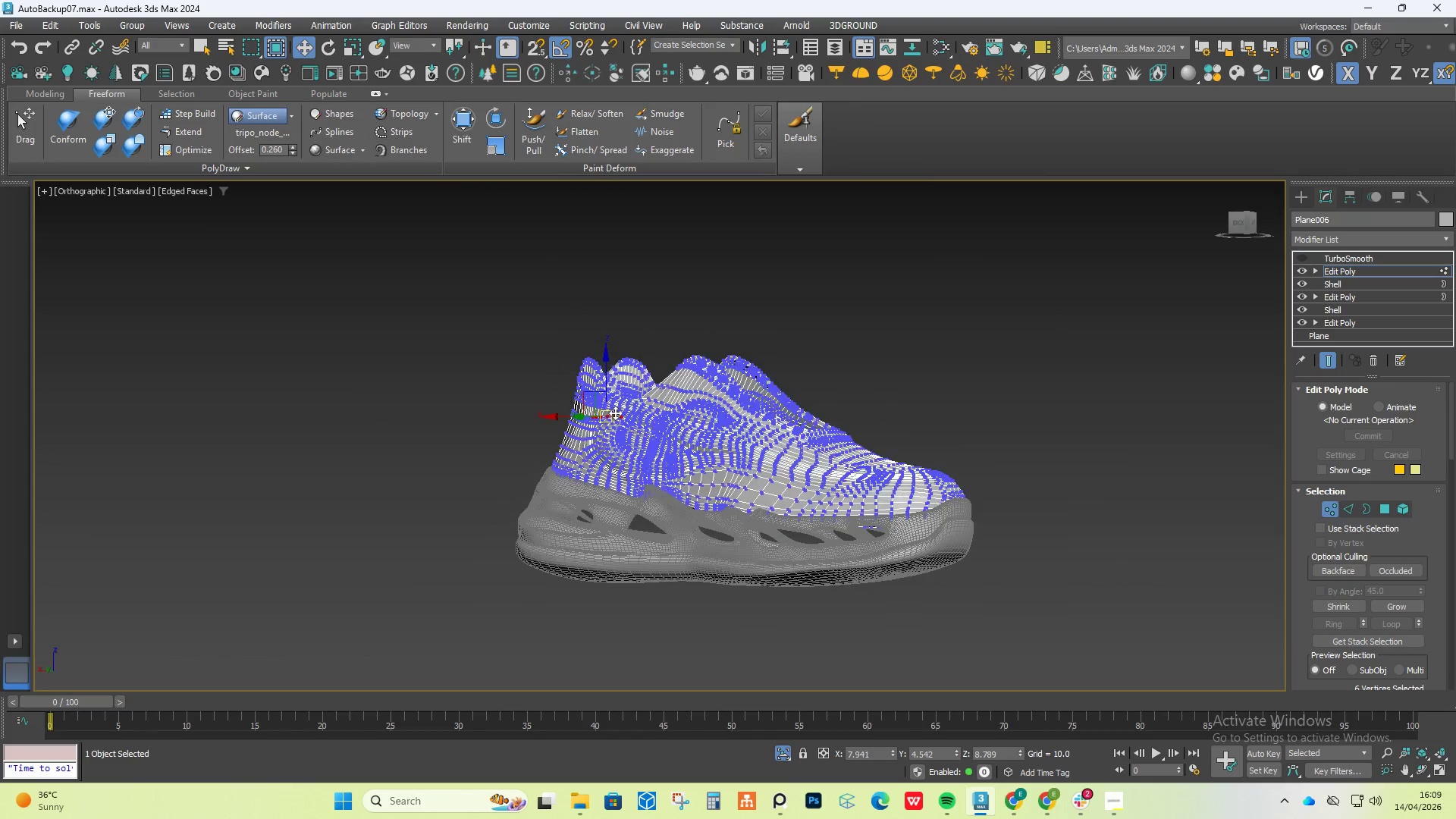 
scroll: coordinate [645, 435], scroll_direction: up, amount: 5.0
 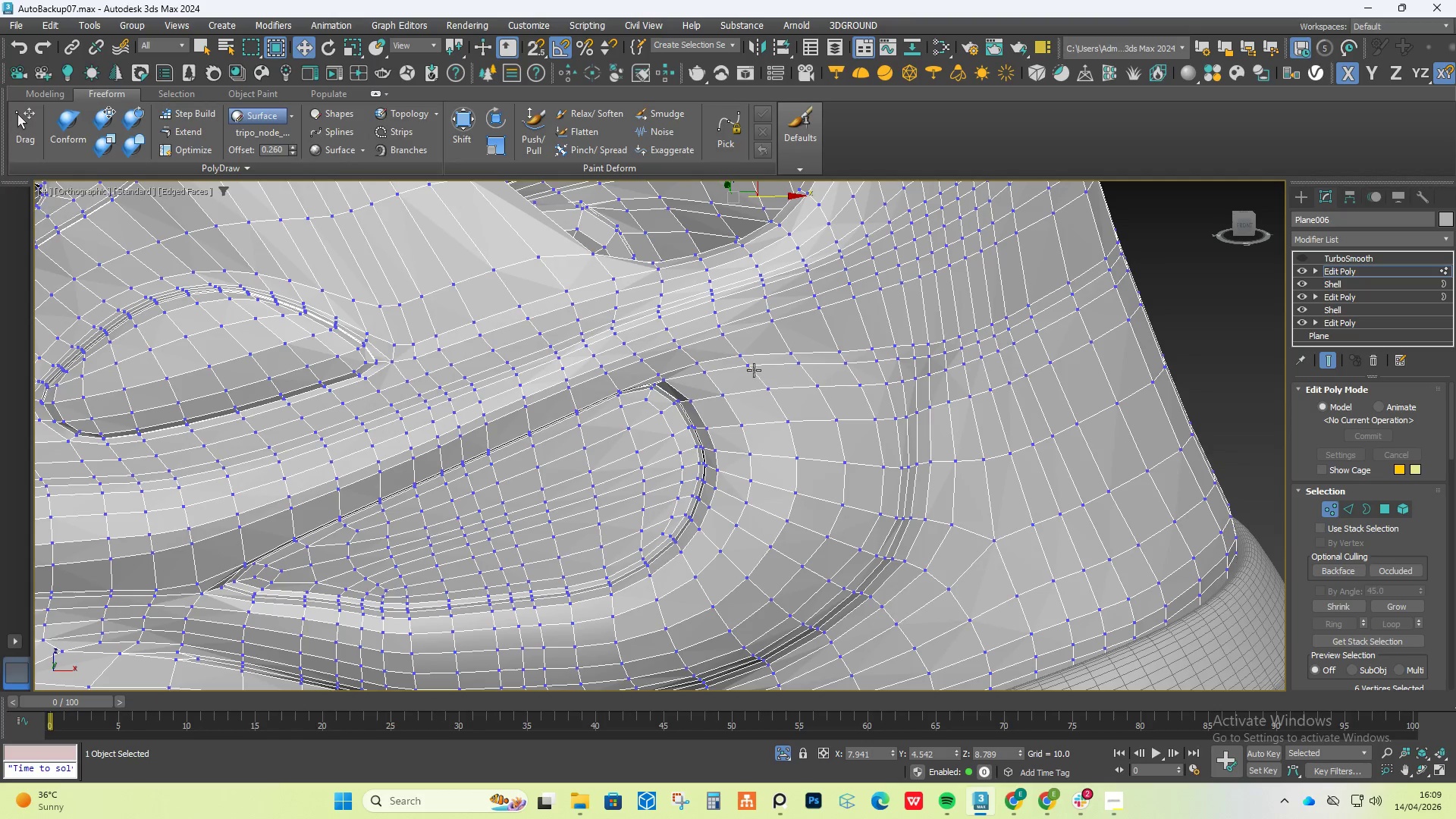 
hold_key(key=ControlLeft, duration=1.5)
 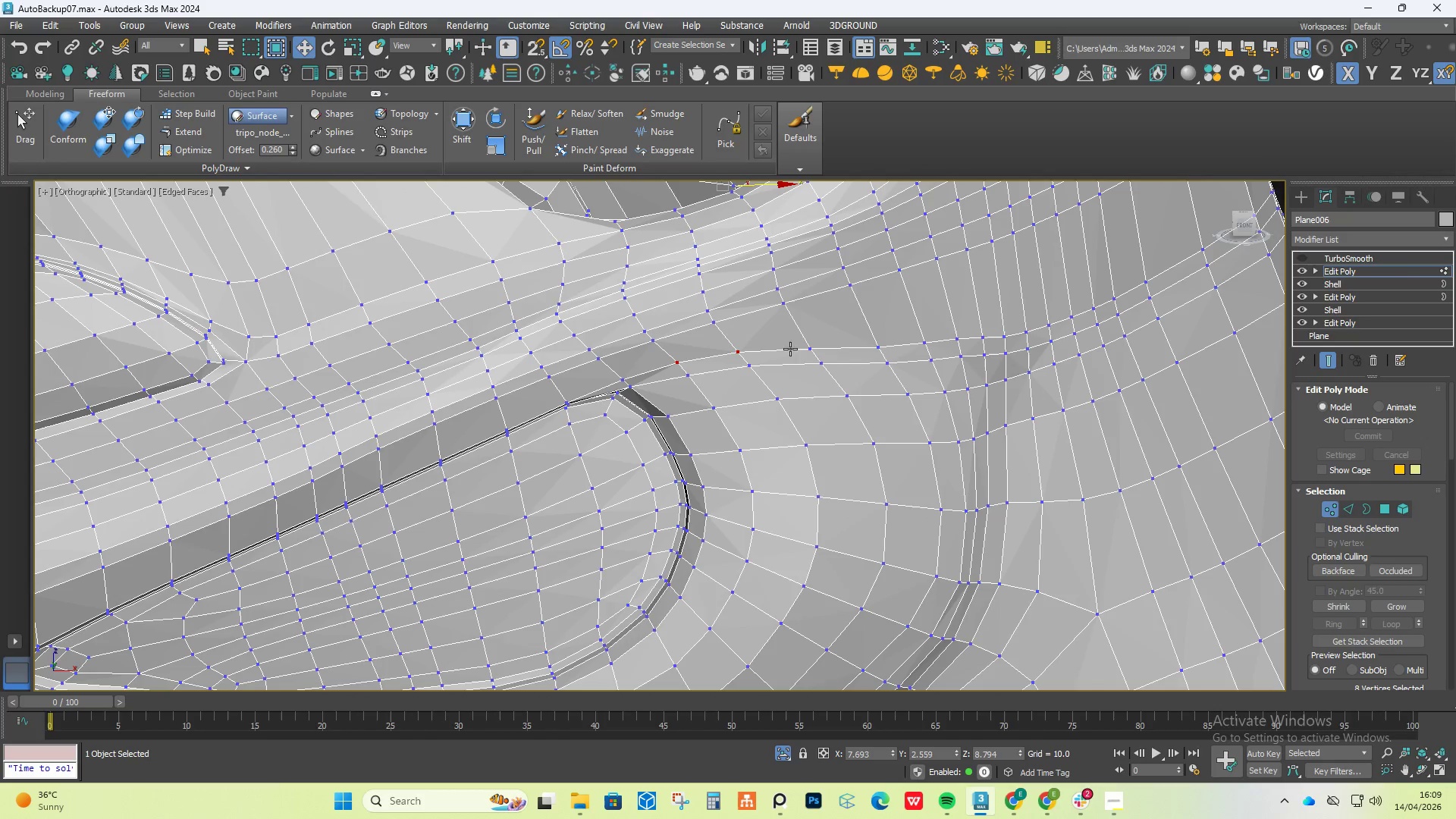 
scroll: coordinate [745, 363], scroll_direction: up, amount: 1.0
 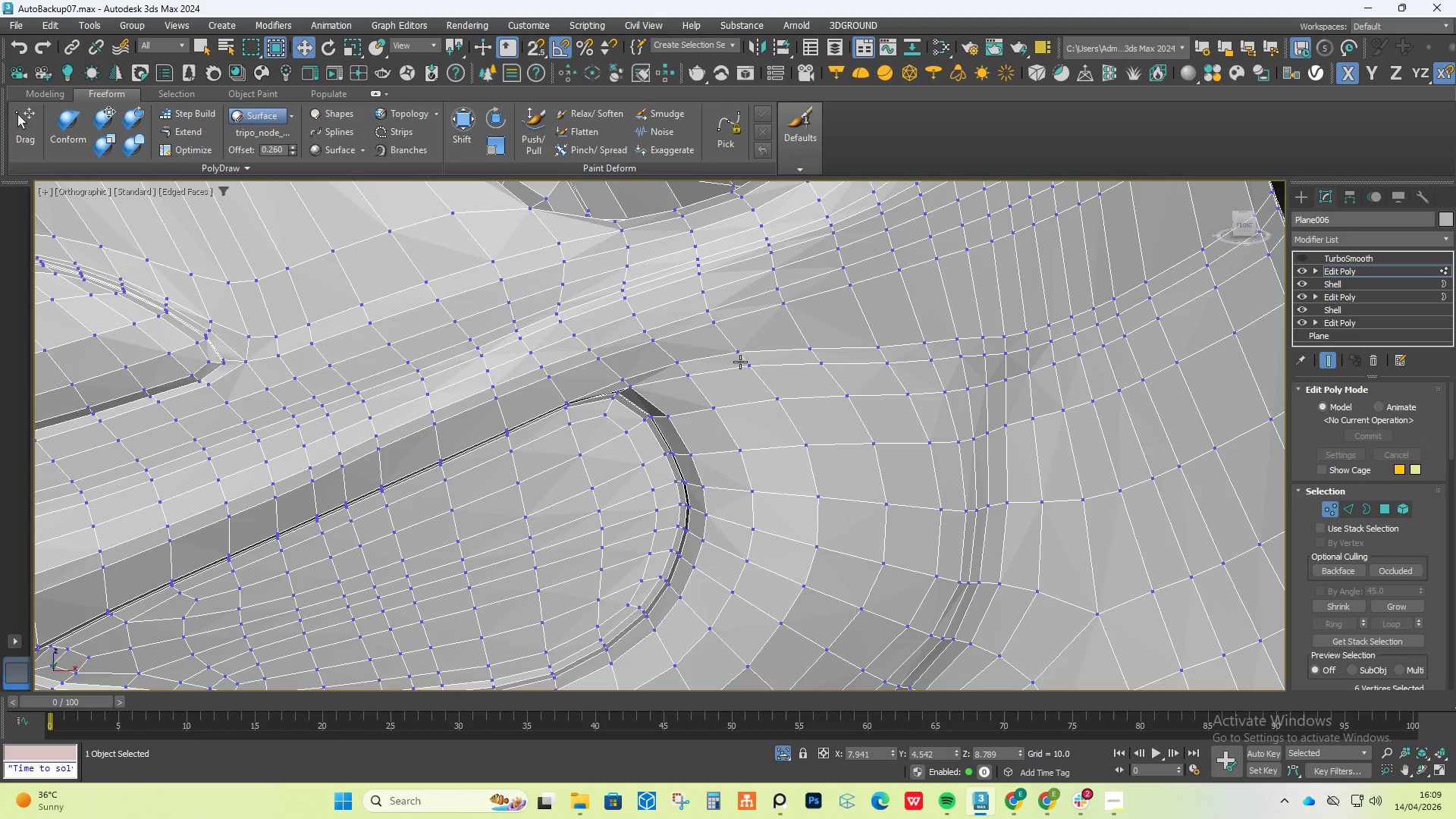 
left_click([680, 359])
 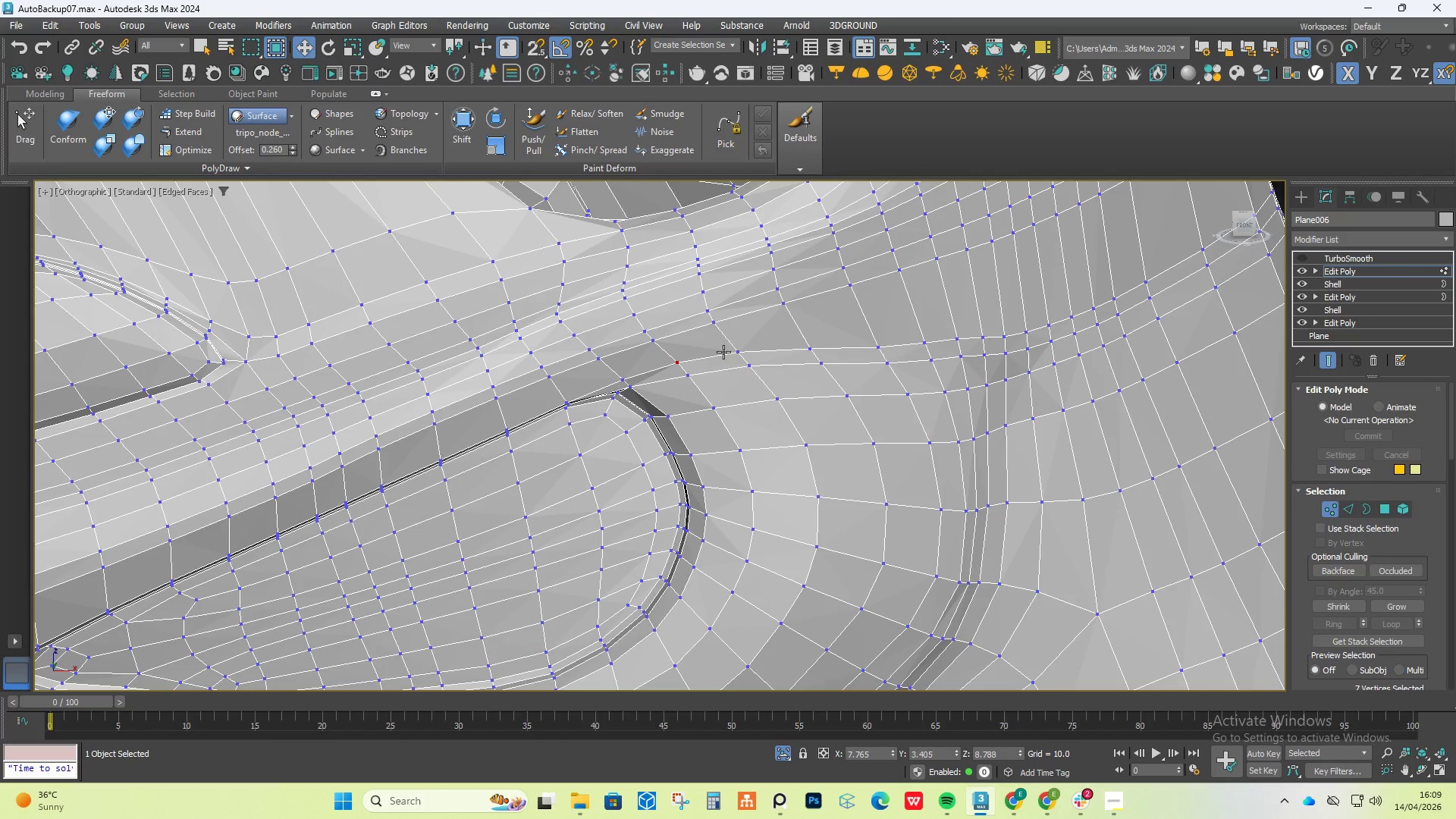 
double_click([724, 352])
 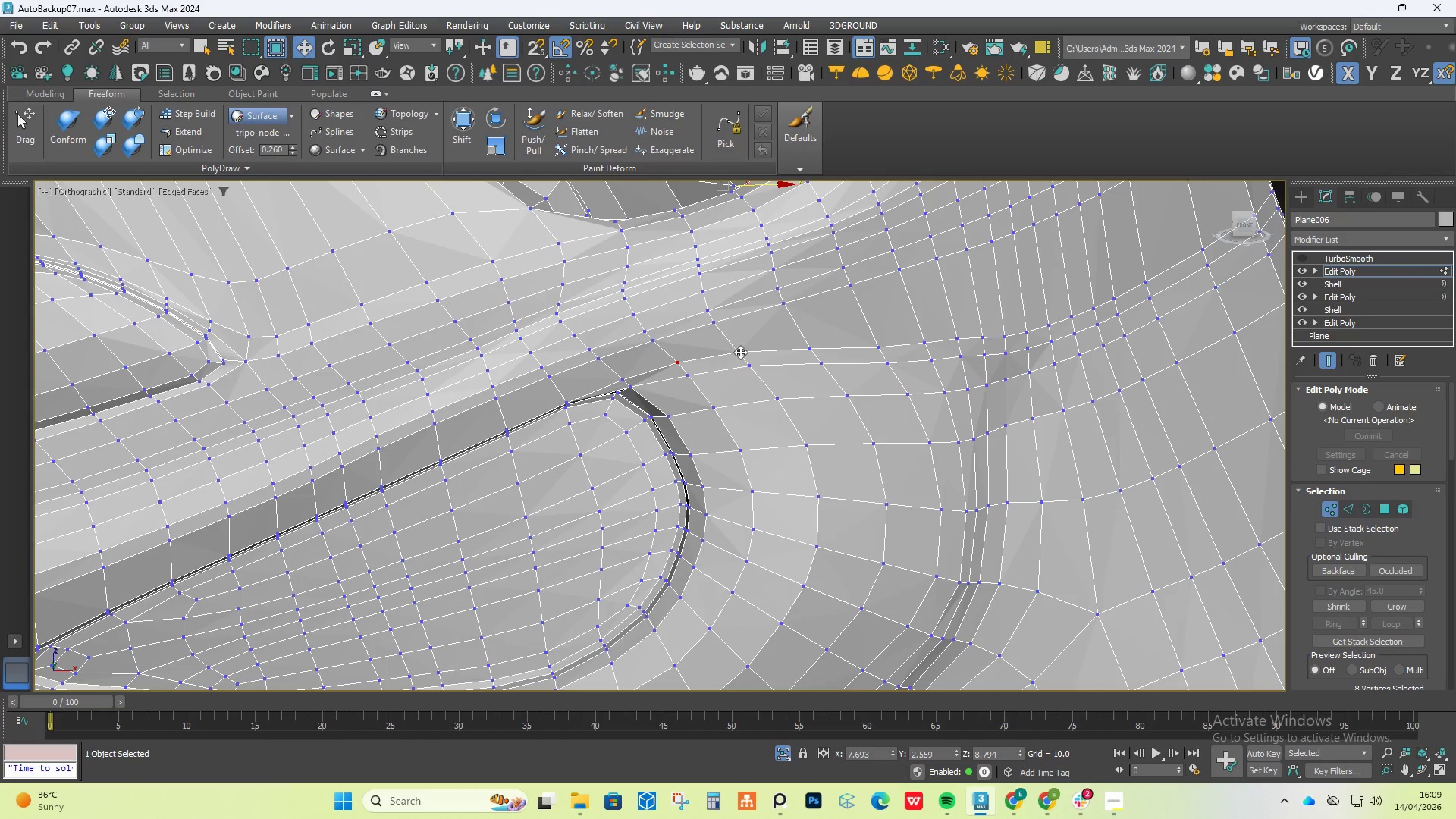 
hold_key(key=ControlLeft, duration=1.5)
left_click([796, 346])
 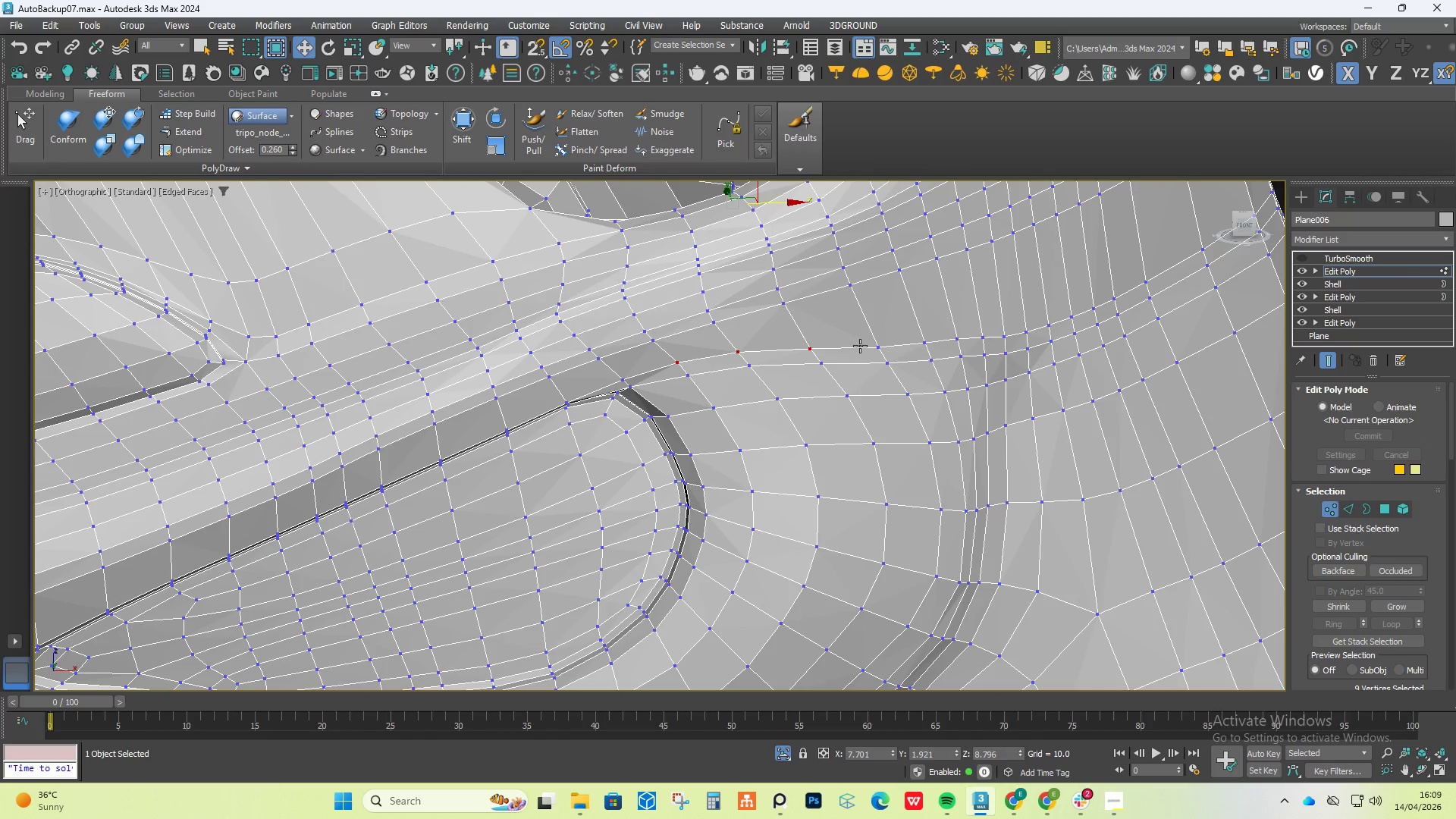 
left_click([866, 345])
 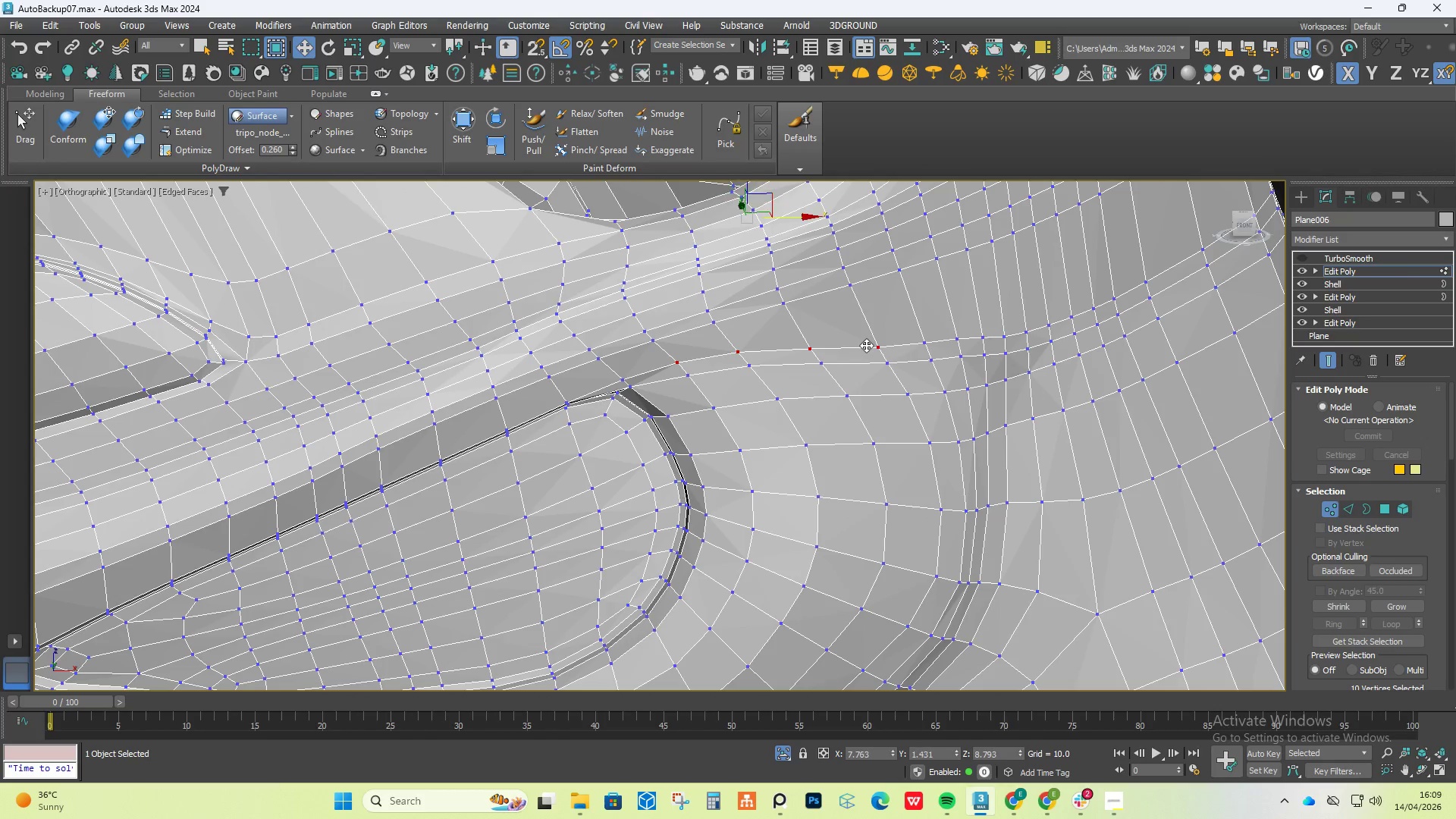 
hold_key(key=ControlLeft, duration=0.83)
left_click([924, 345])
 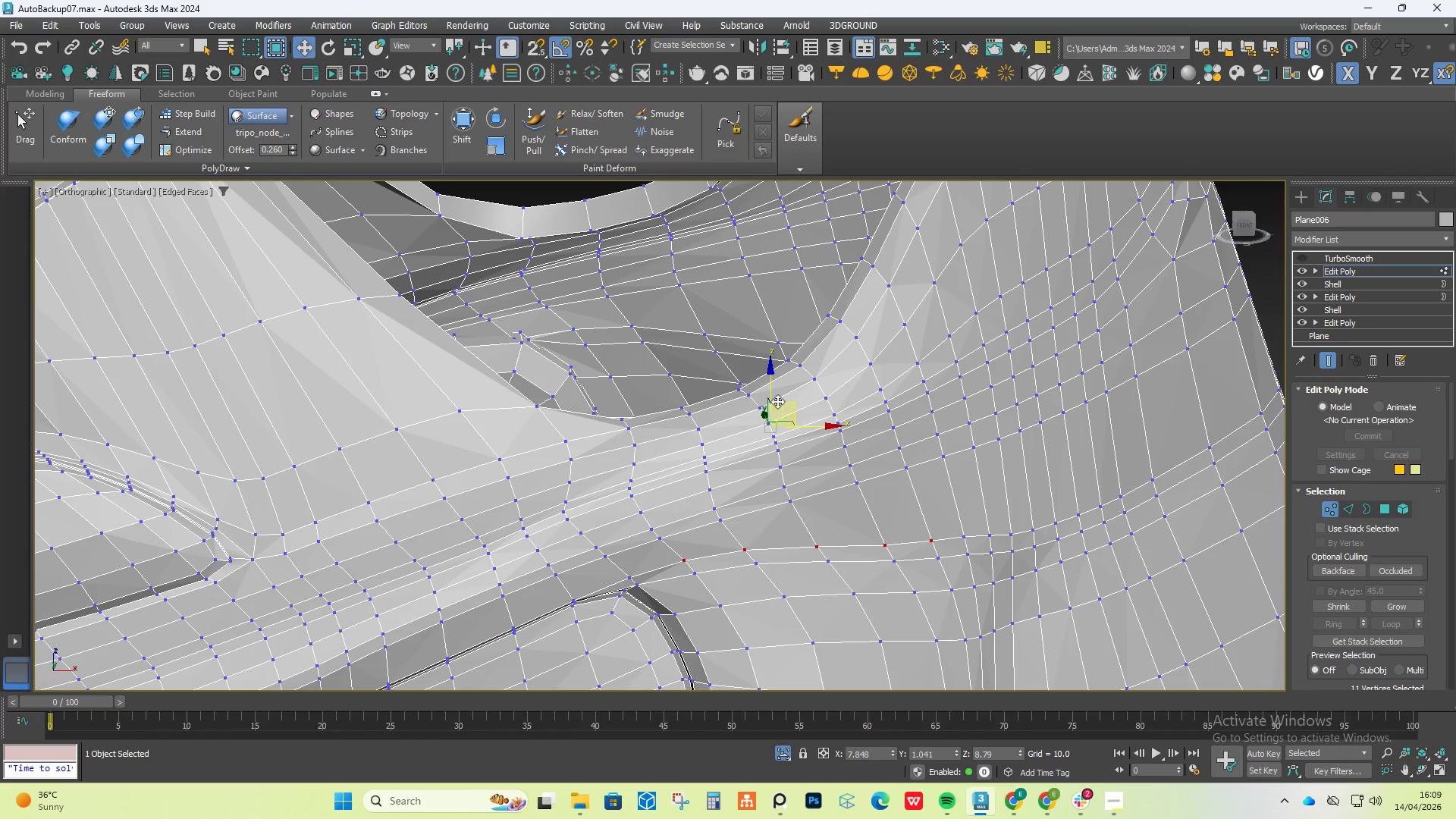 
left_click_drag(start_coordinate=[773, 385], to_coordinate=[774, 372])
 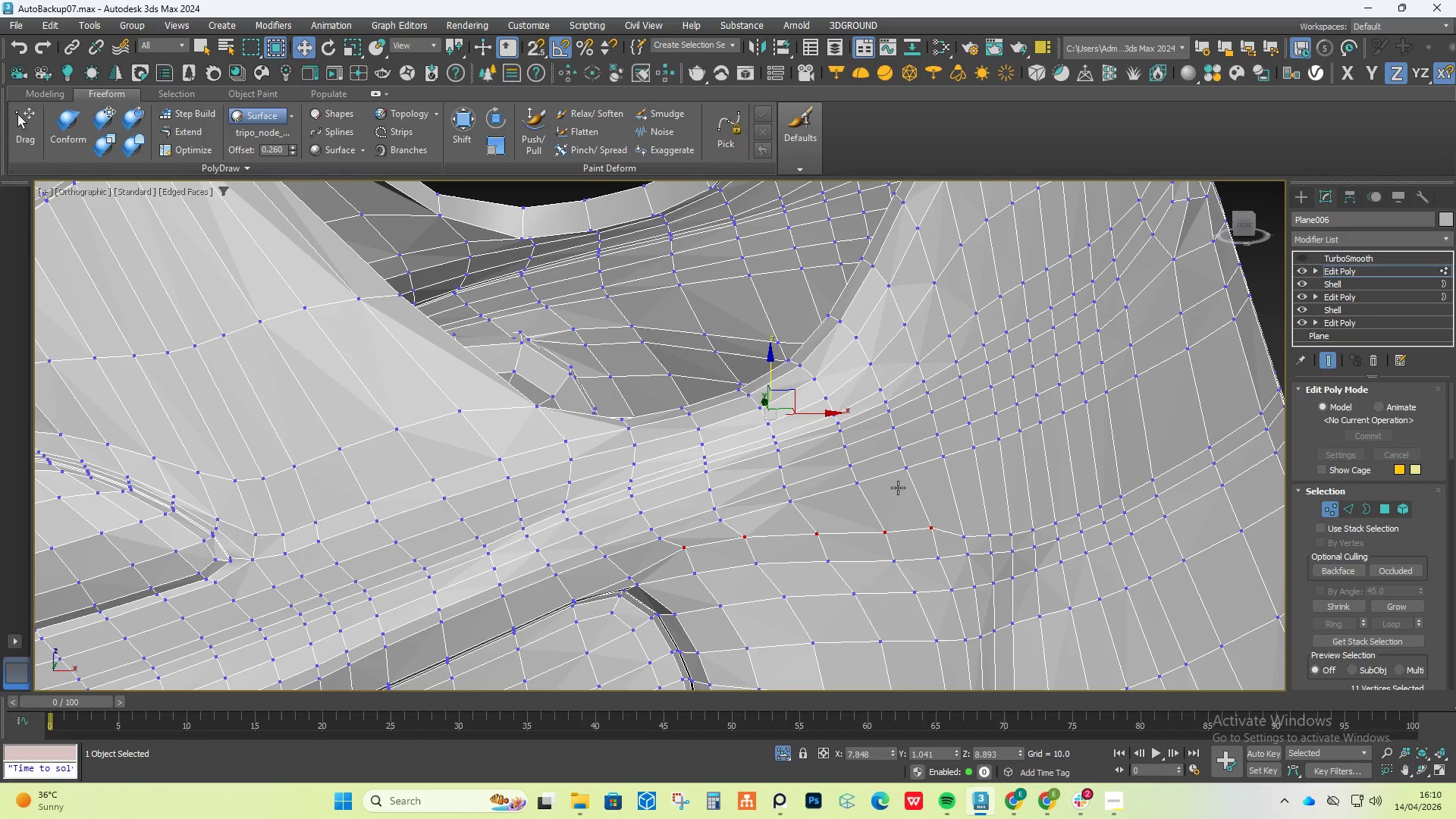 
hold_key(key=AltLeft, duration=0.84)
 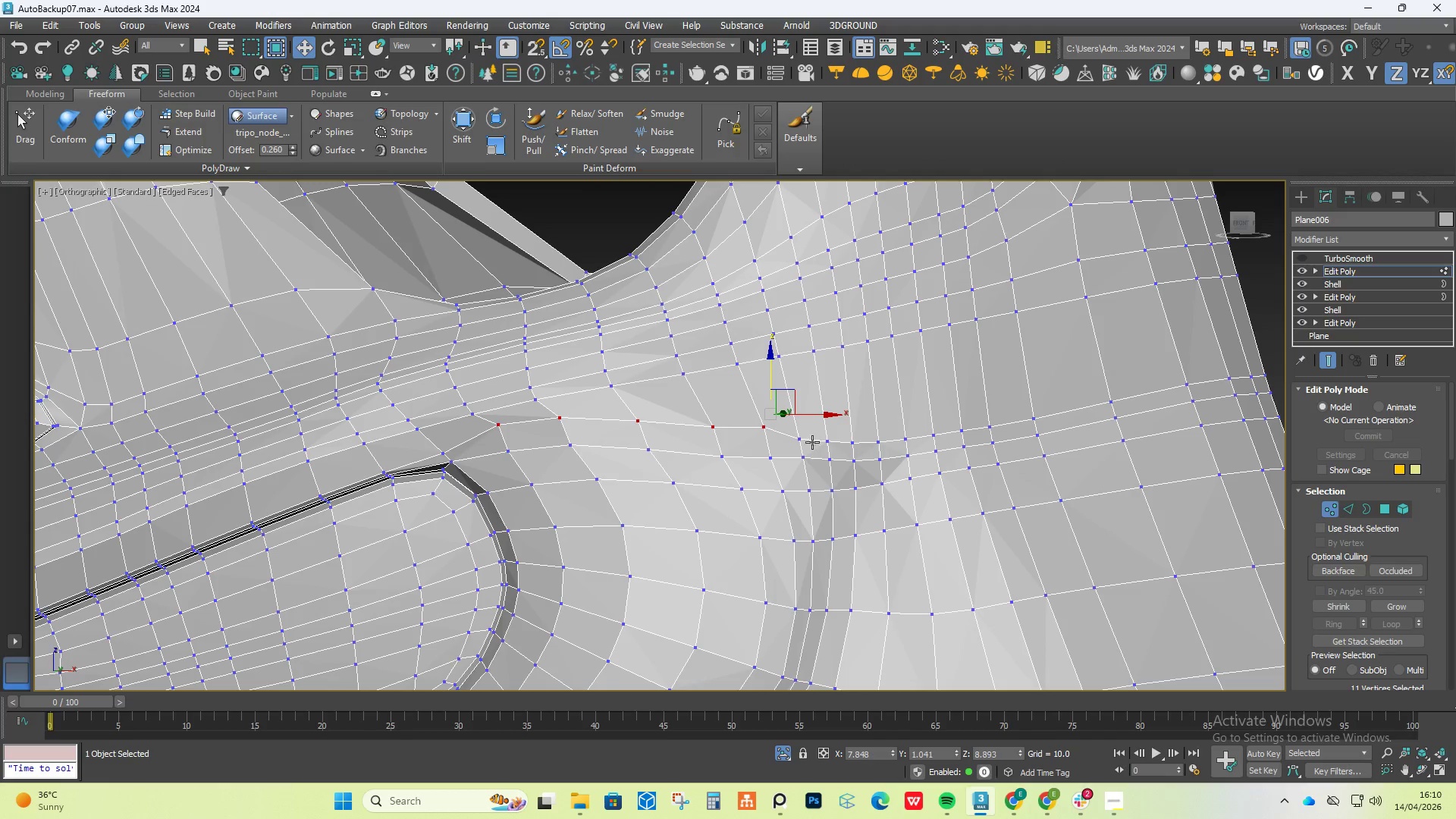 
left_click([805, 440])
 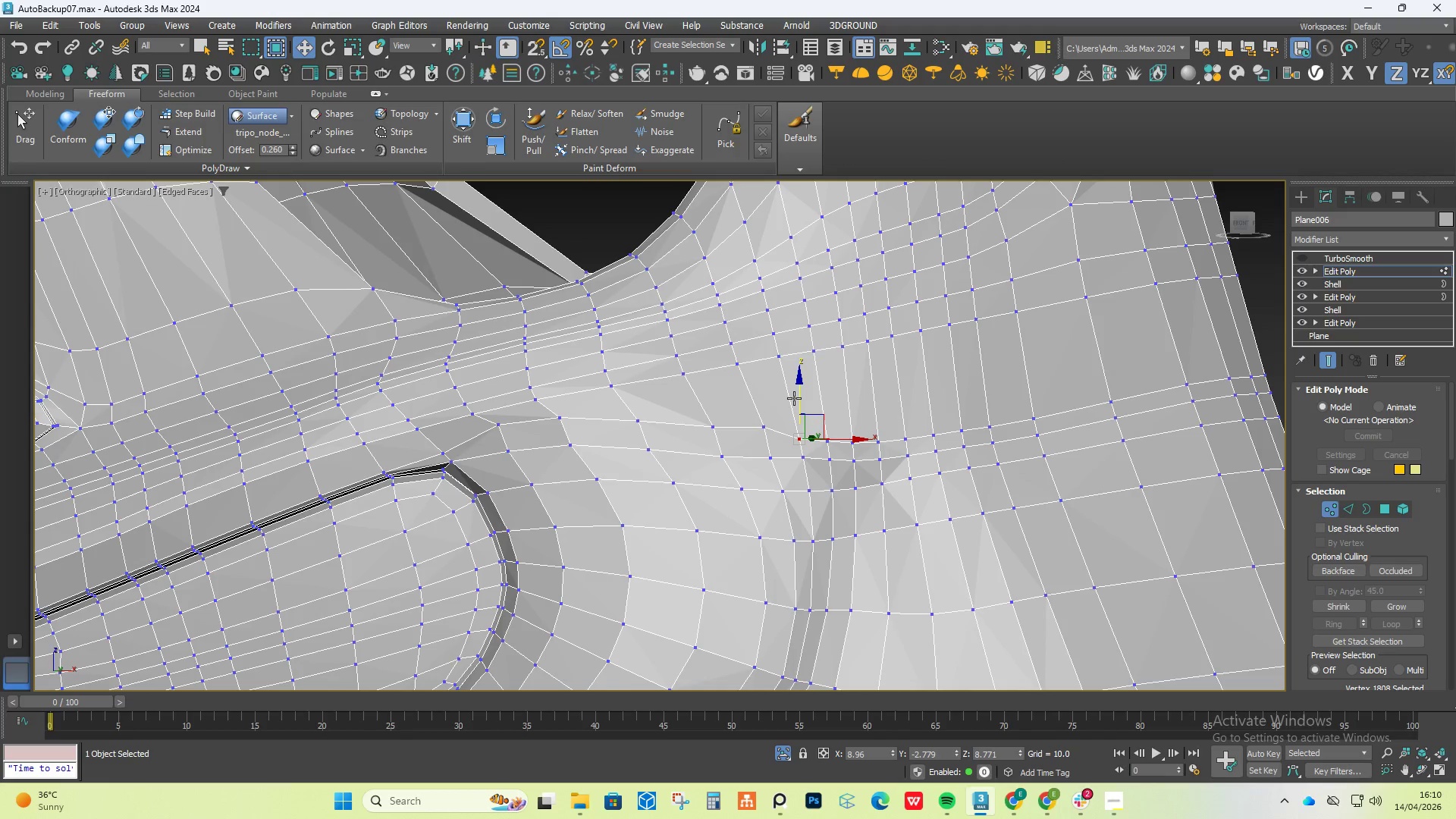 
scroll: coordinate [782, 398], scroll_direction: down, amount: 3.0
 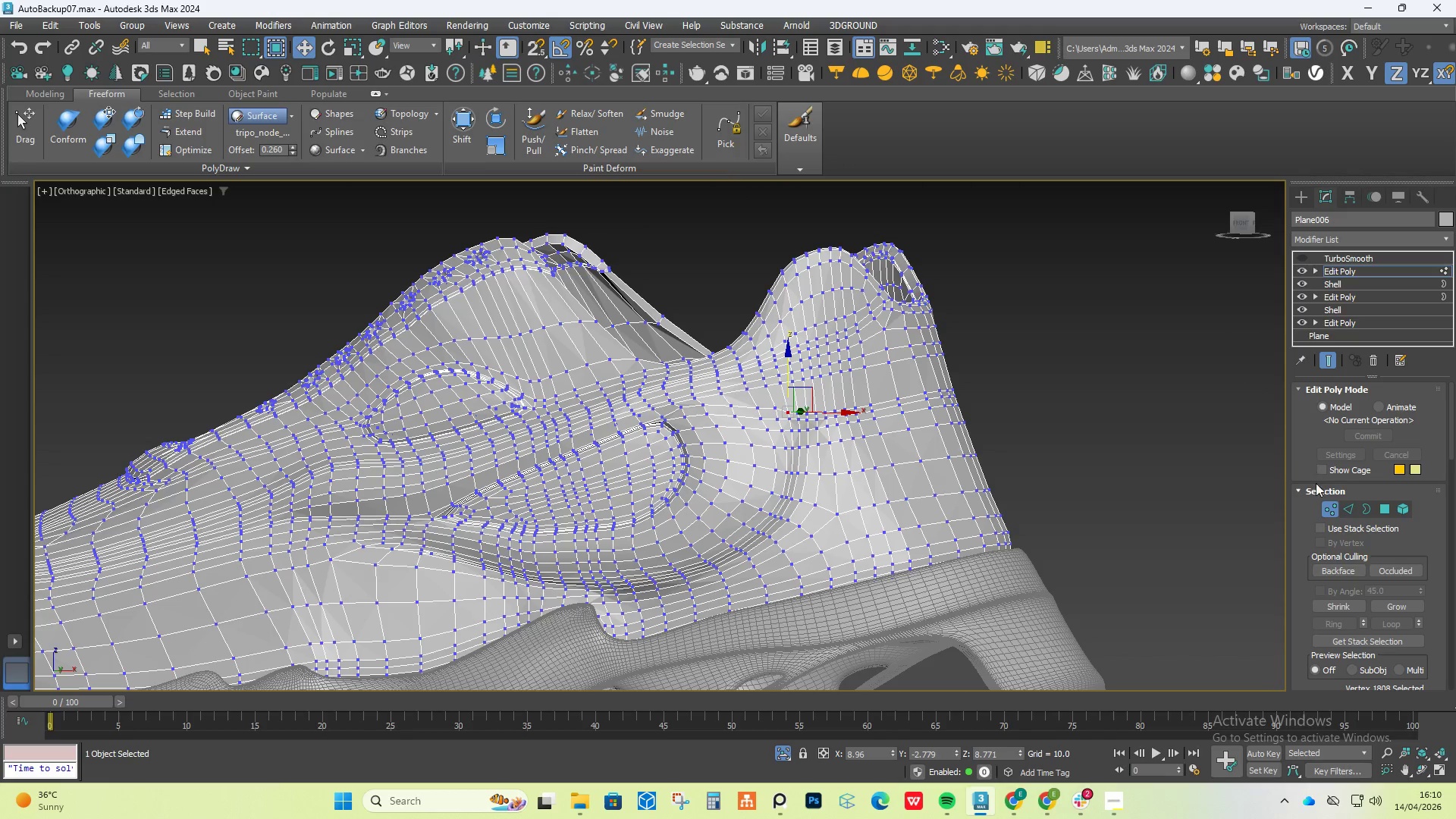 
left_click([1352, 505])
 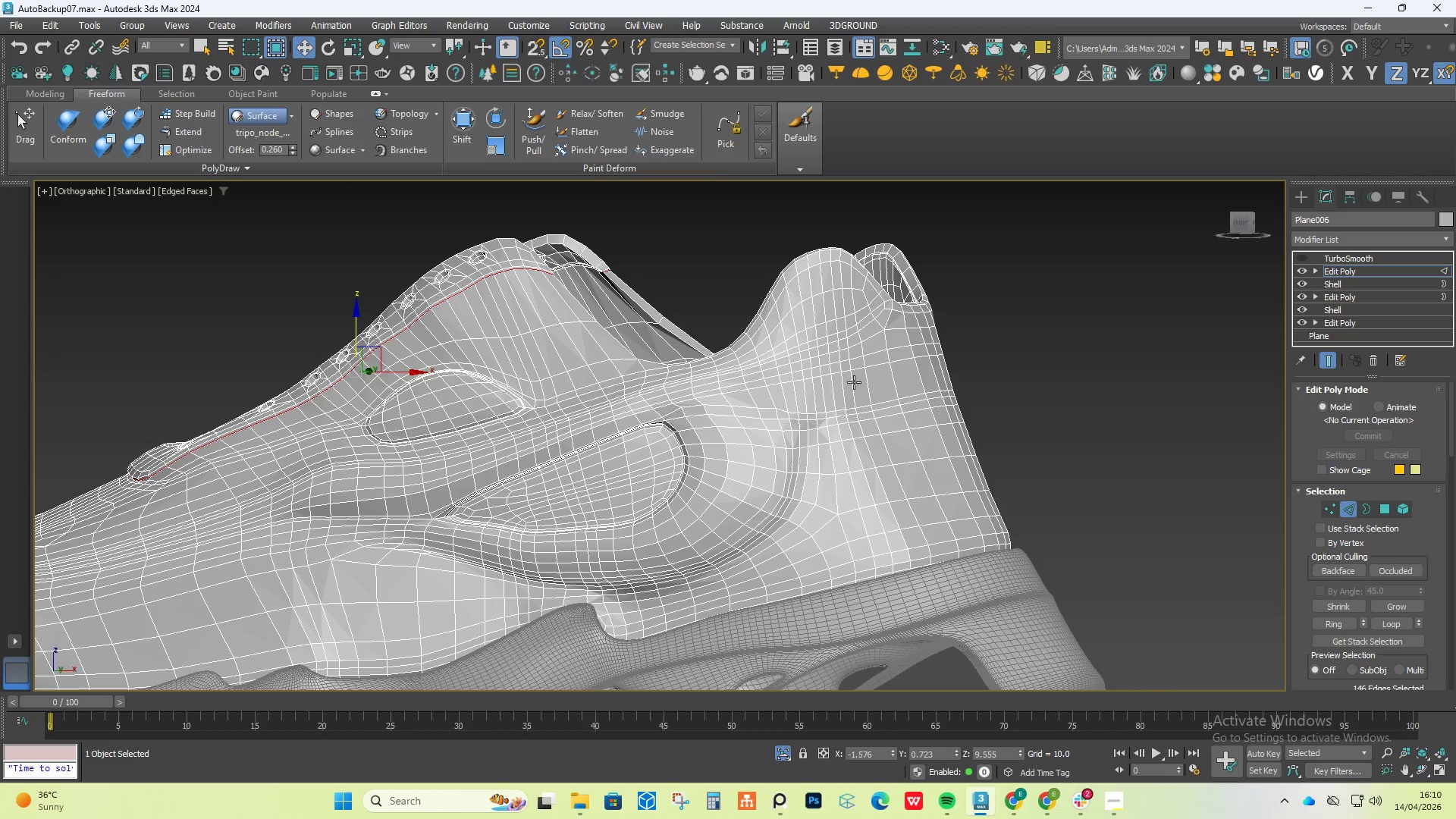 
scroll: coordinate [802, 408], scroll_direction: up, amount: 2.0
 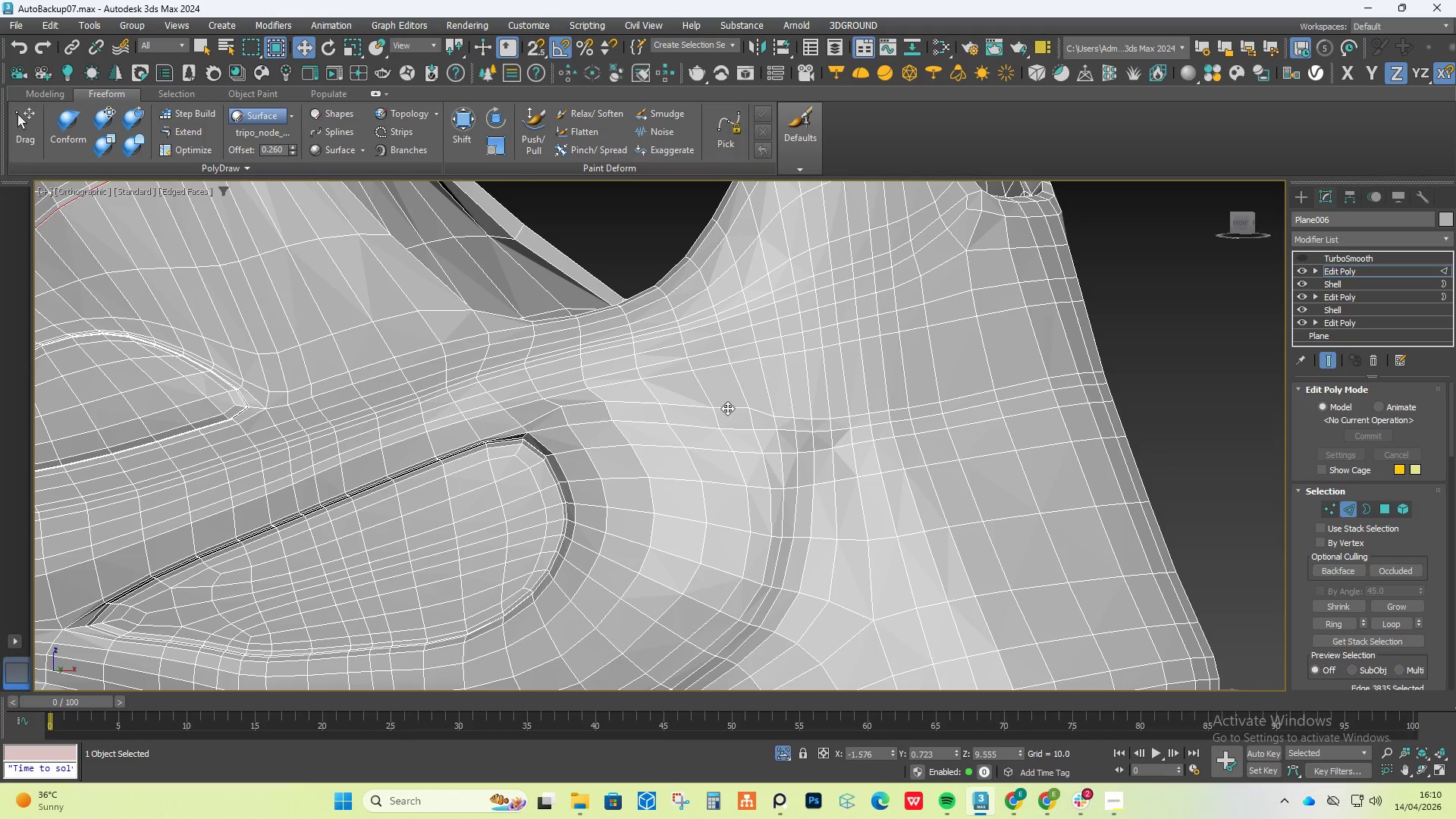 
double_click([727, 408])
 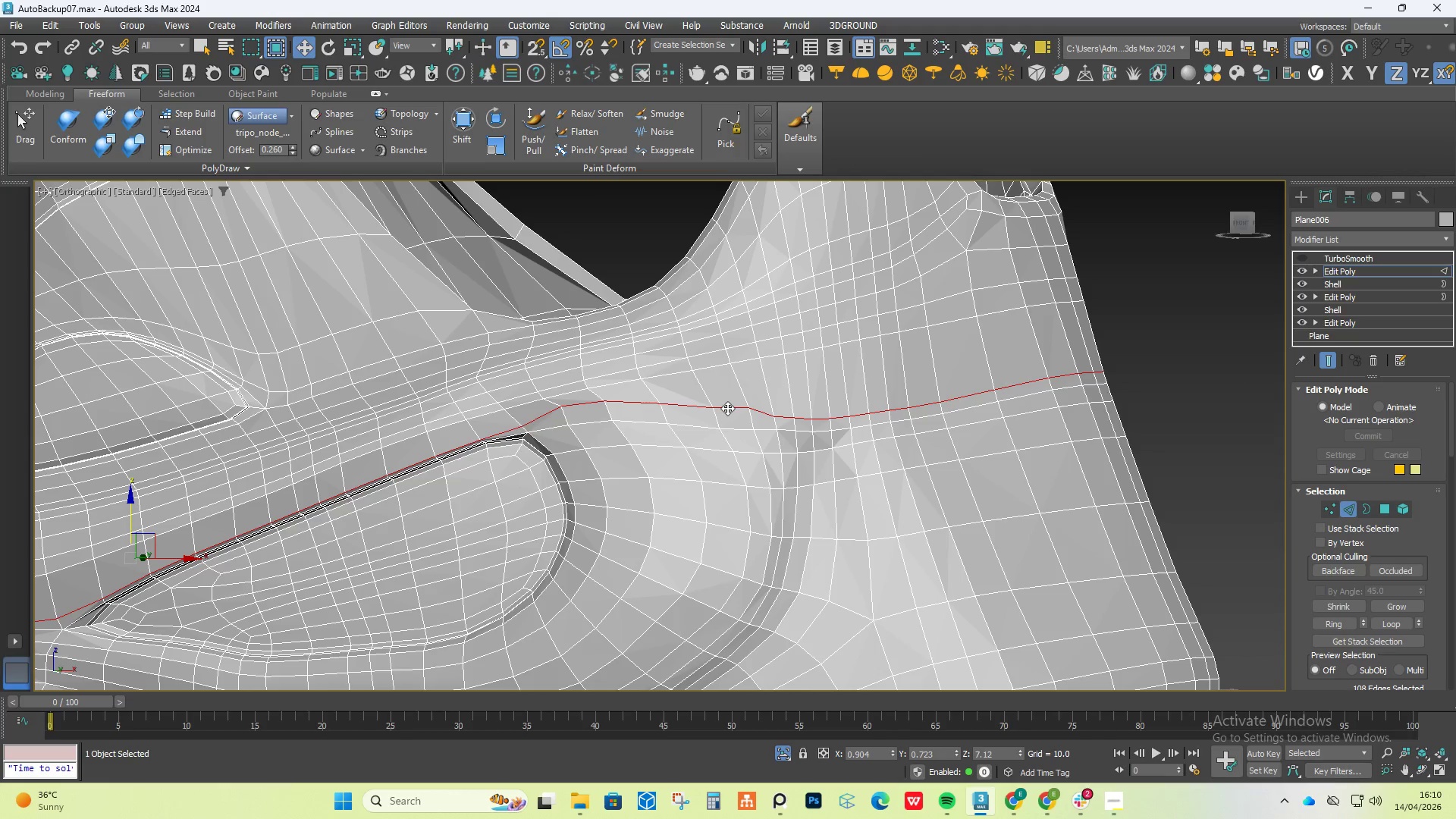 
key(Control+Backspace)
 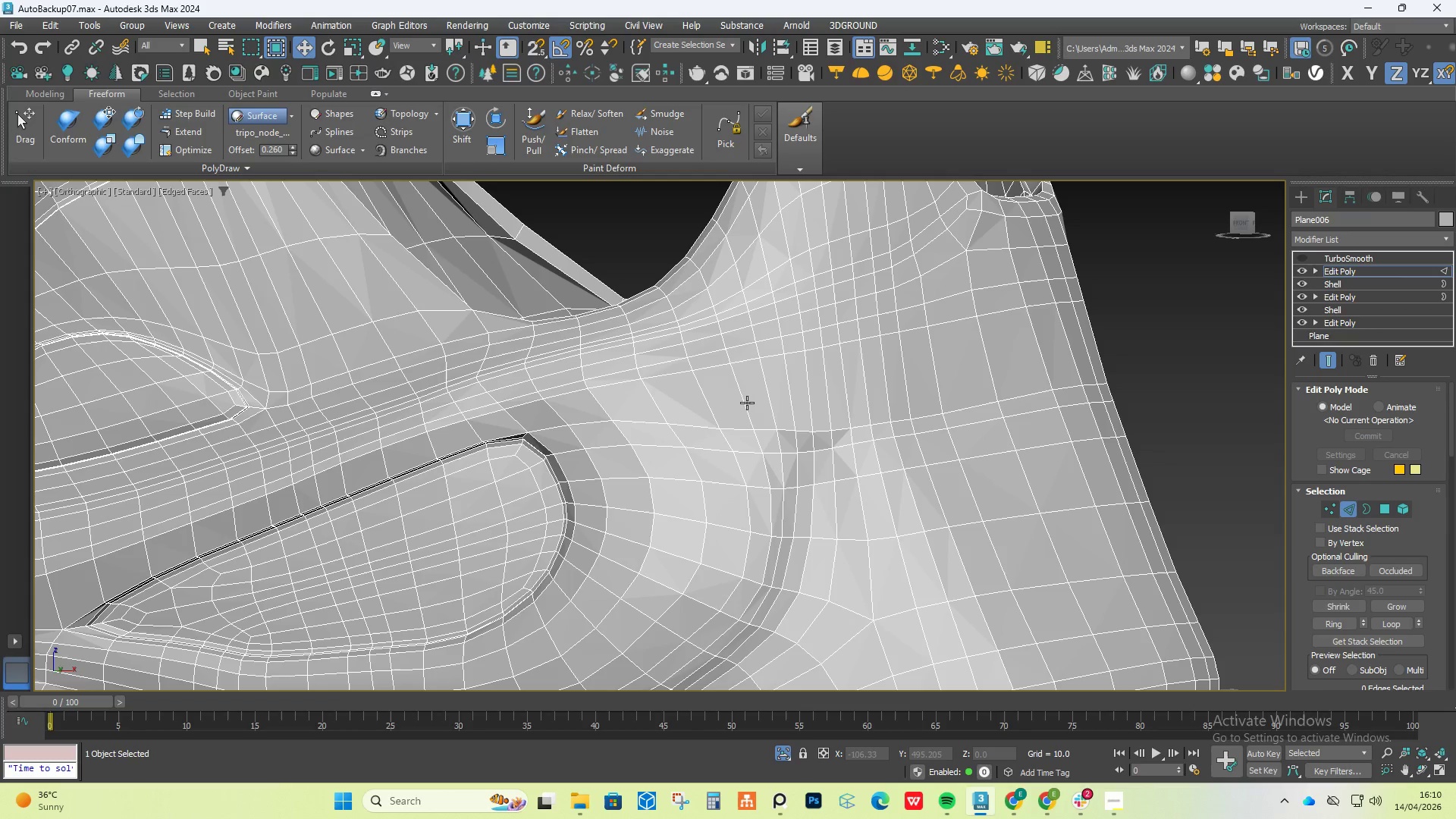 
hold_key(key=AltLeft, duration=1.5)
 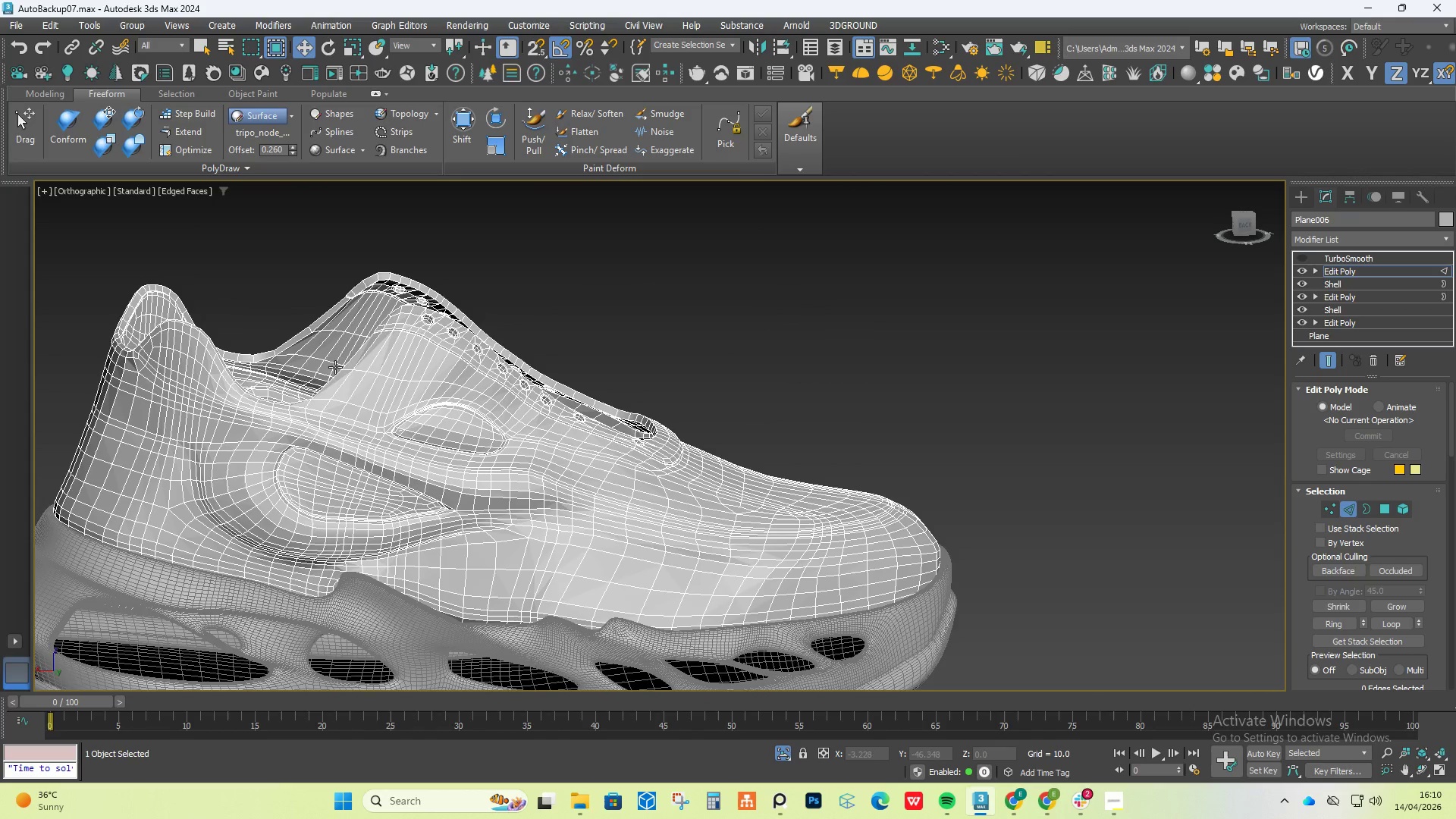 
scroll: coordinate [780, 395], scroll_direction: down, amount: 3.0
 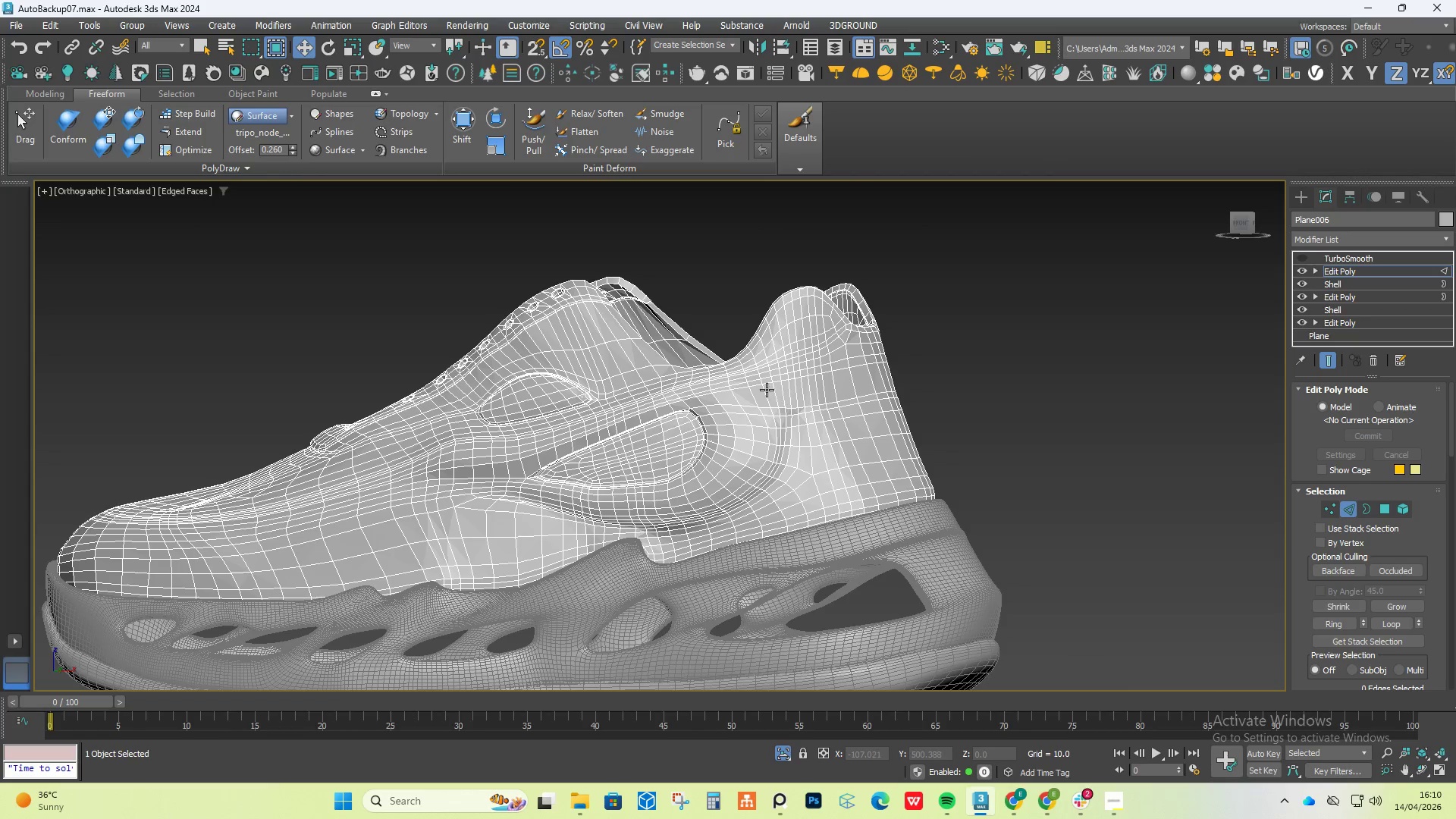 
key(Alt+AltLeft)
 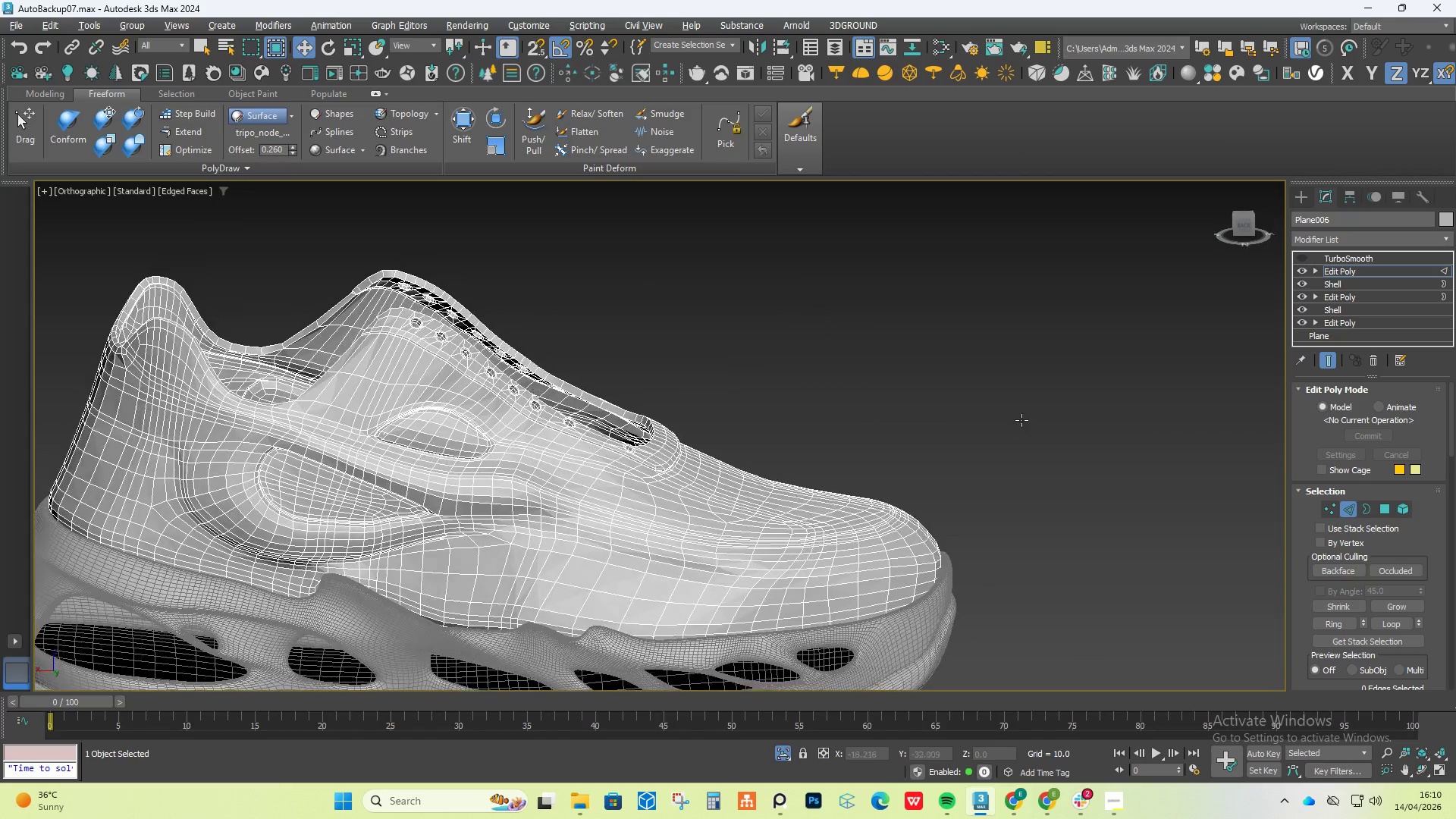 
key(Alt+AltLeft)
 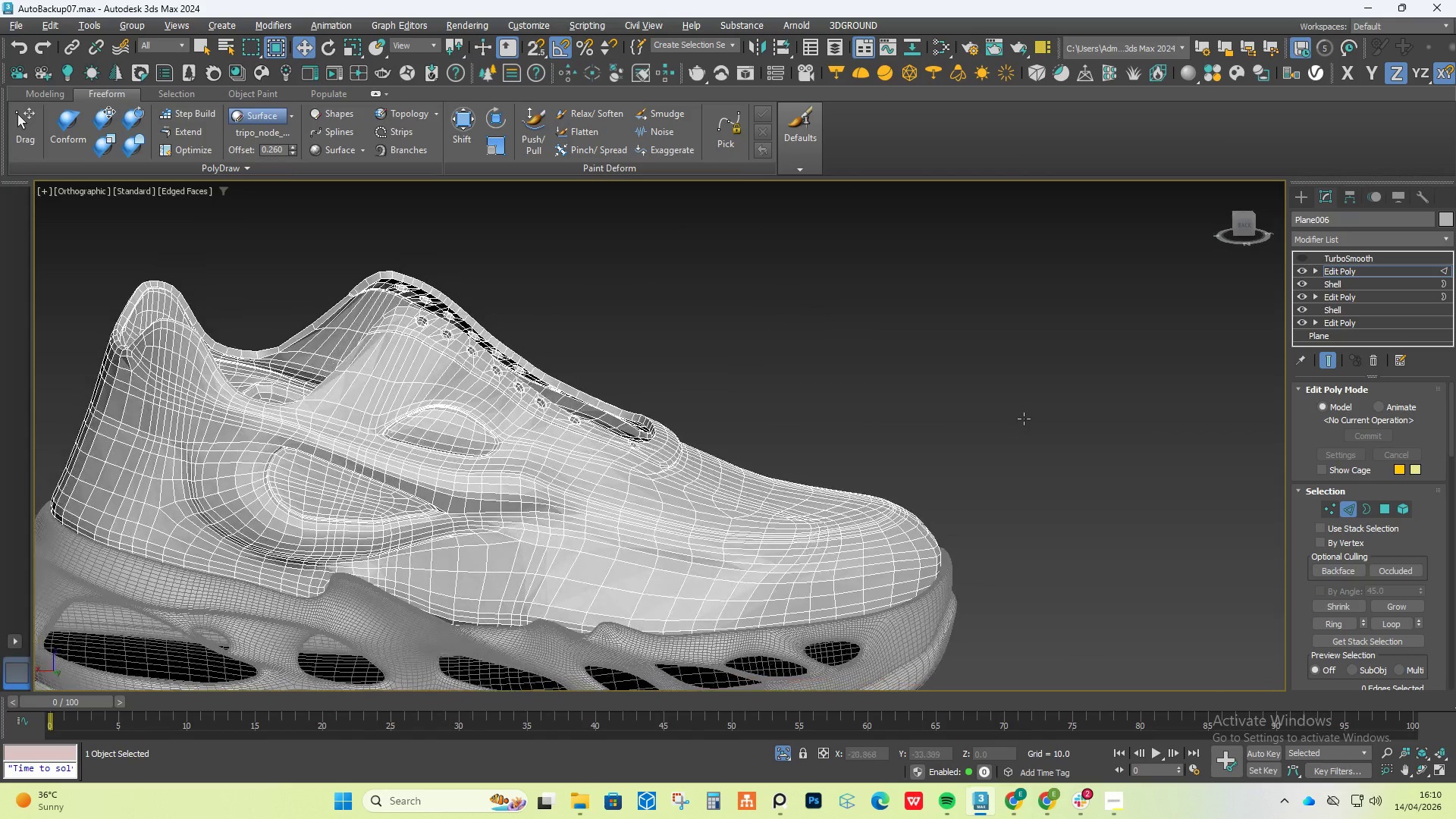 
key(Alt+AltLeft)
 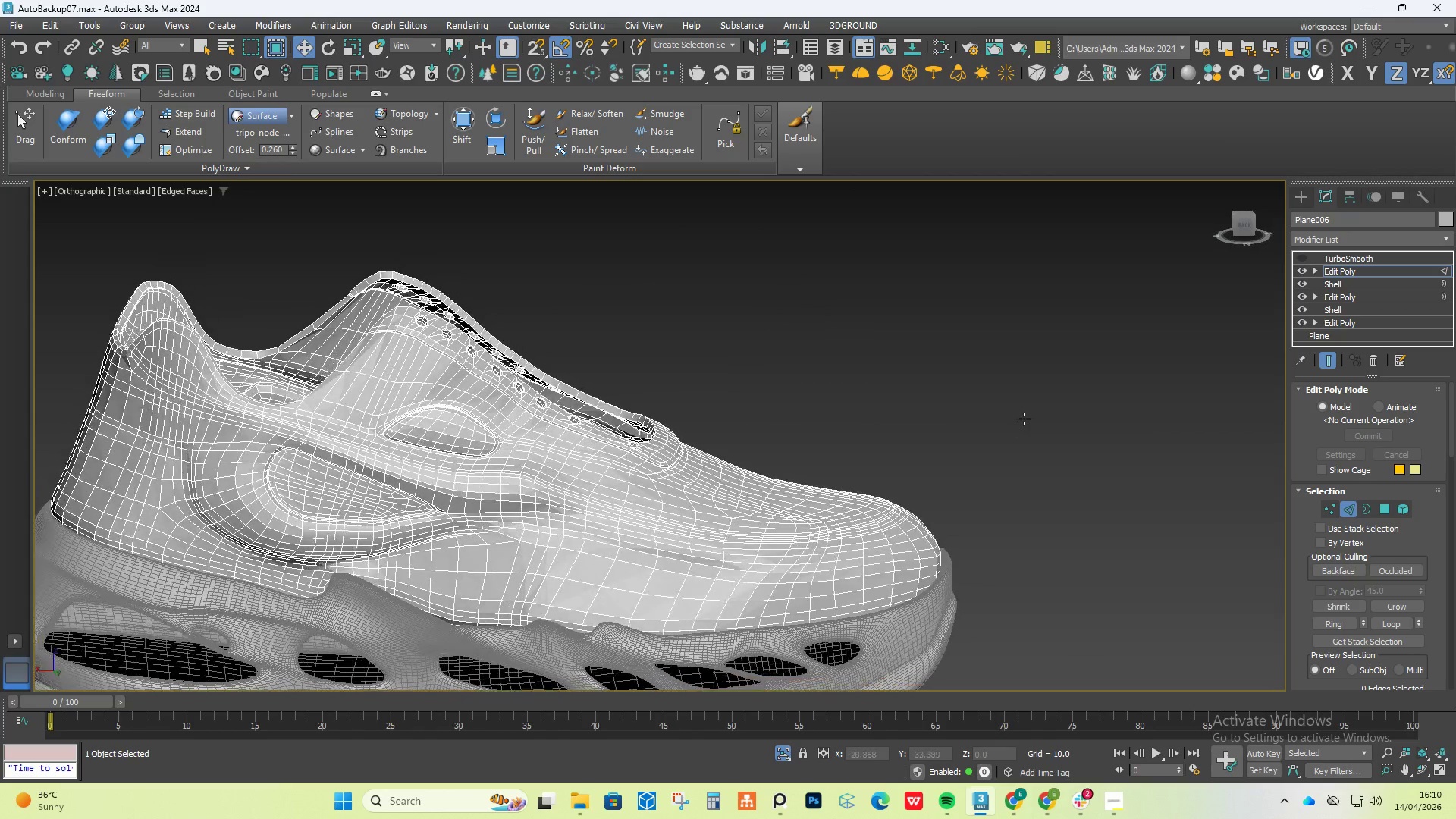 
key(Alt+AltLeft)
 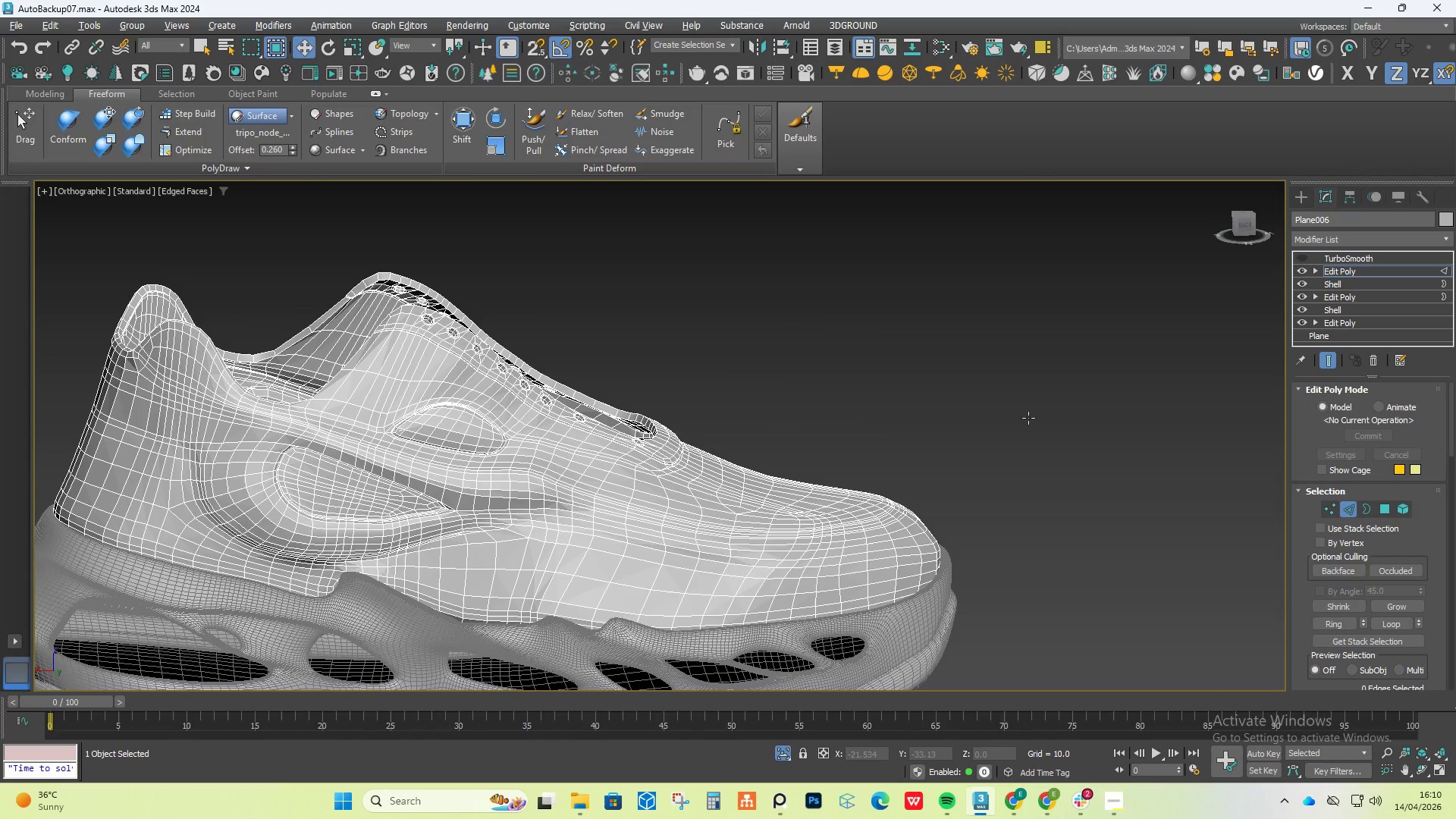 
key(Alt+AltLeft)
 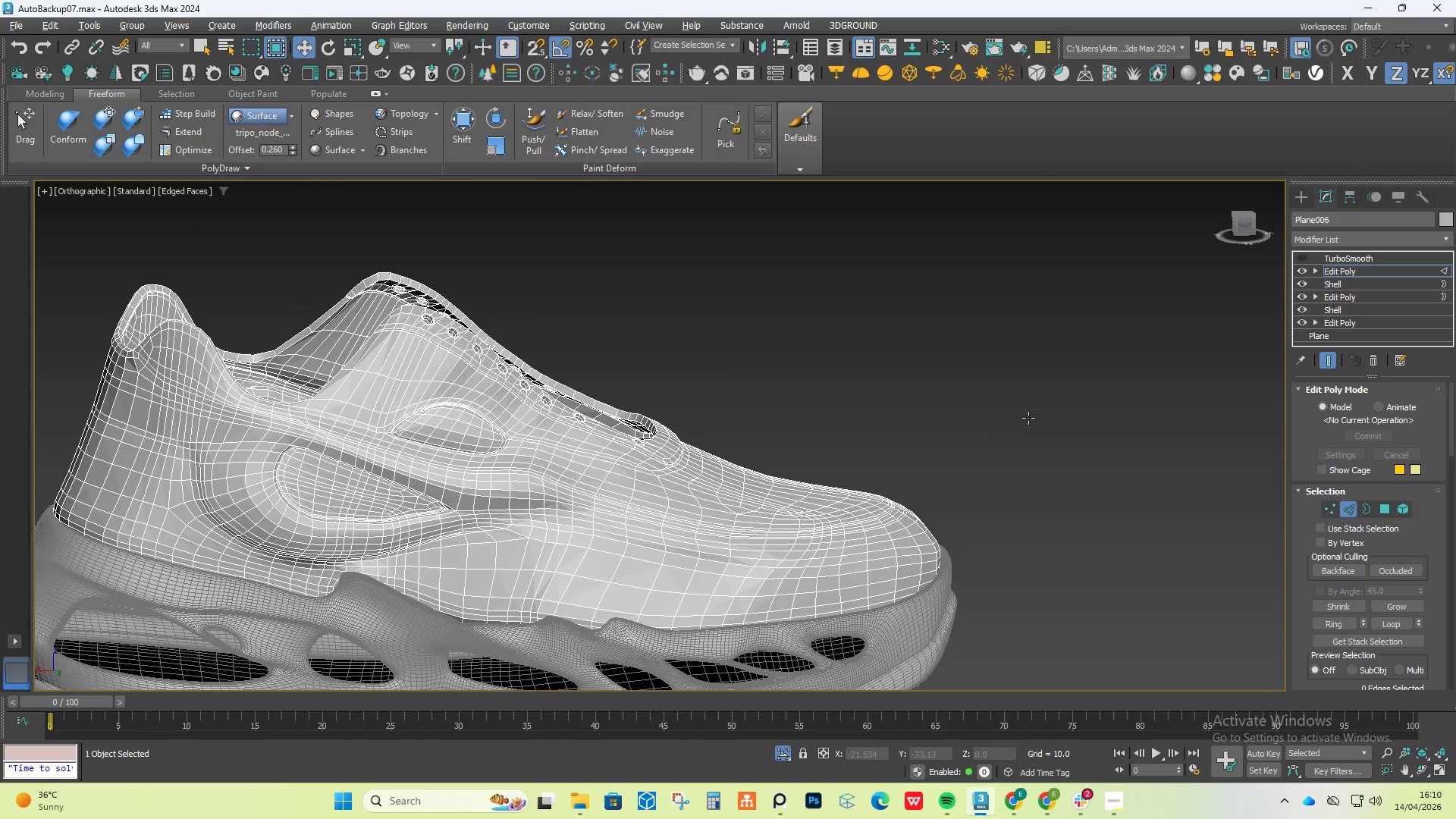 
key(Alt+AltLeft)
 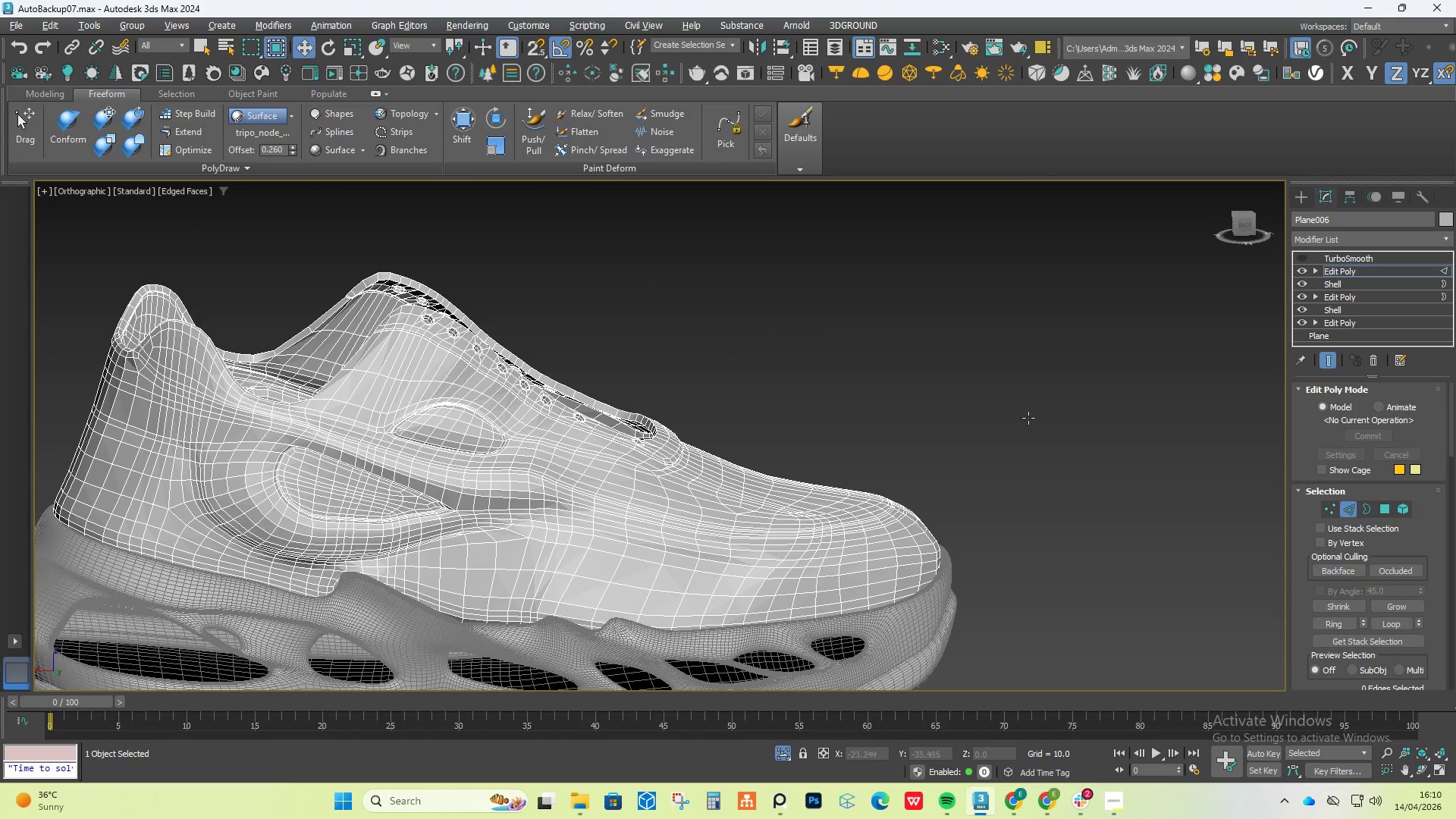 
key(Alt+AltLeft)
 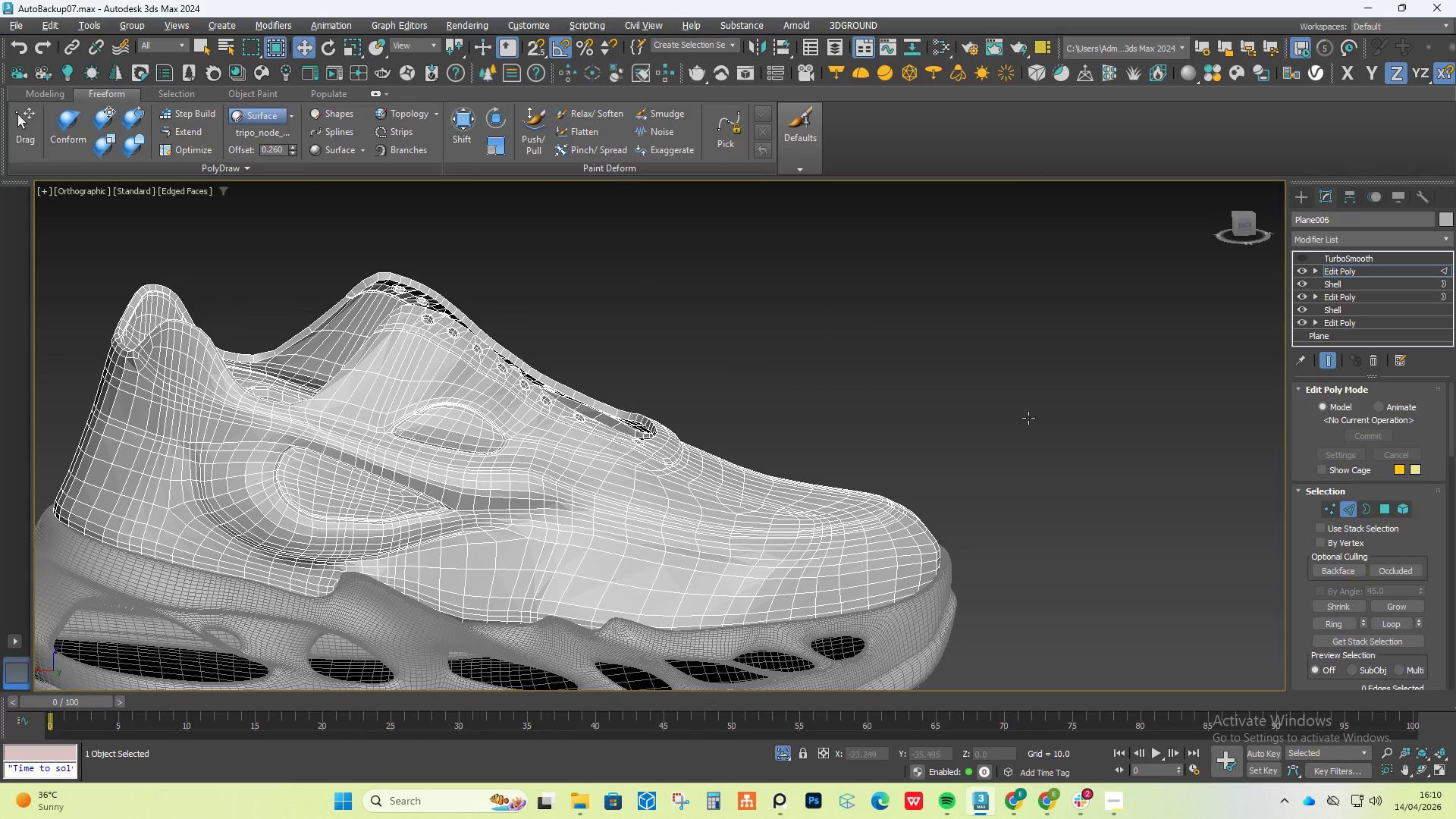 
key(Alt+AltLeft)
 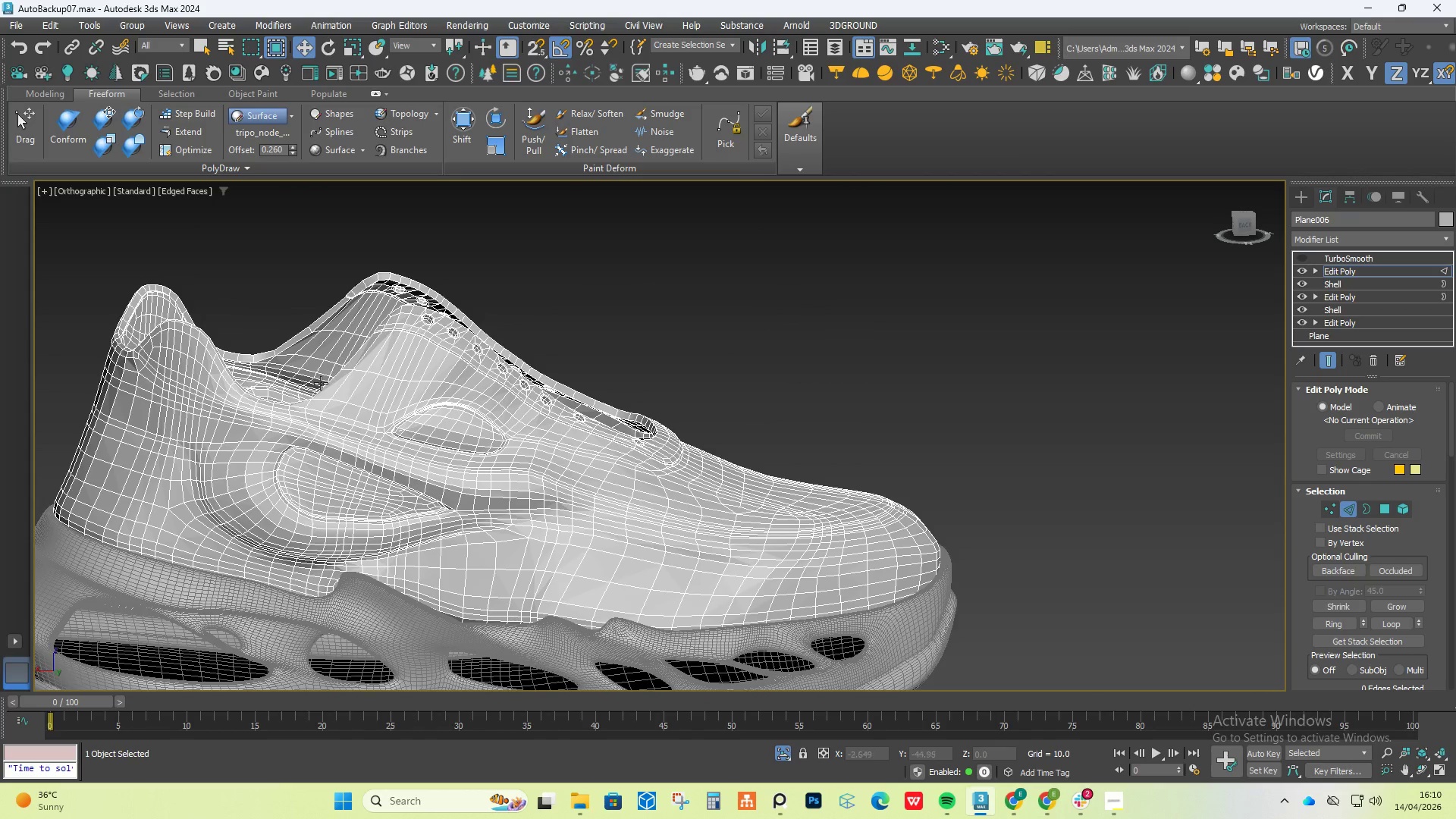 
scroll: coordinate [291, 419], scroll_direction: up, amount: 3.0
 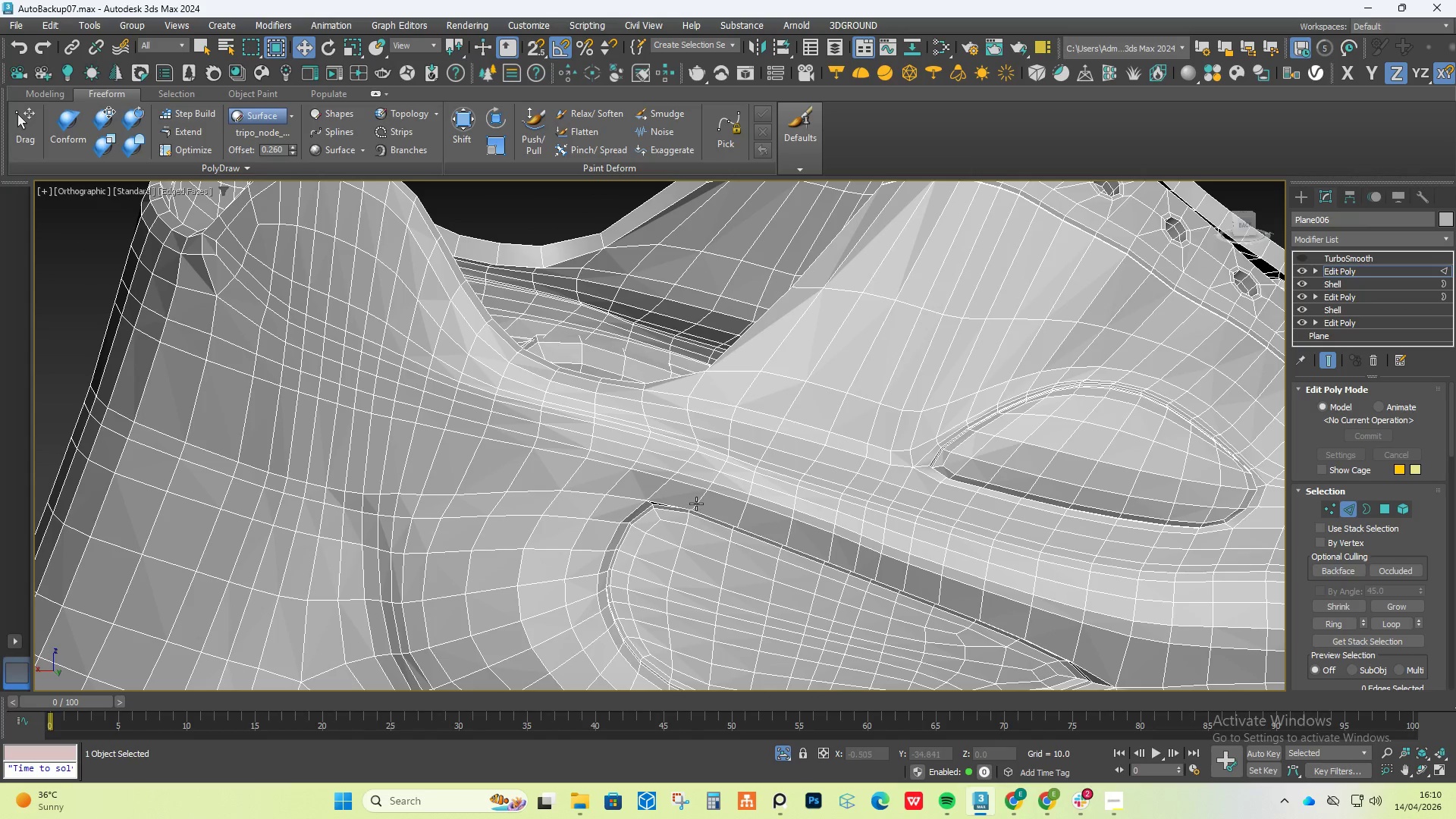 
double_click([532, 516])
 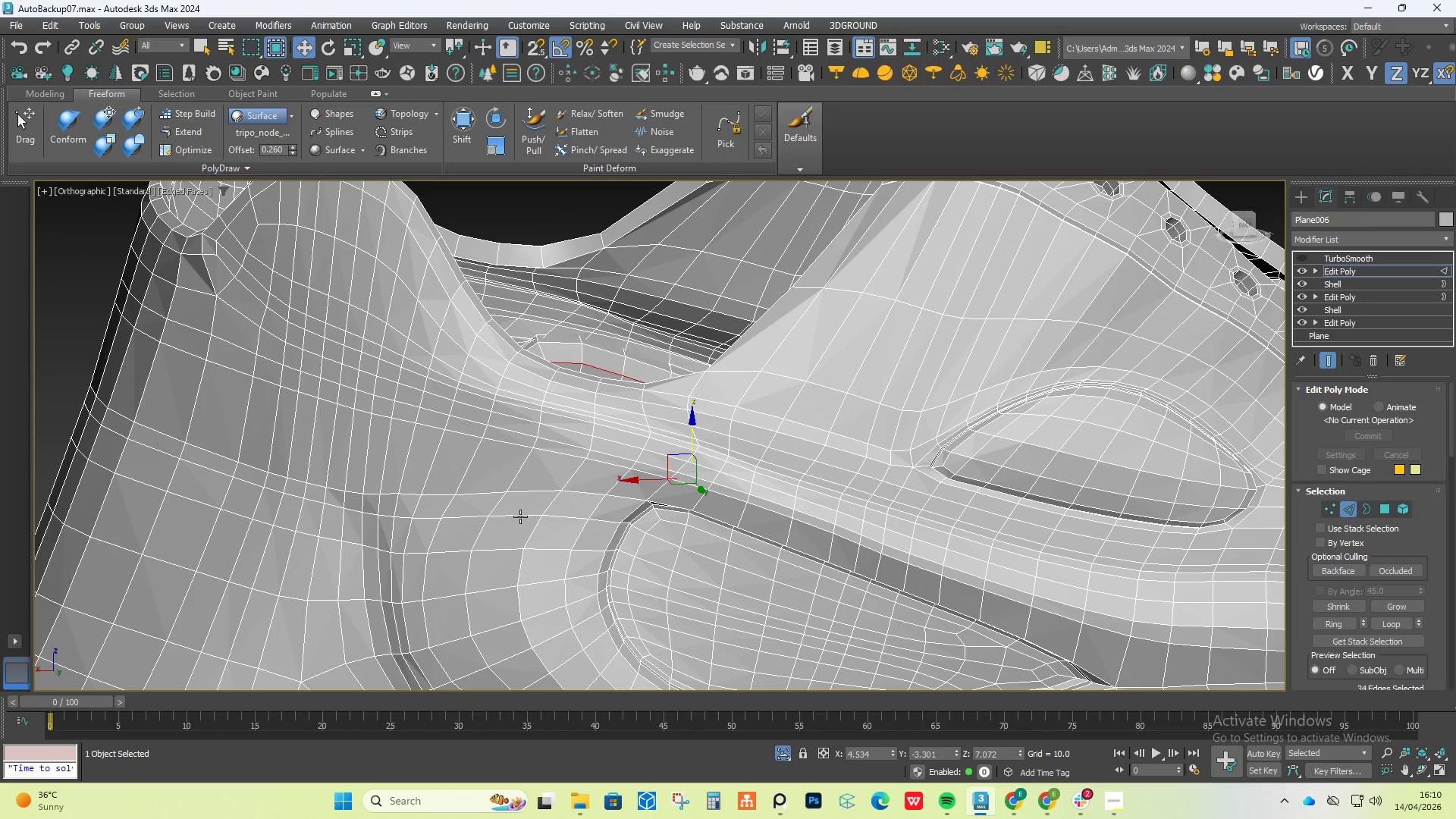 
double_click([520, 516])
 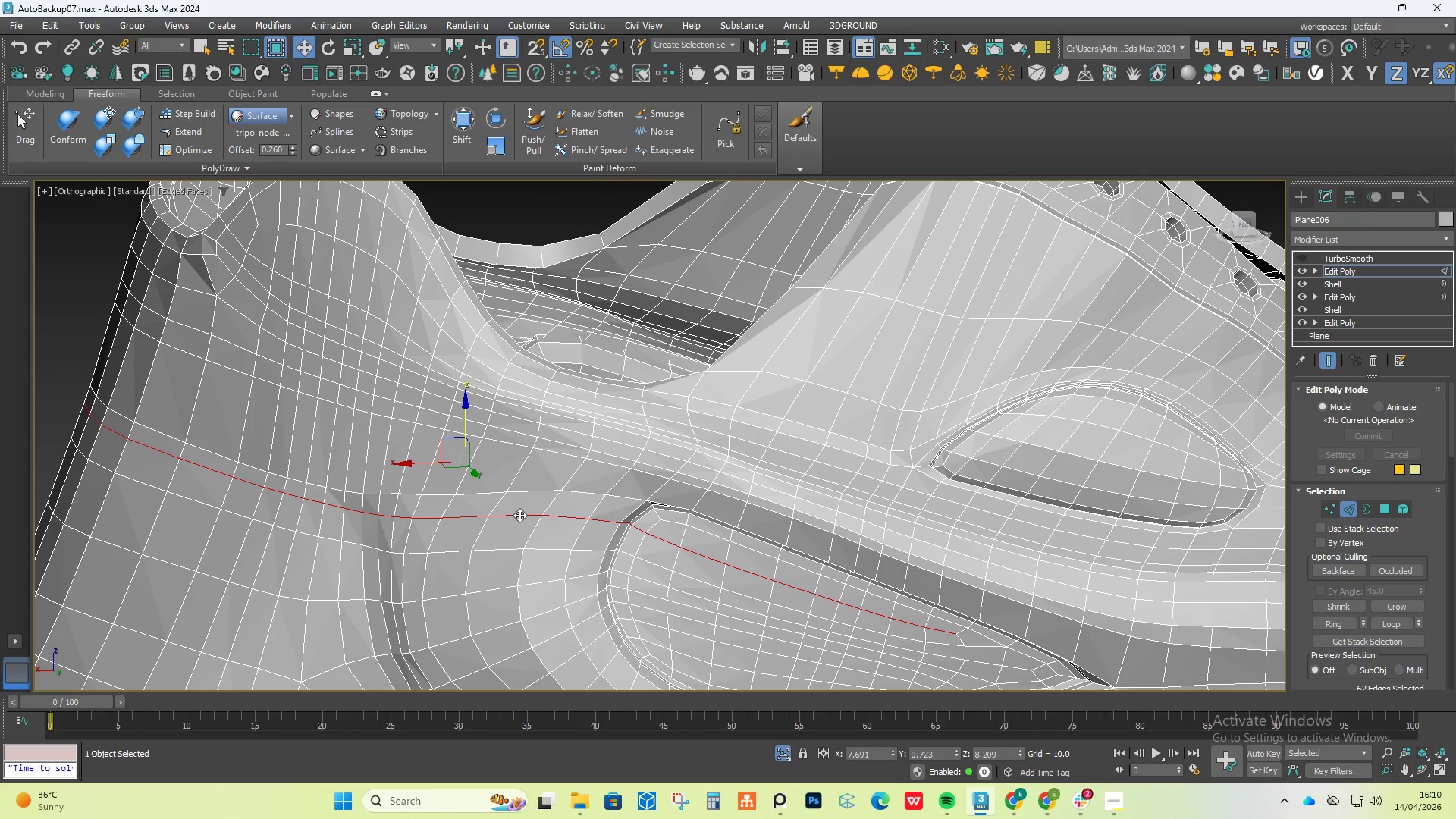 
key(Control+Backspace)
 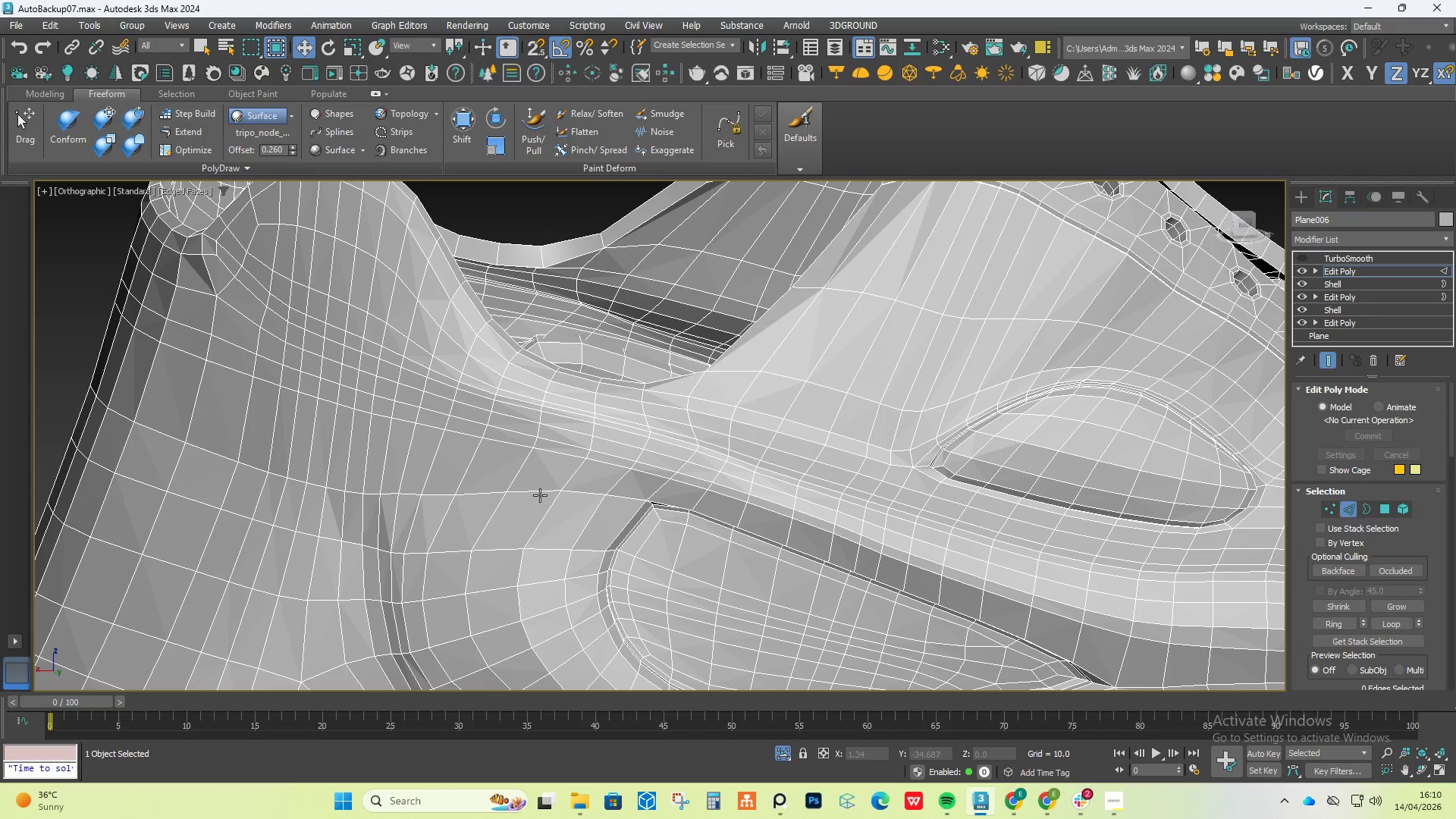 
hold_key(key=AltLeft, duration=0.77)
 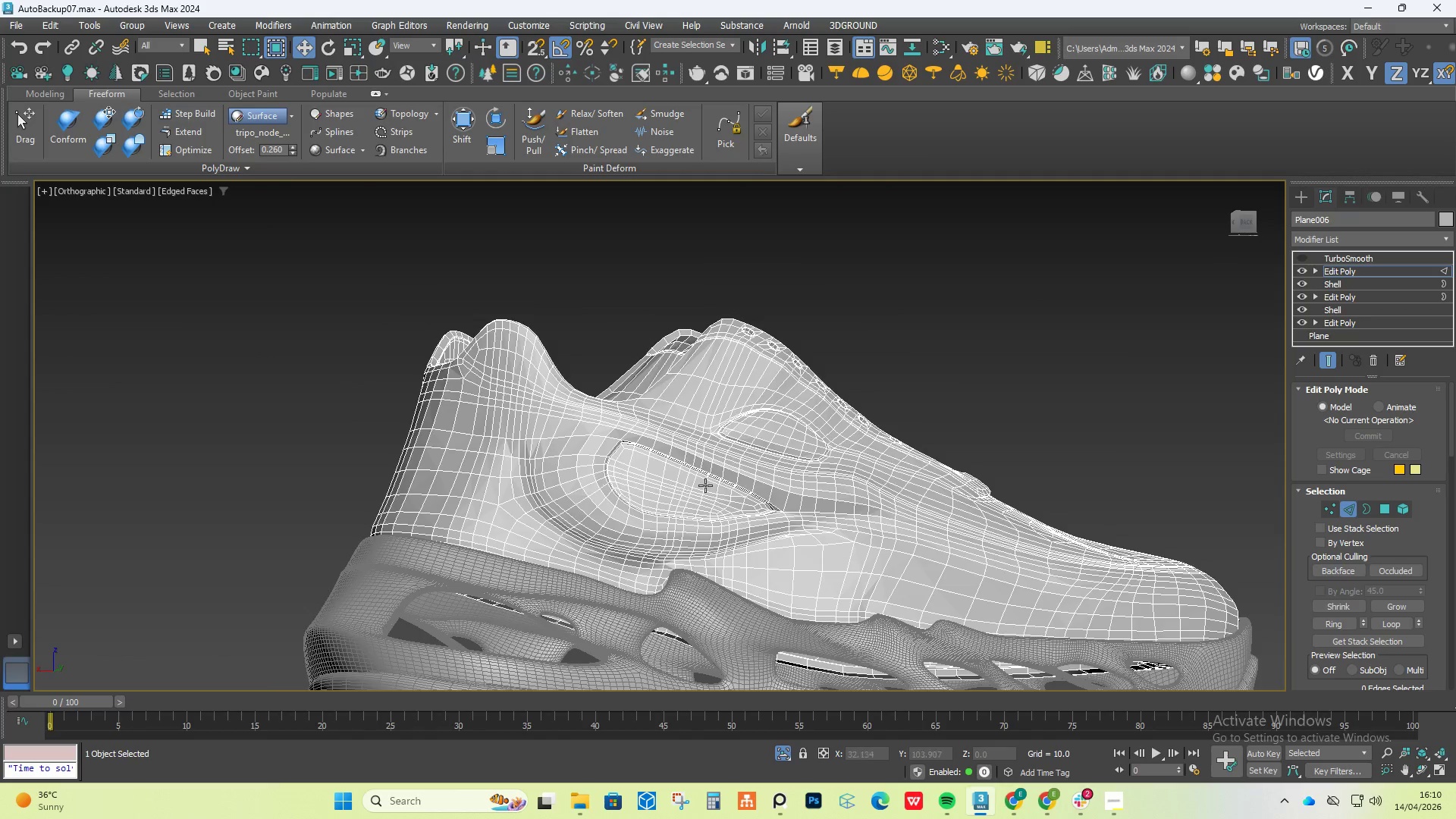 
scroll: coordinate [569, 489], scroll_direction: down, amount: 3.0
 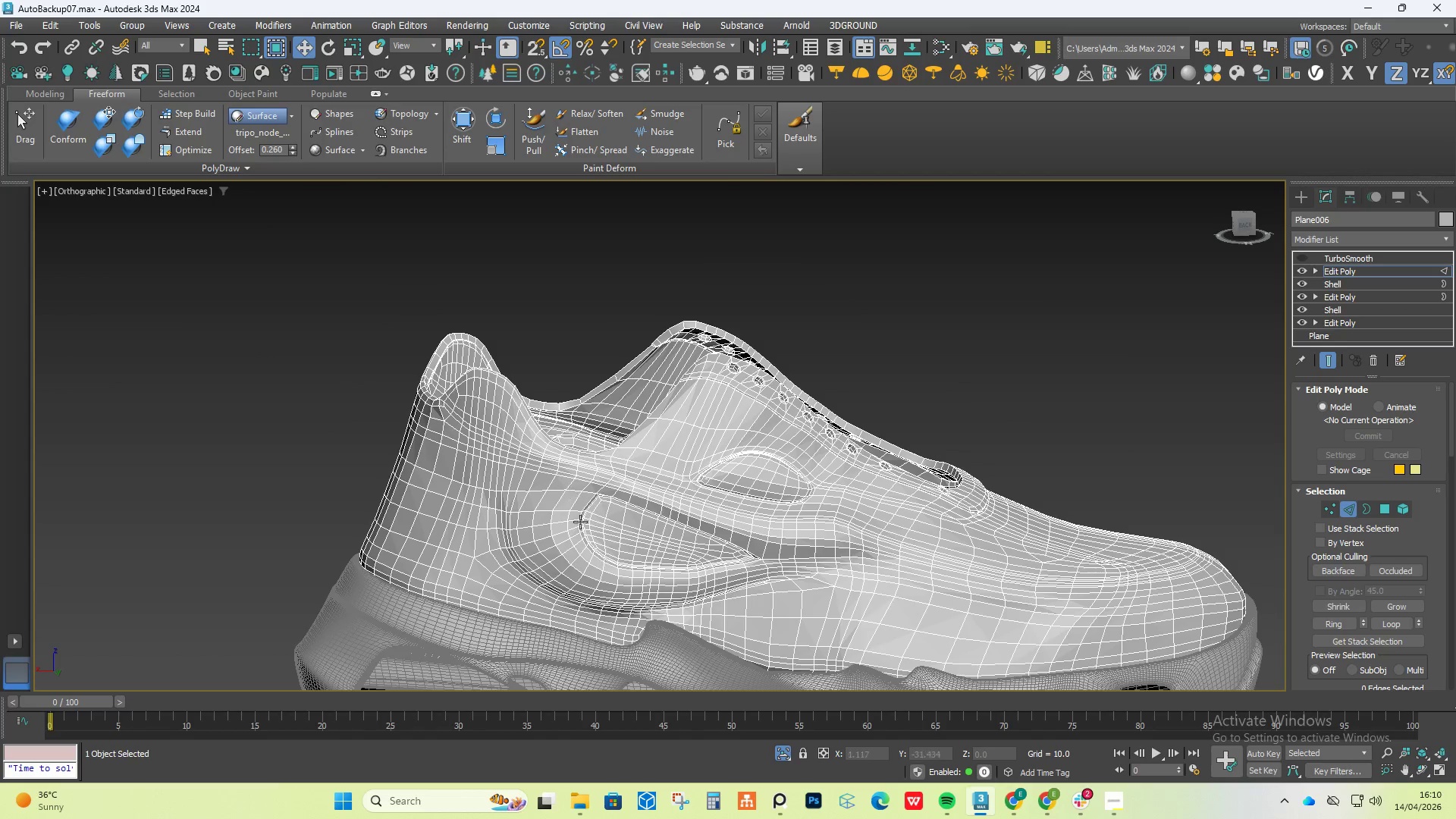 
scroll: coordinate [753, 502], scroll_direction: up, amount: 4.0
 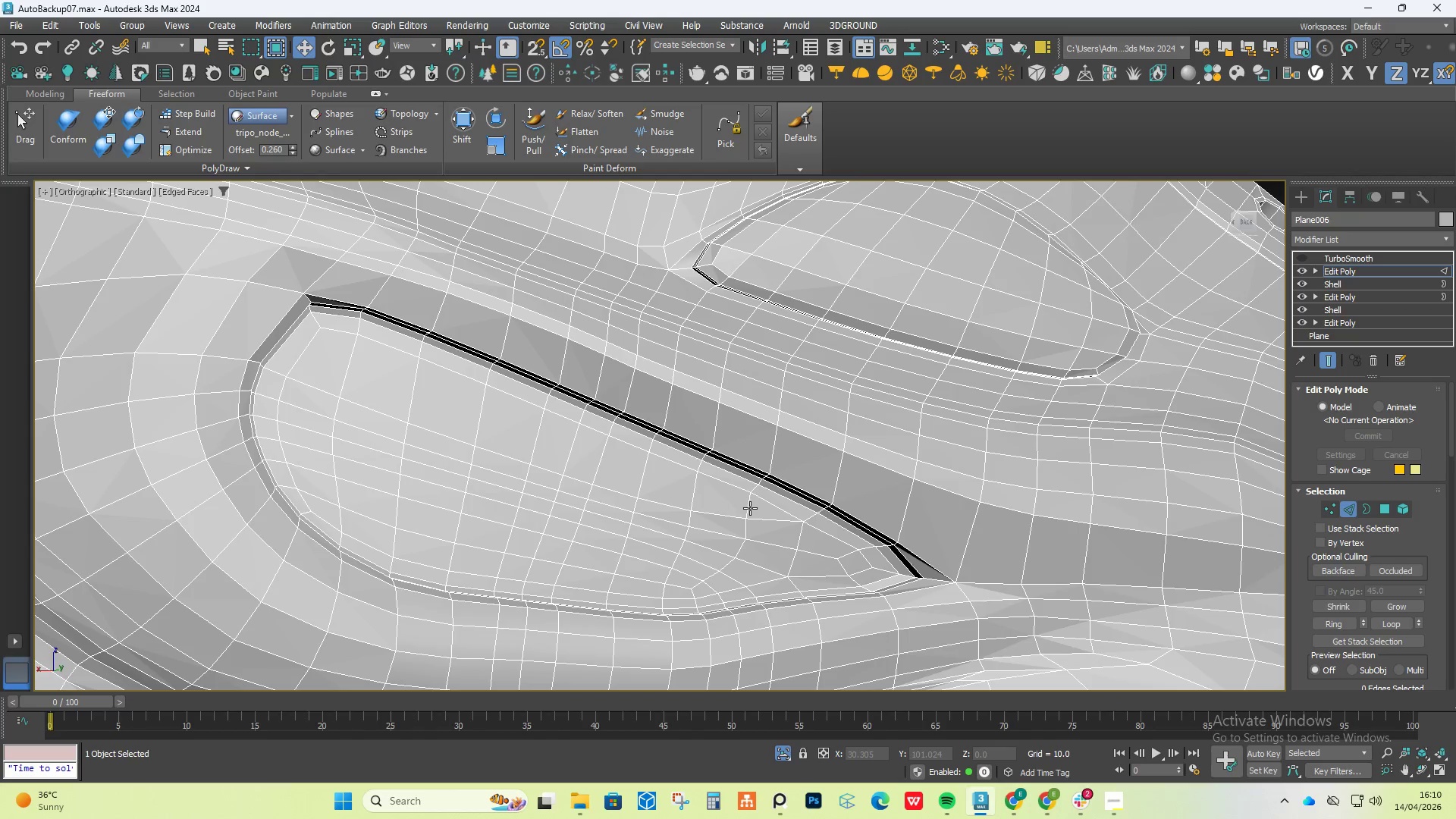 
double_click([750, 508])
 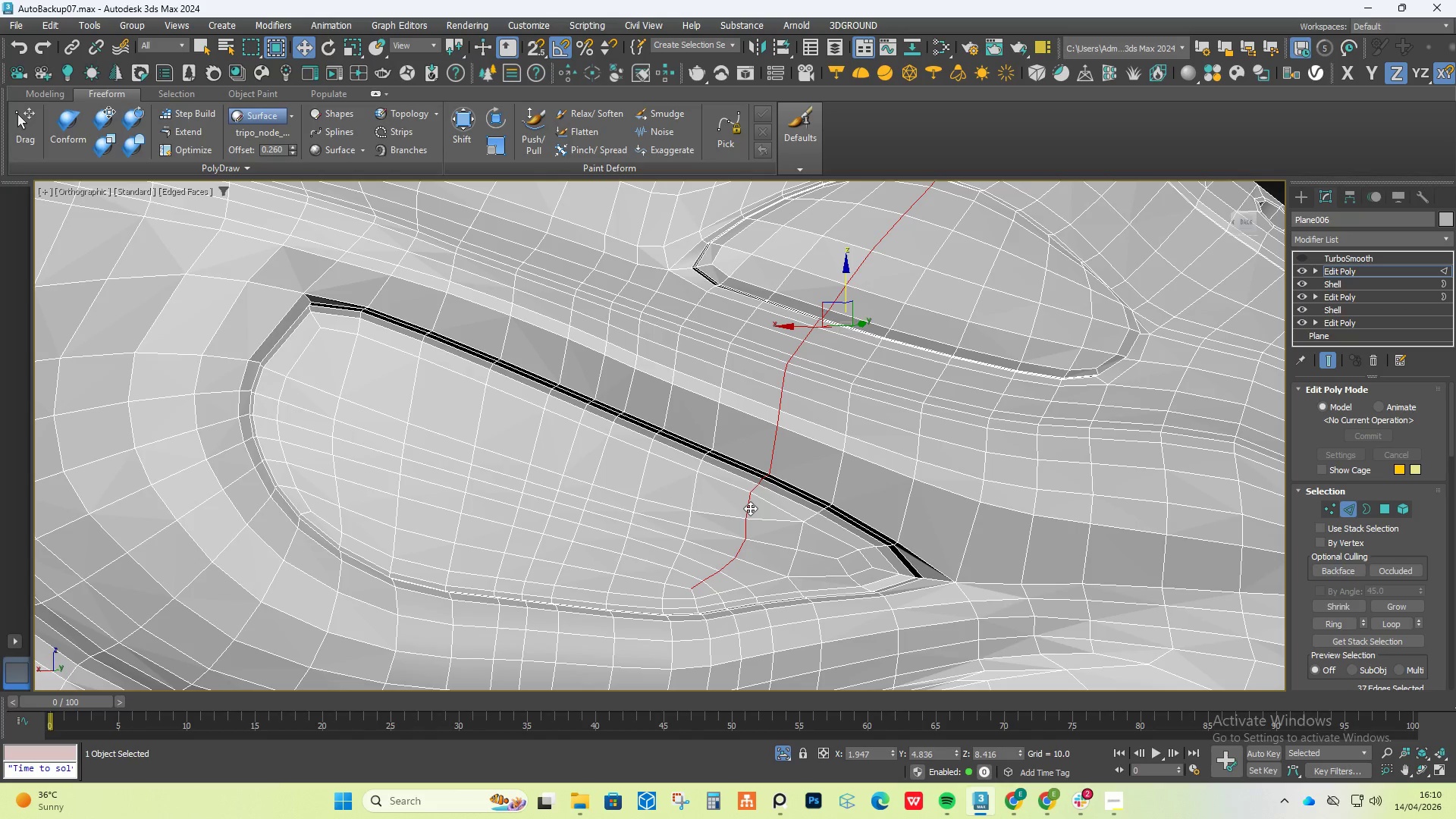 
hold_key(key=AltLeft, duration=1.09)
 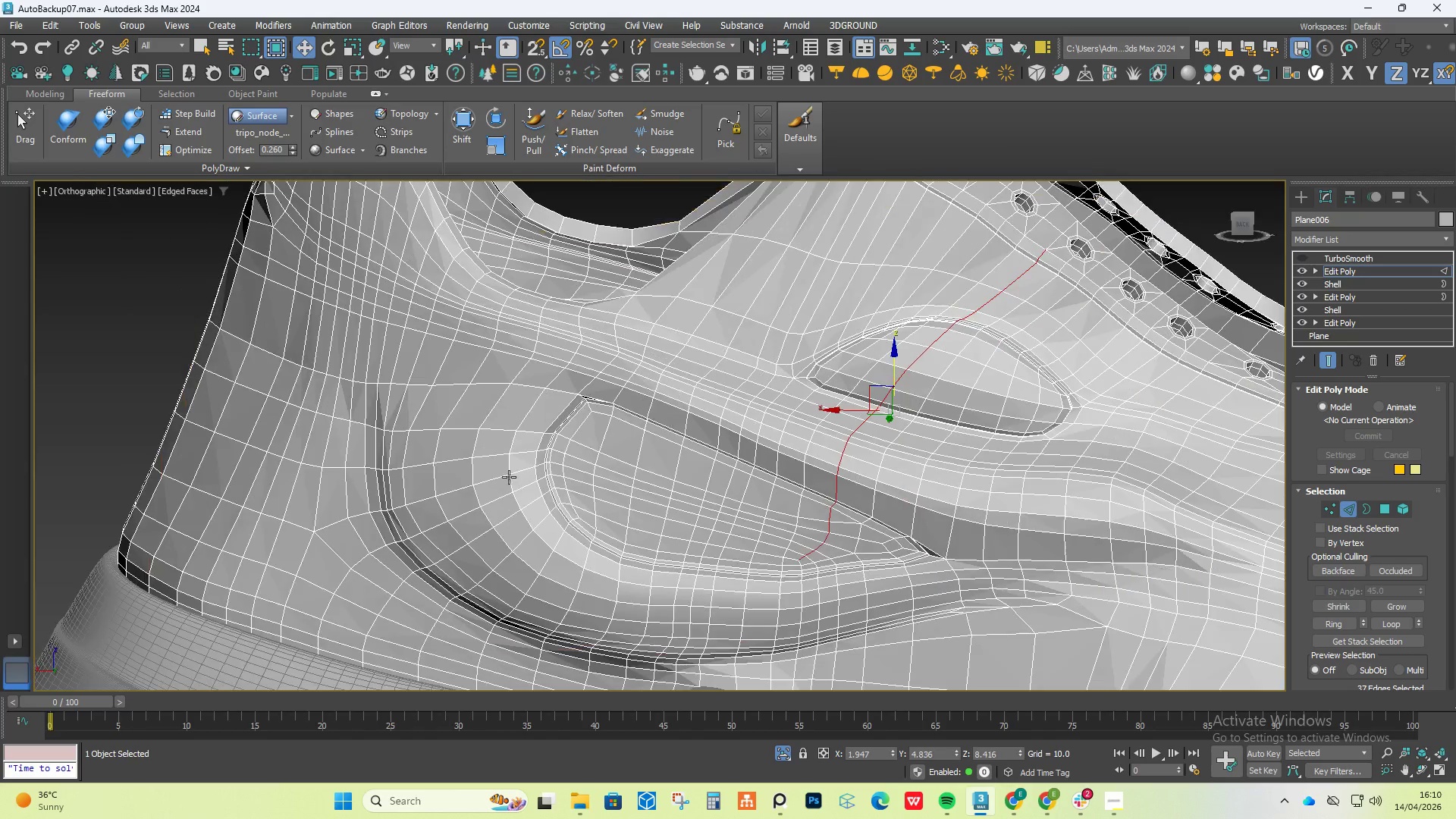 
scroll: coordinate [748, 508], scroll_direction: down, amount: 3.0
 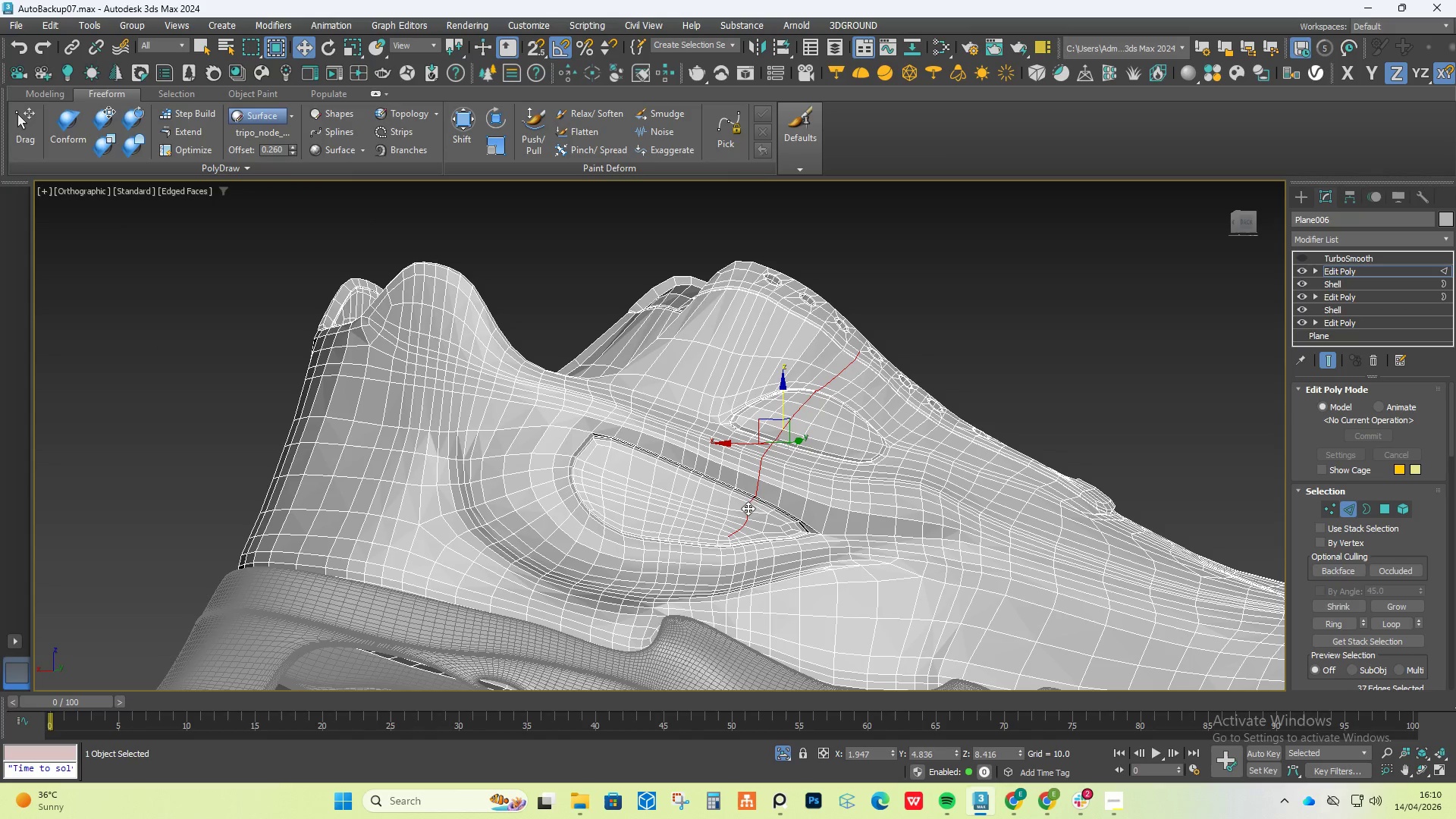 
scroll: coordinate [527, 492], scroll_direction: up, amount: 2.0
 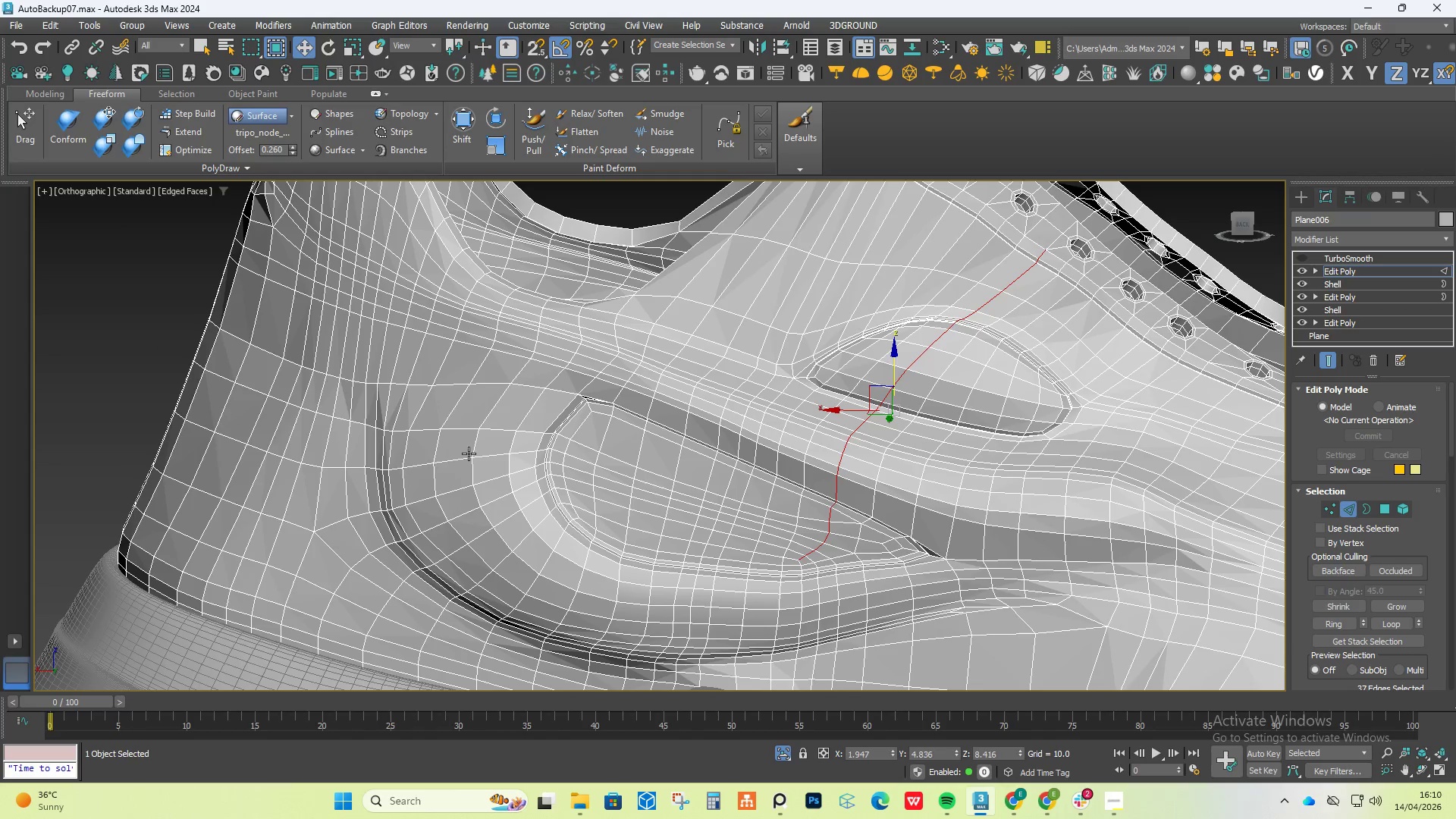 
key(Alt+AltLeft)
 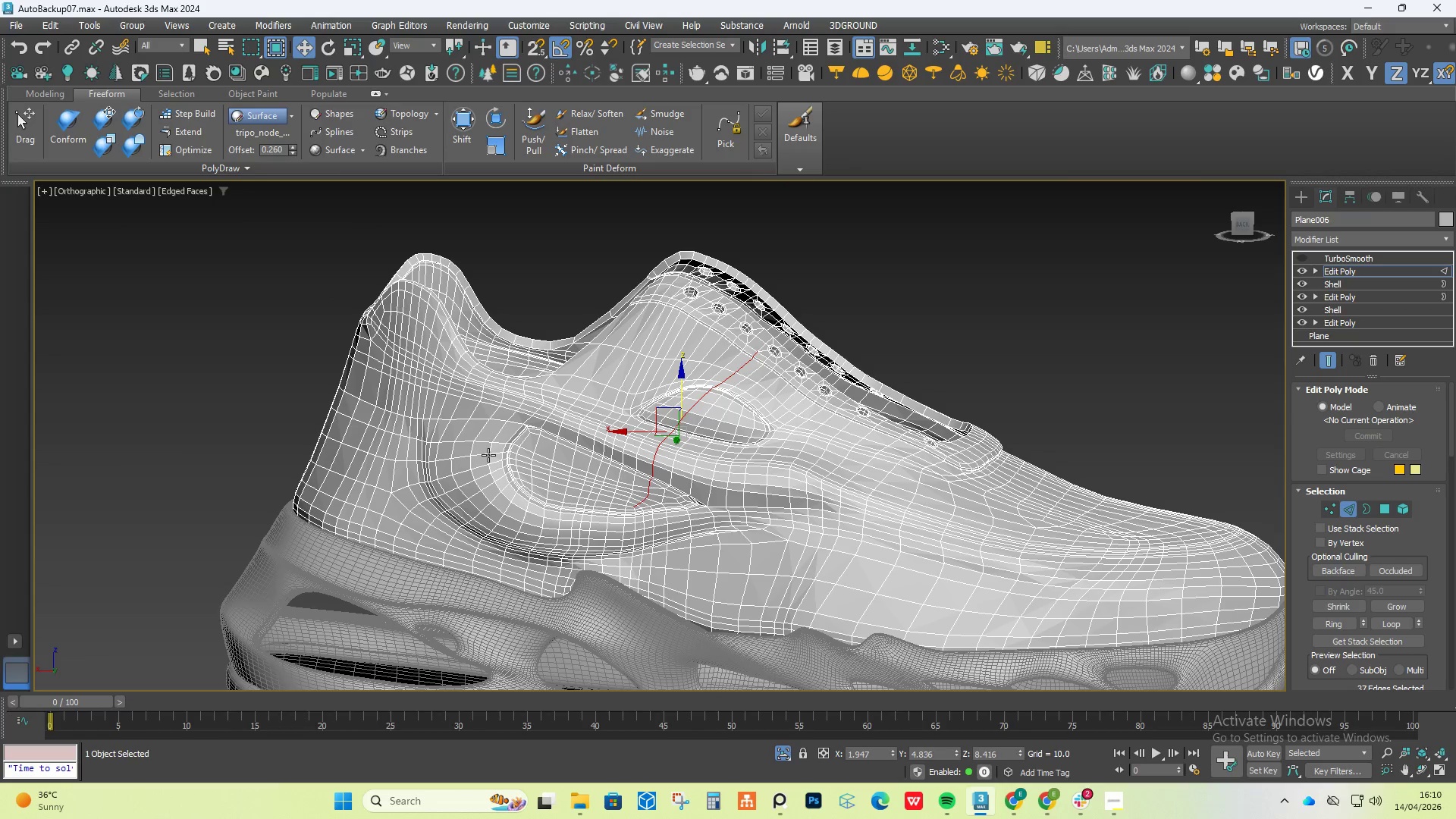 
scroll: coordinate [469, 453], scroll_direction: down, amount: 2.0
 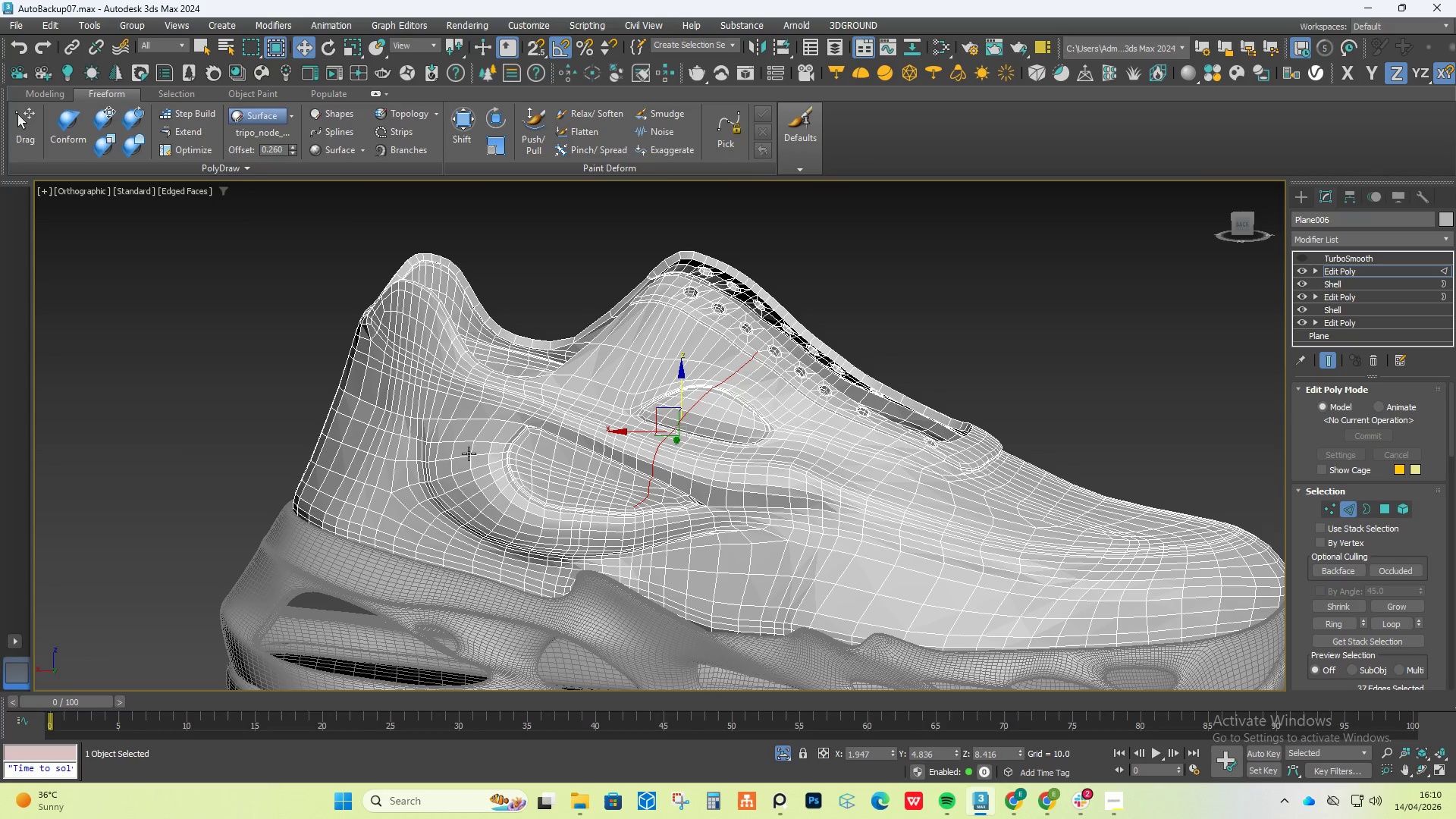 
key(Control+Z)
 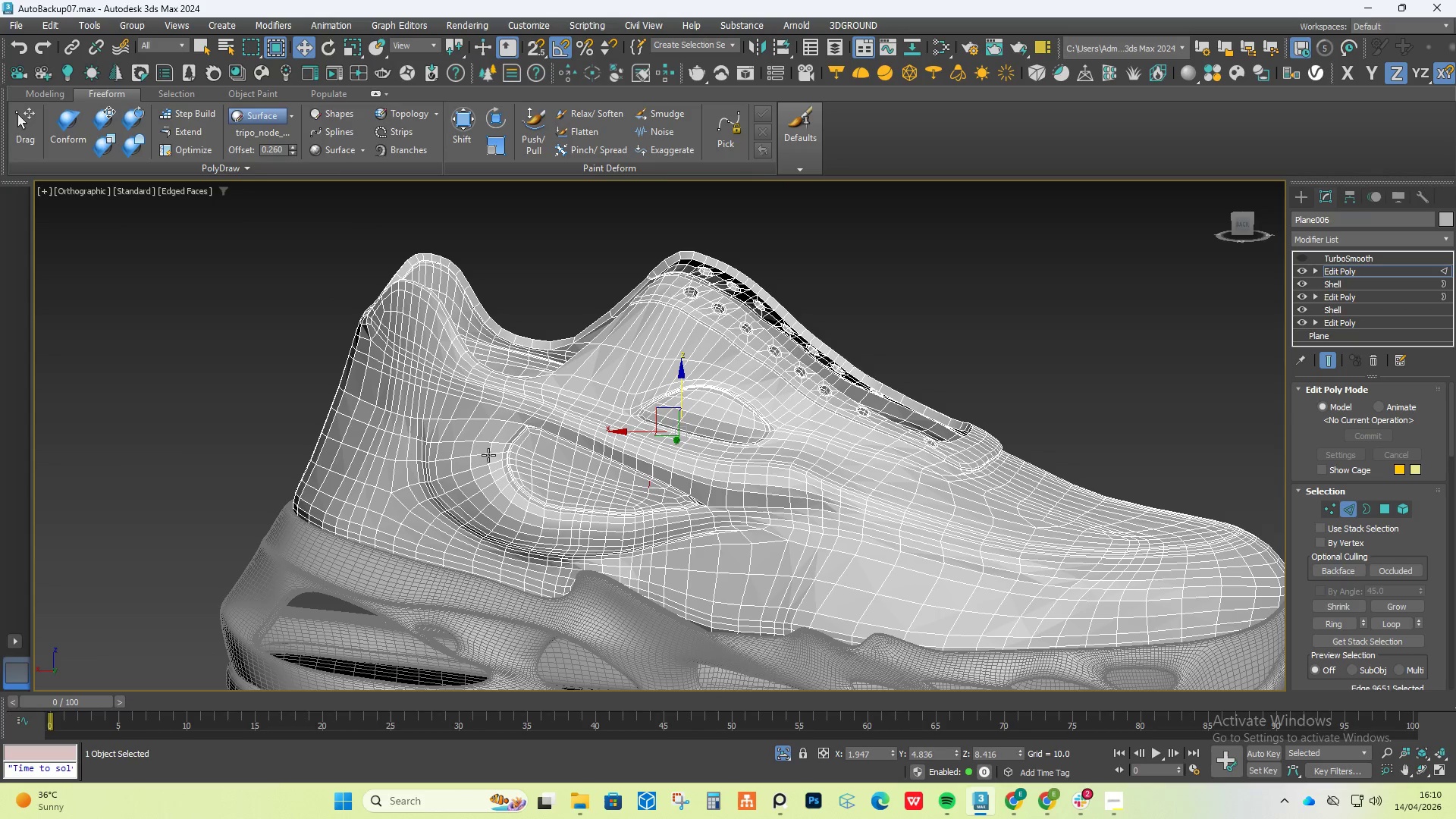 
key(Control+Z)
 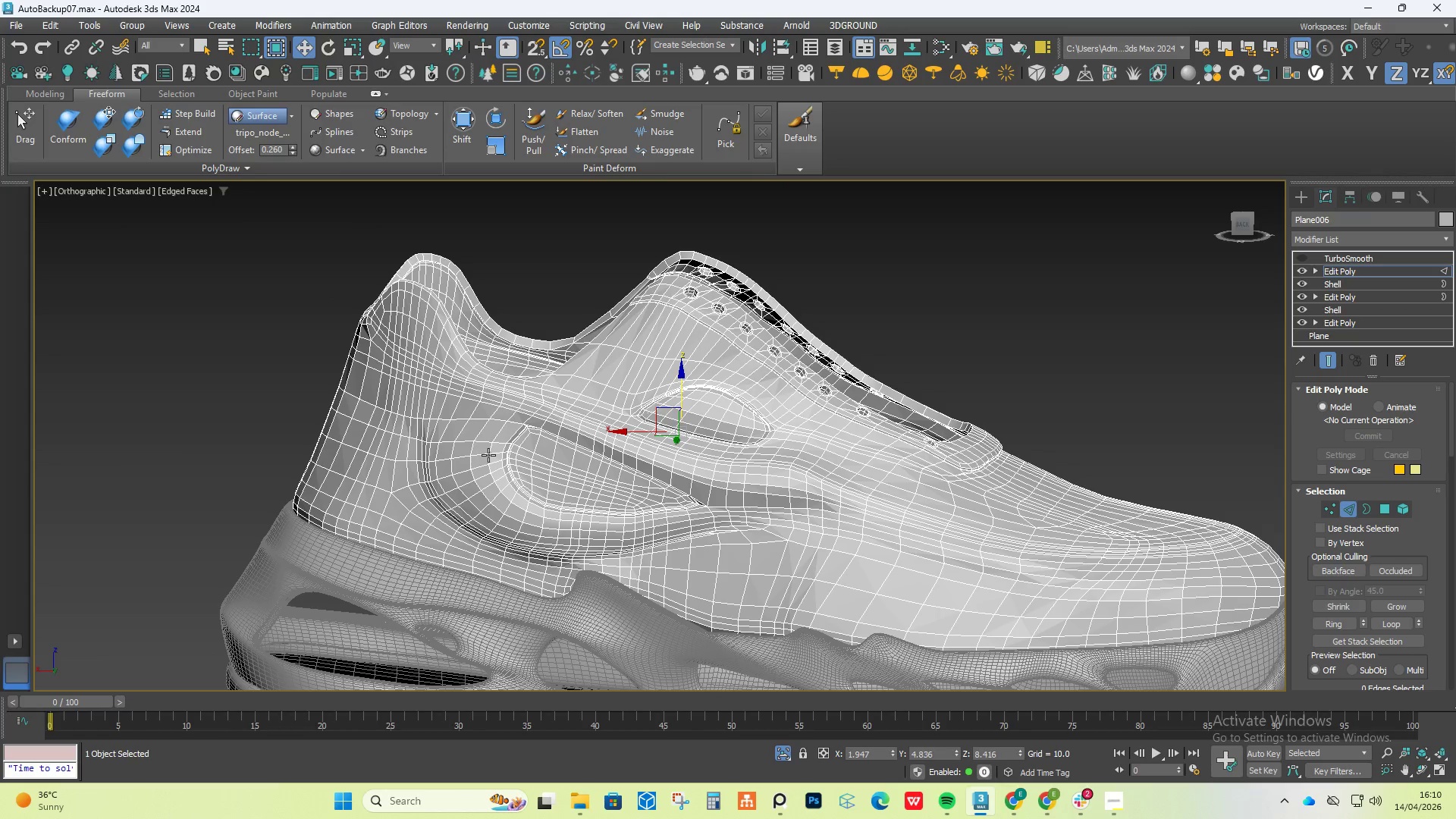 
key(Control+Z)
 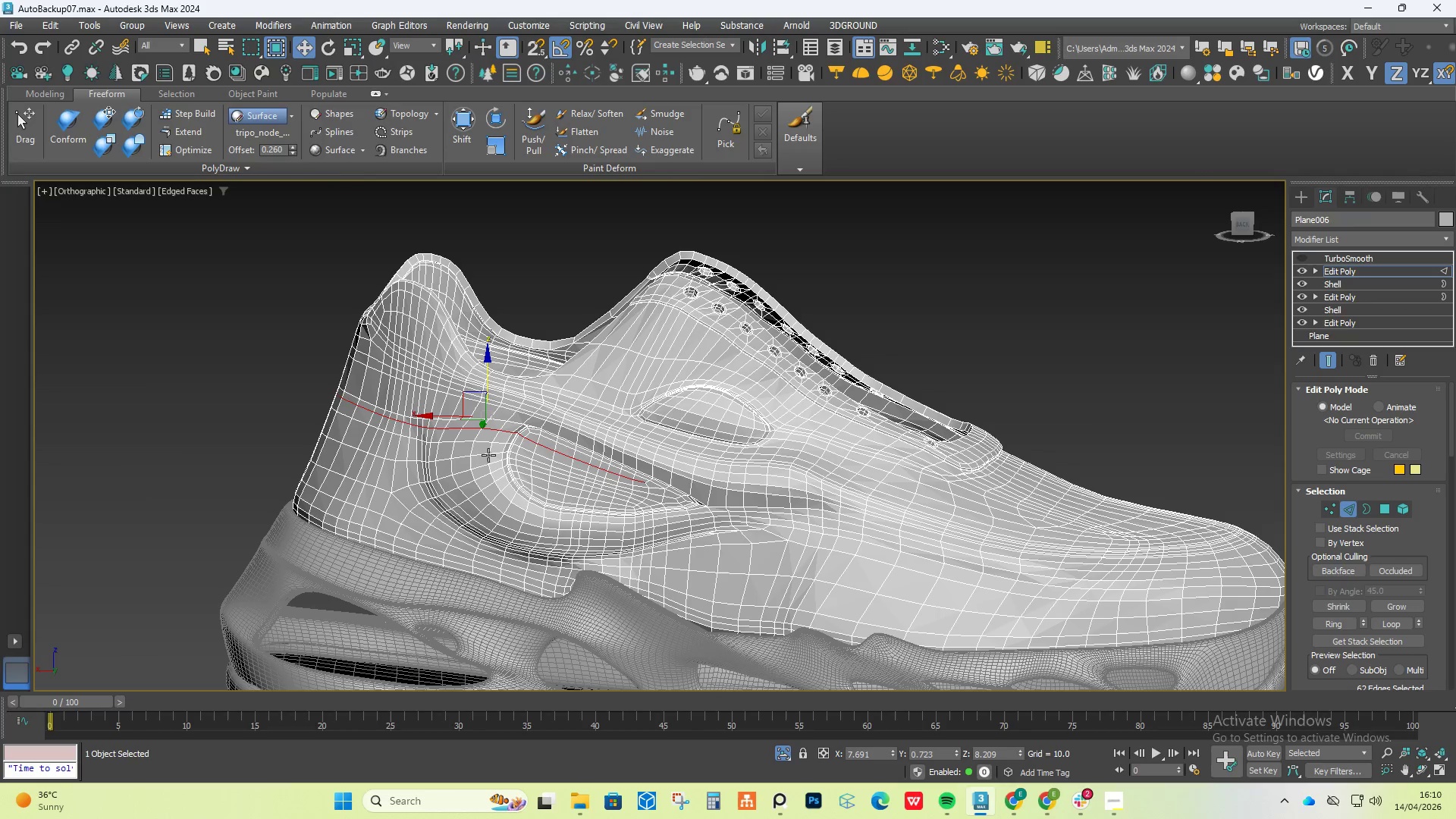 
key(Control+Z)
 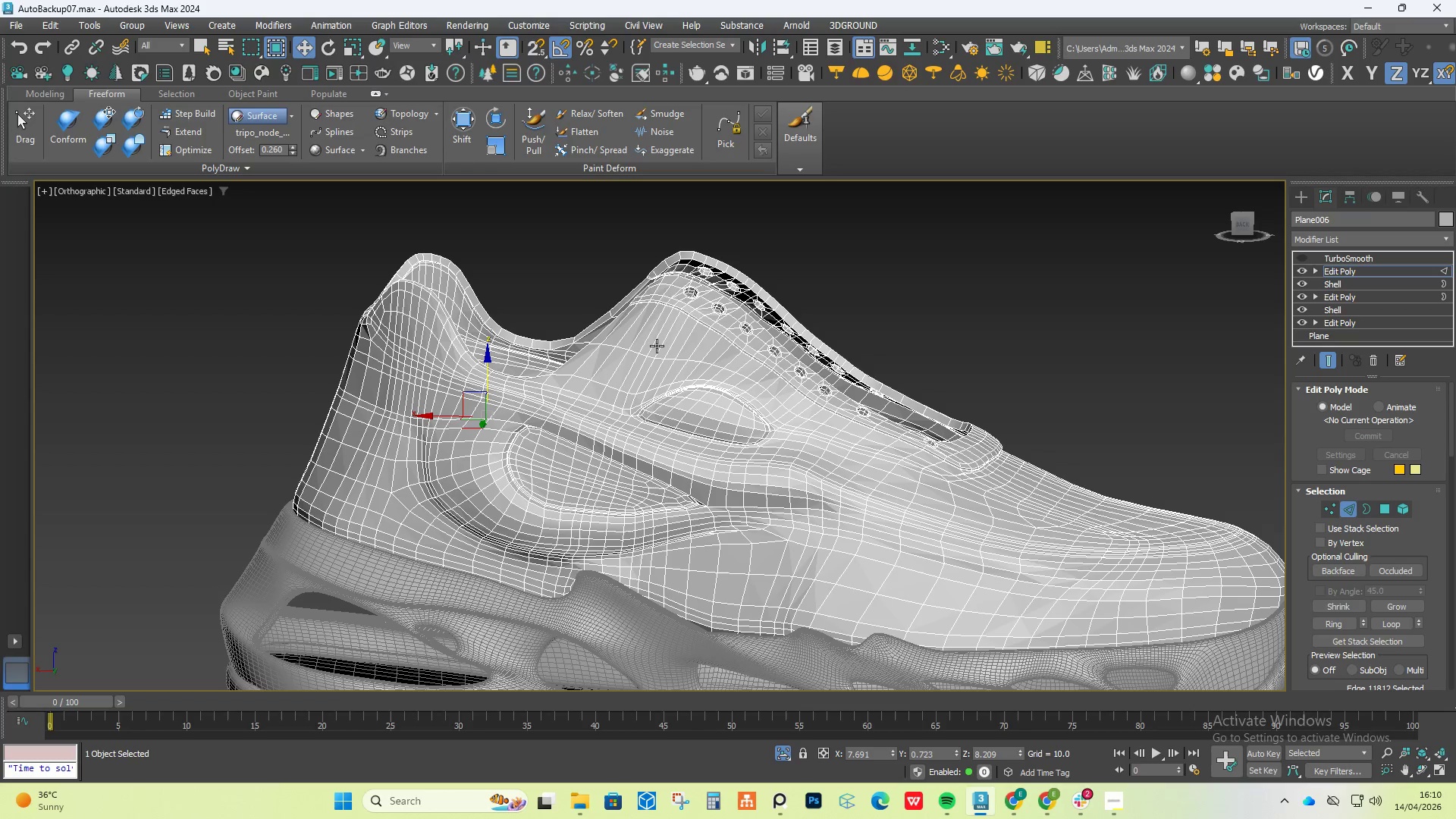 
left_click([526, 269])
 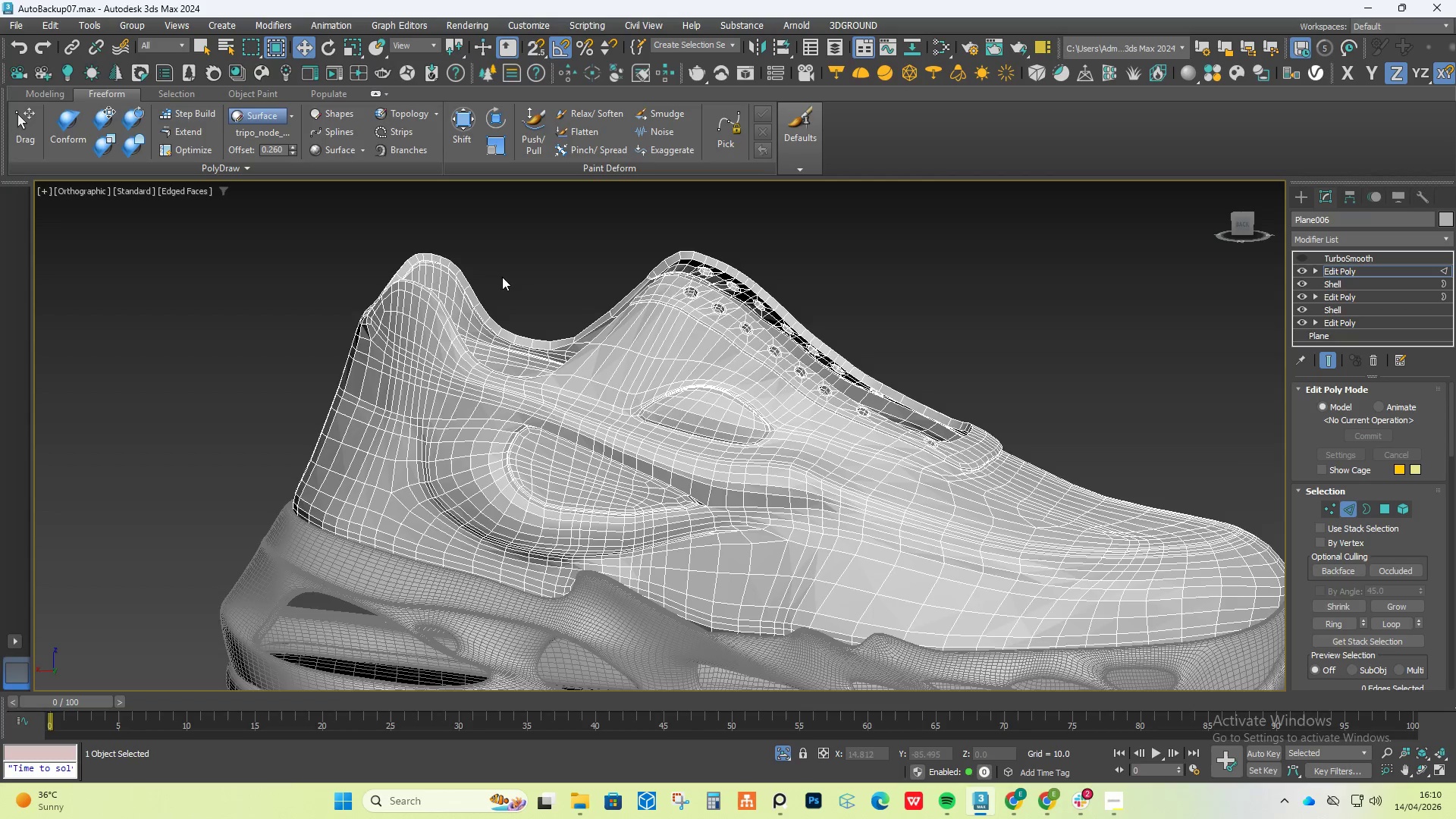 
scroll: coordinate [511, 465], scroll_direction: up, amount: 1.0
 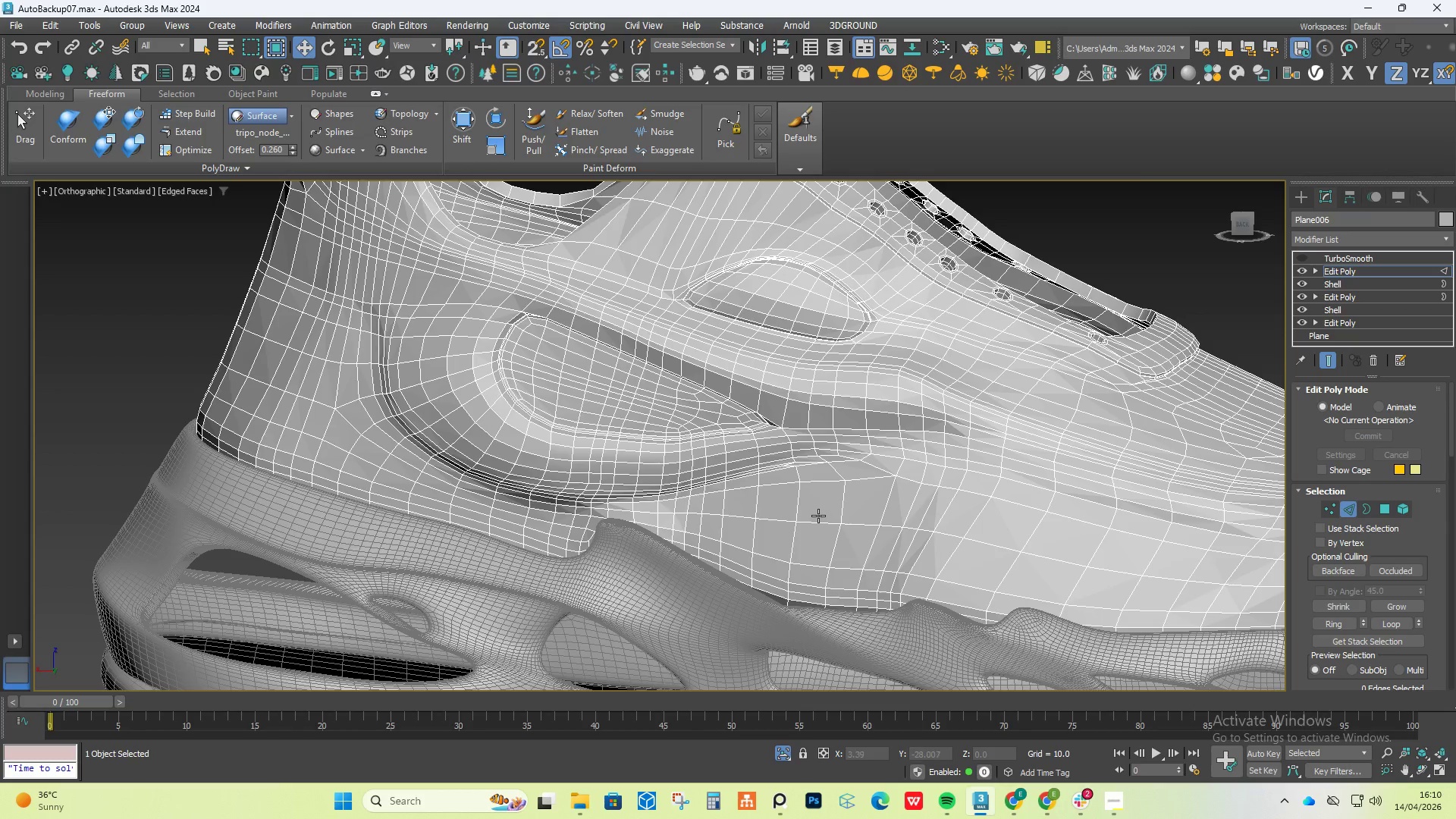 
hold_key(key=AltLeft, duration=0.58)
 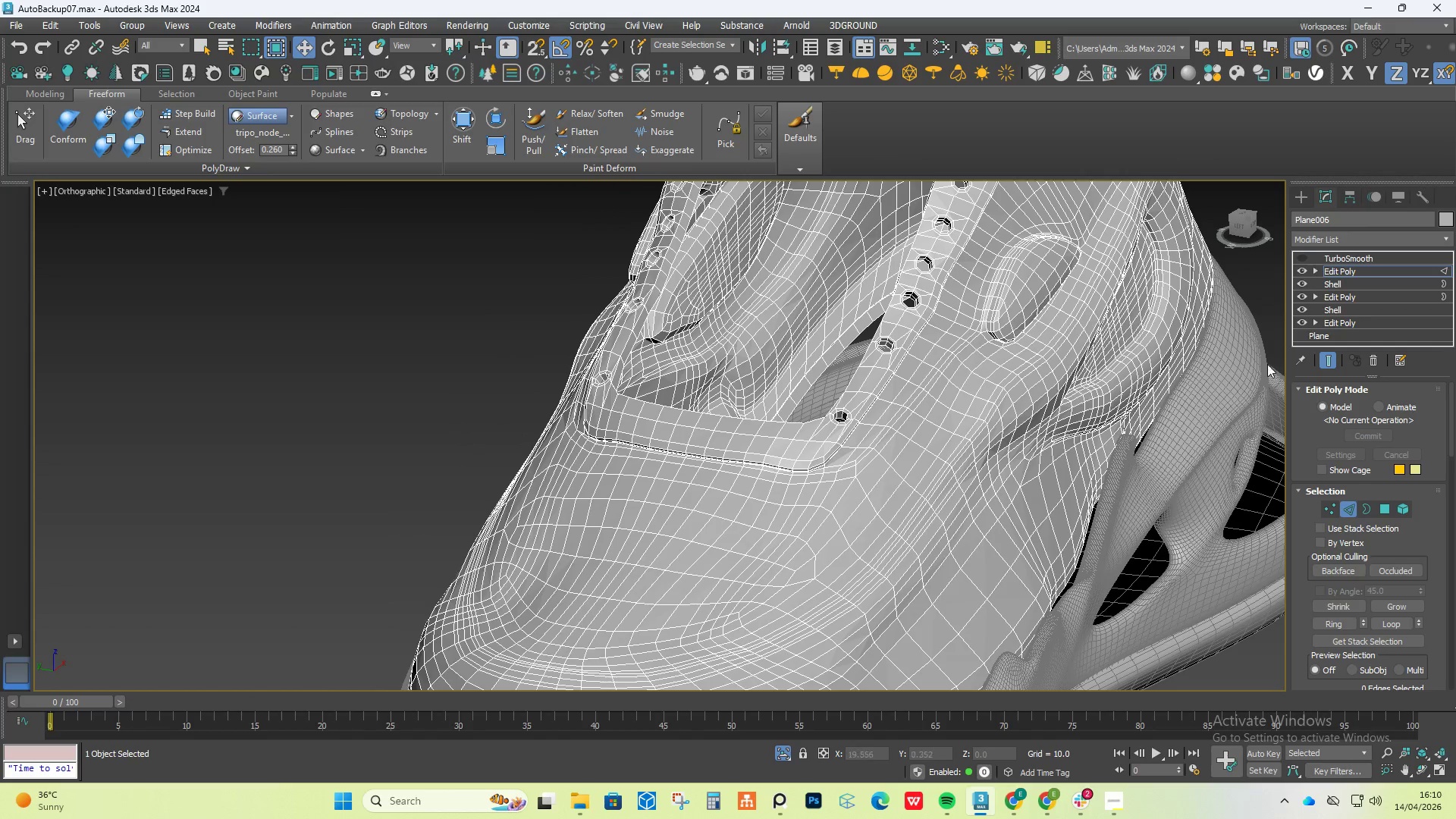 
scroll: coordinate [818, 516], scroll_direction: up, amount: 1.0
 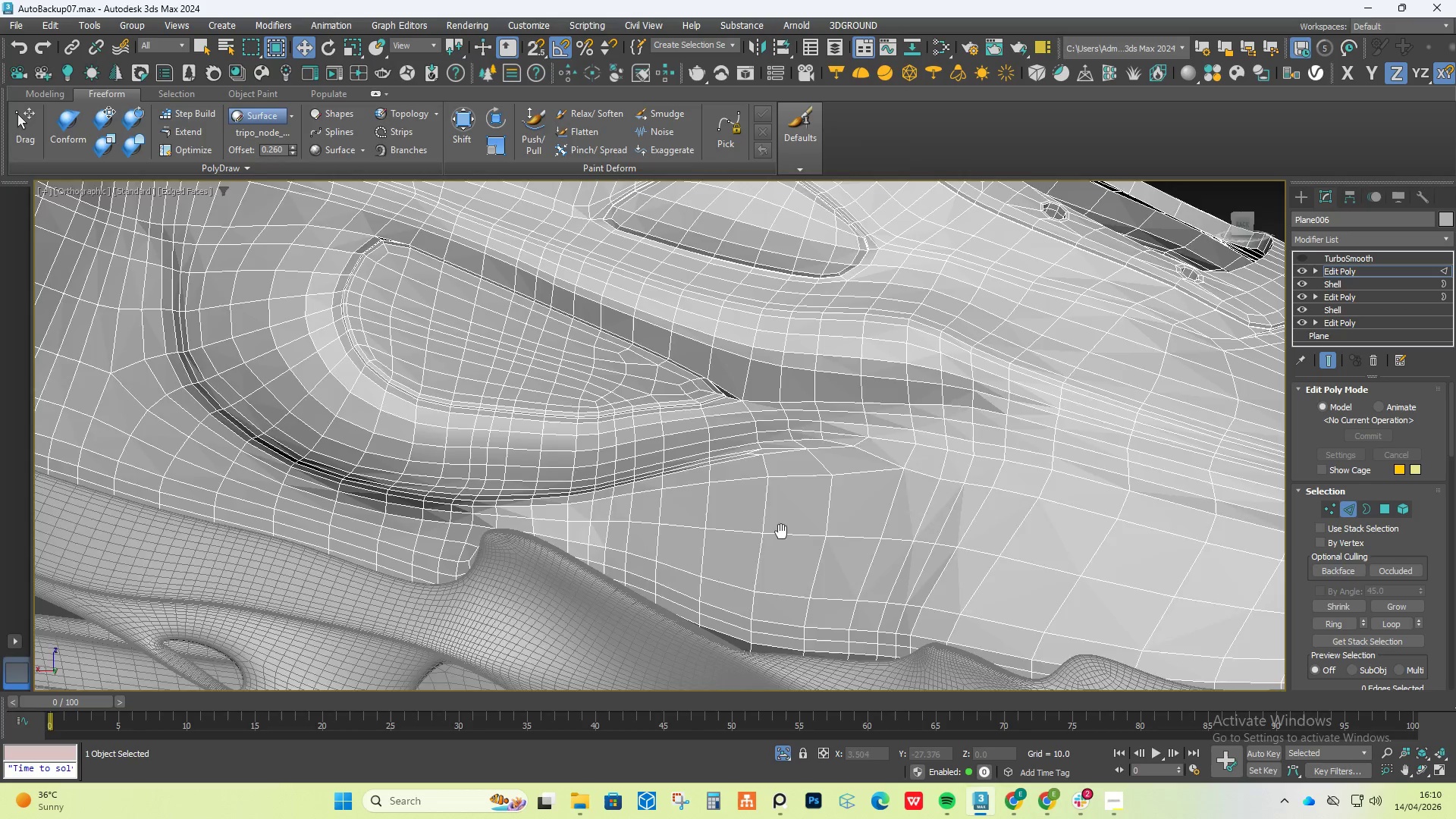 
hold_key(key=AltLeft, duration=5.22)
scroll: coordinate [619, 551], scroll_direction: down, amount: 1.0
 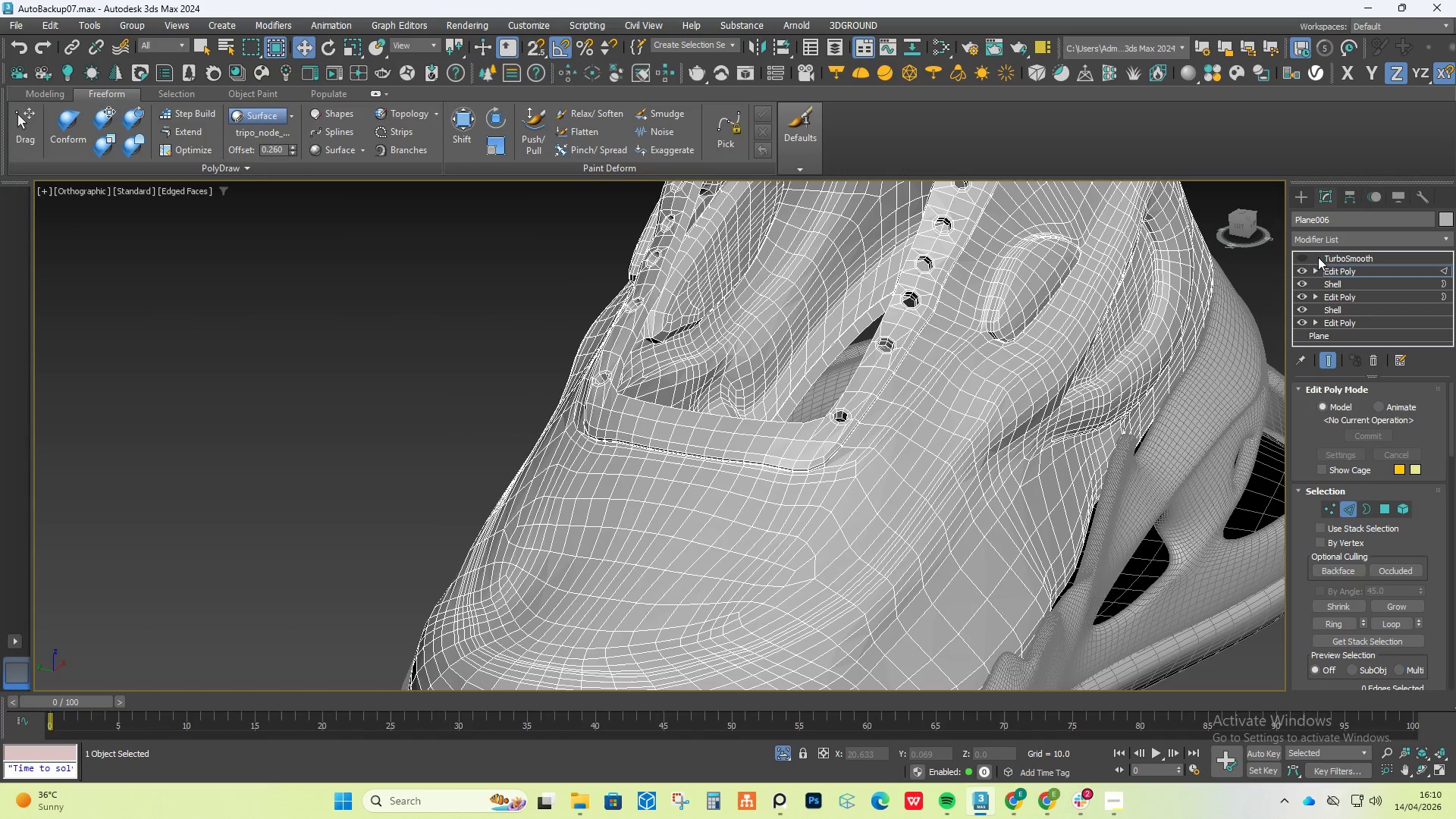 
left_click([1306, 261])
 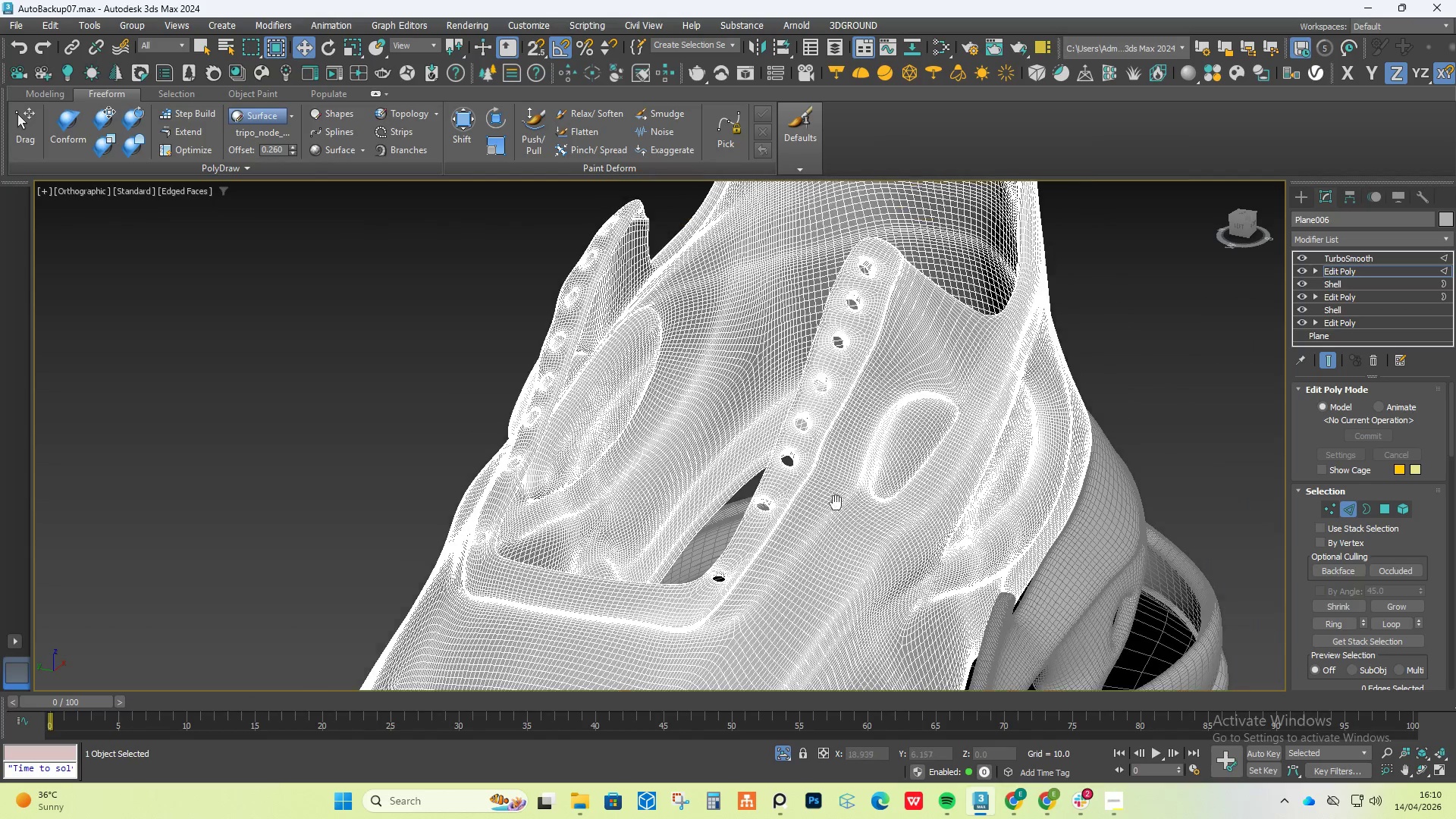 
scroll: coordinate [823, 516], scroll_direction: up, amount: 2.0
 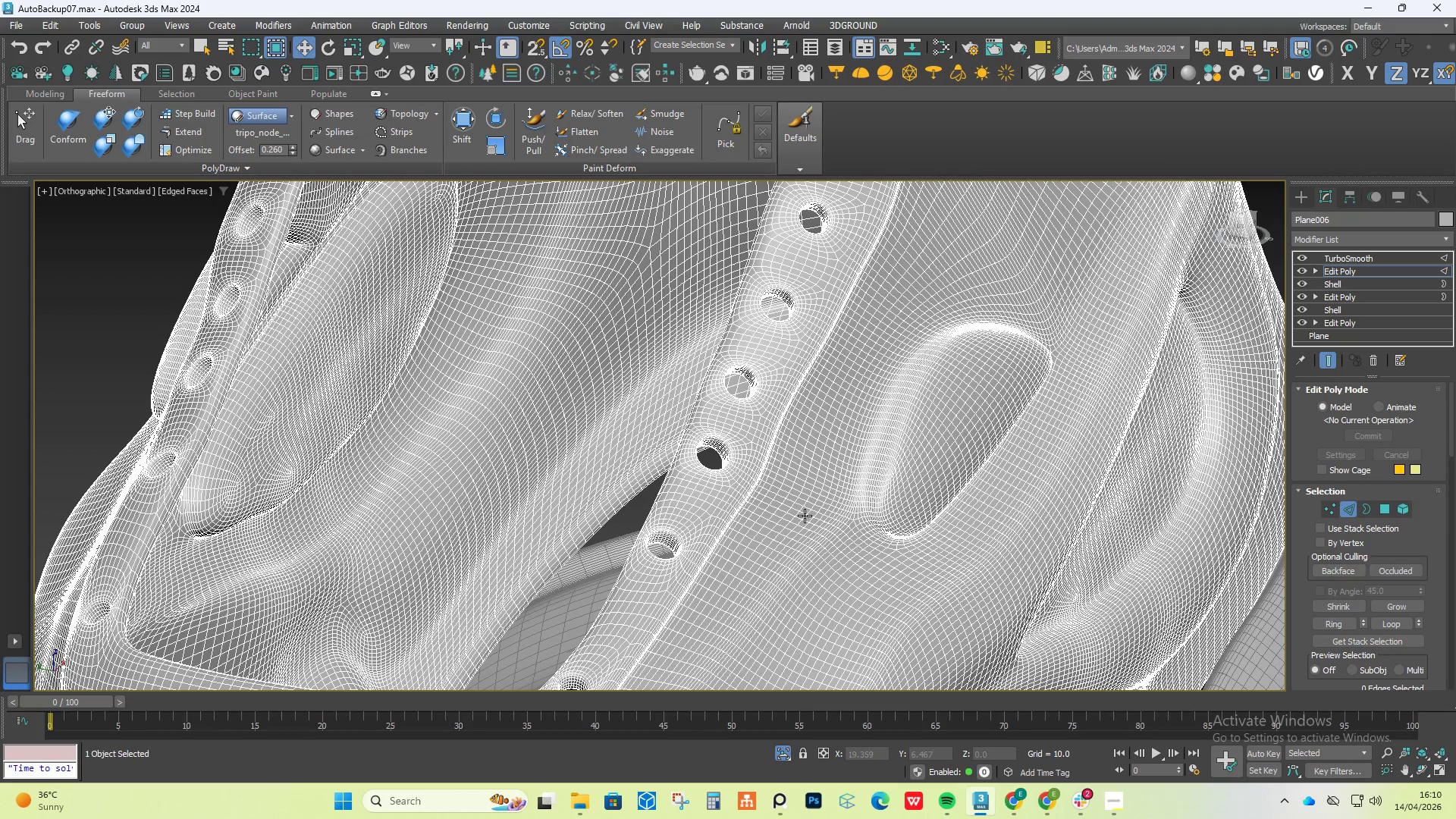 
key(F4)
 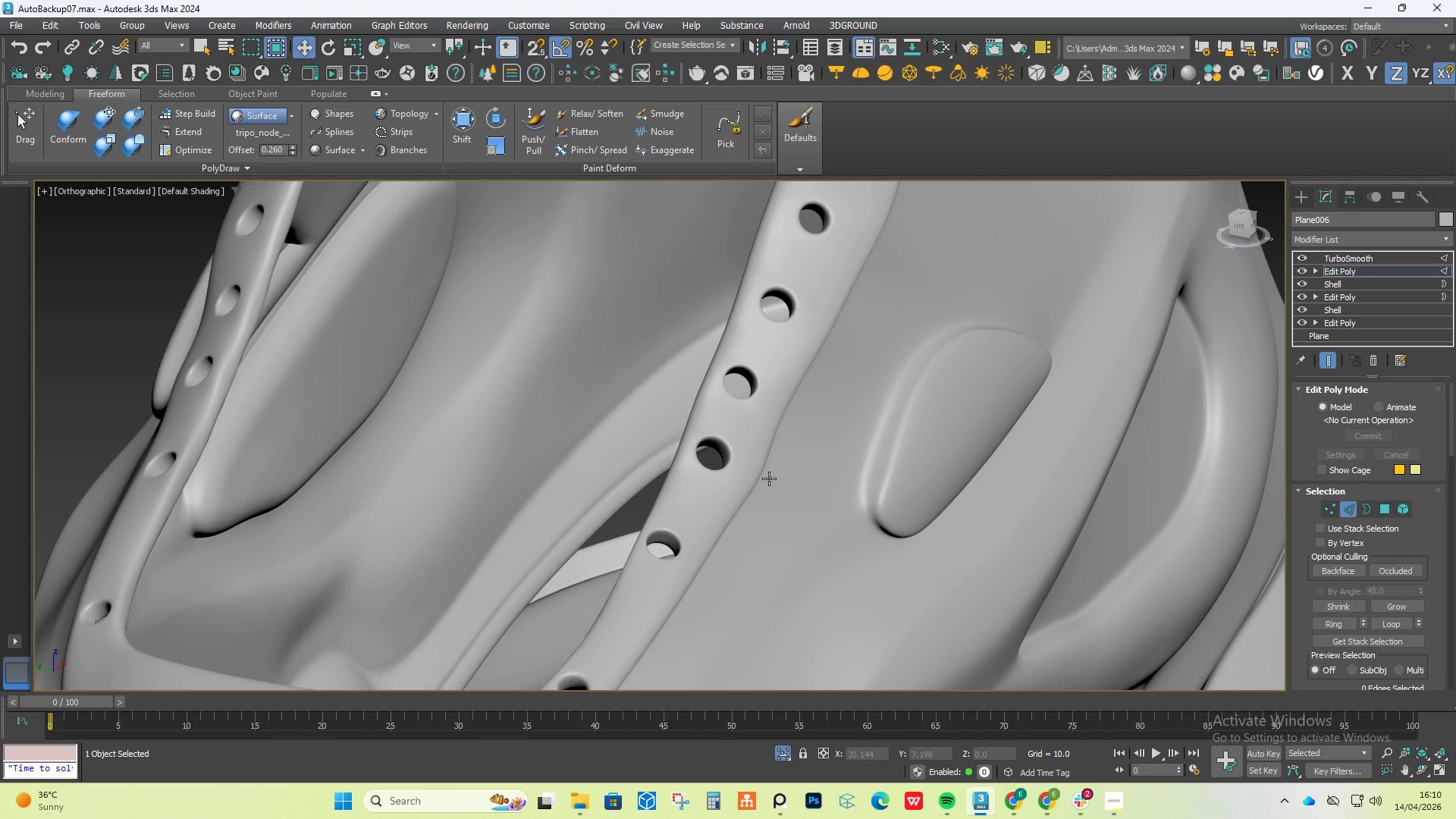 
hold_key(key=AltLeft, duration=1.23)
 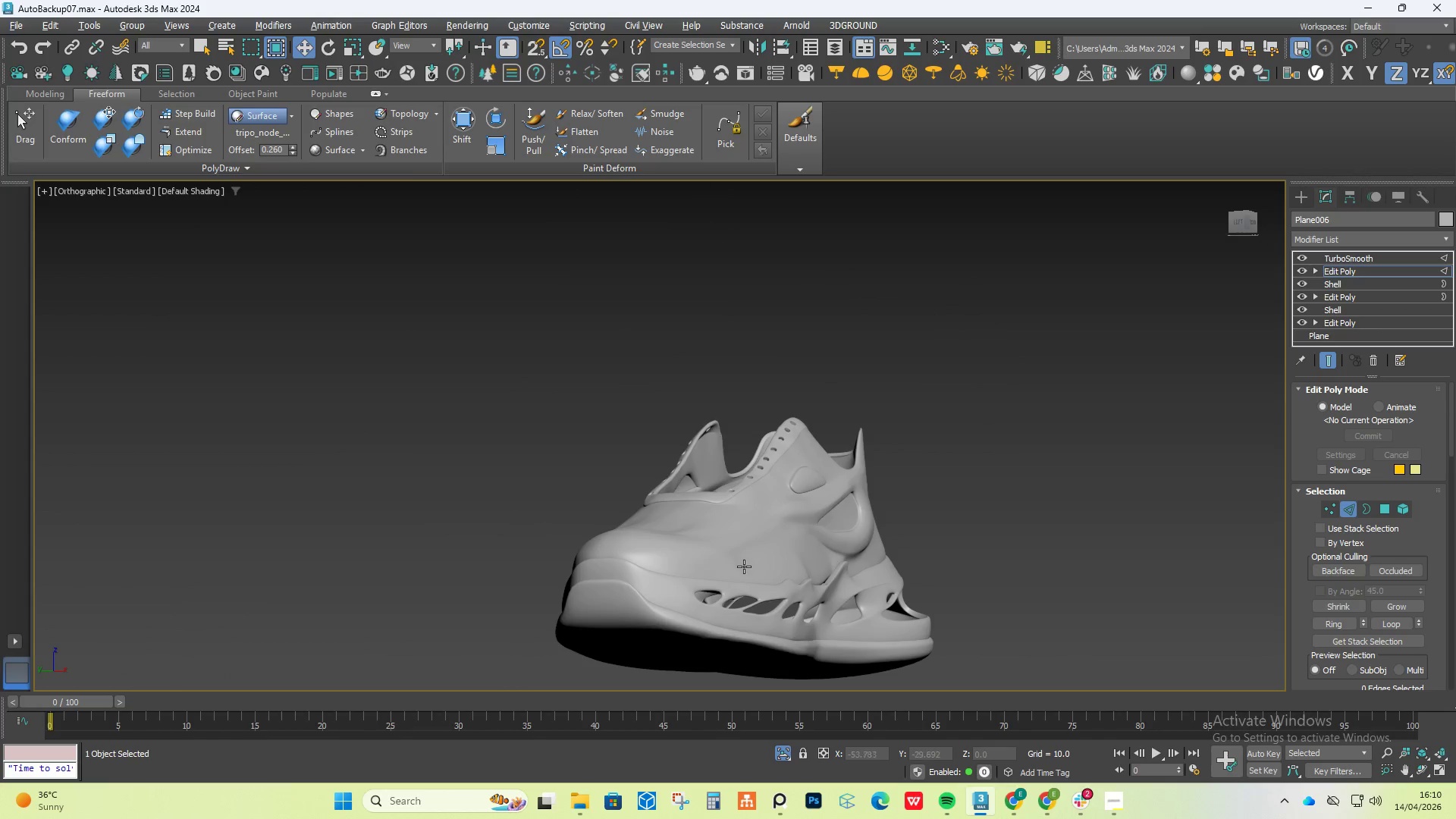 
scroll: coordinate [769, 479], scroll_direction: down, amount: 2.0
 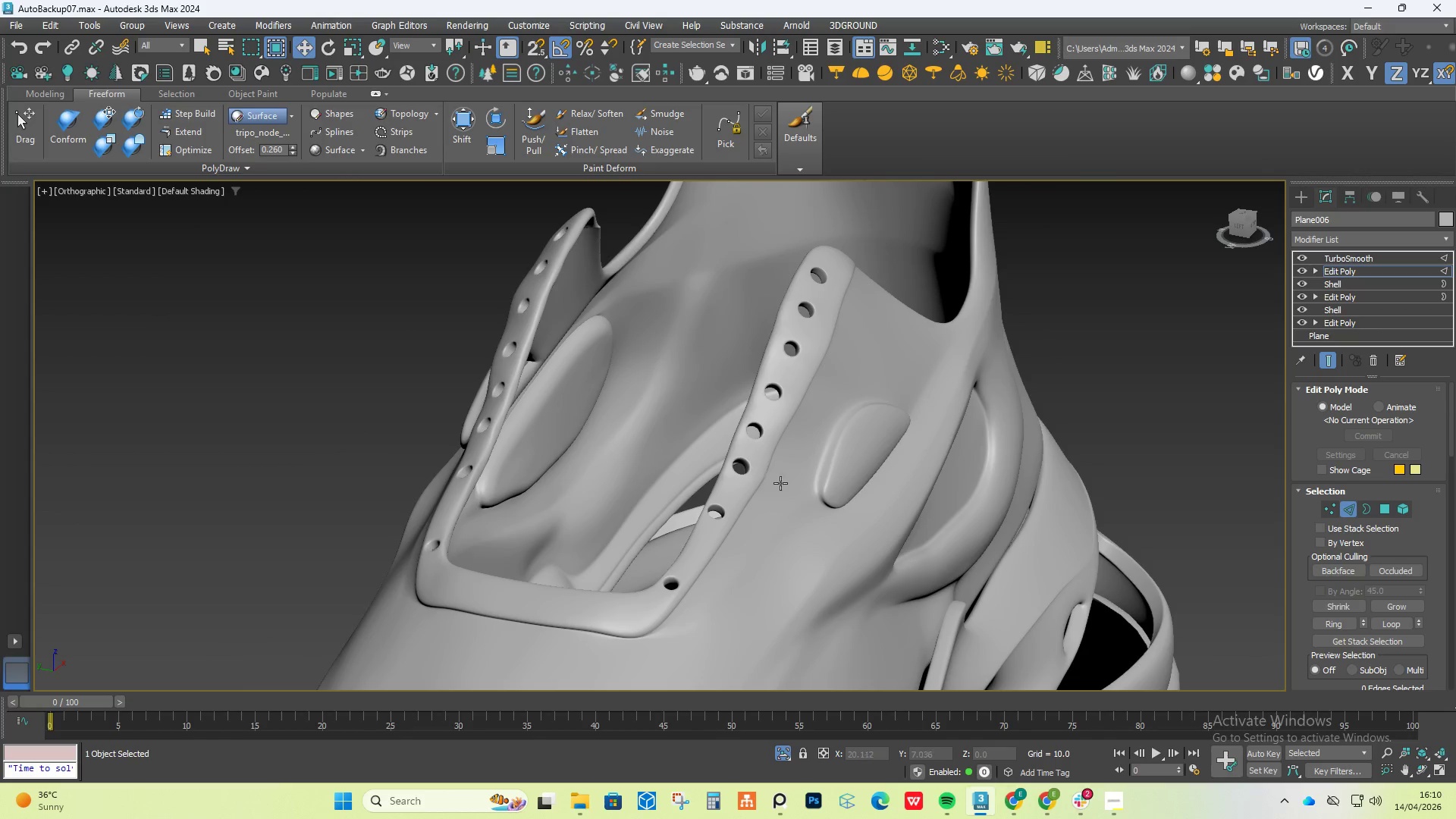 
hold_key(key=AltLeft, duration=1.52)
scroll: coordinate [776, 496], scroll_direction: down, amount: 3.0
 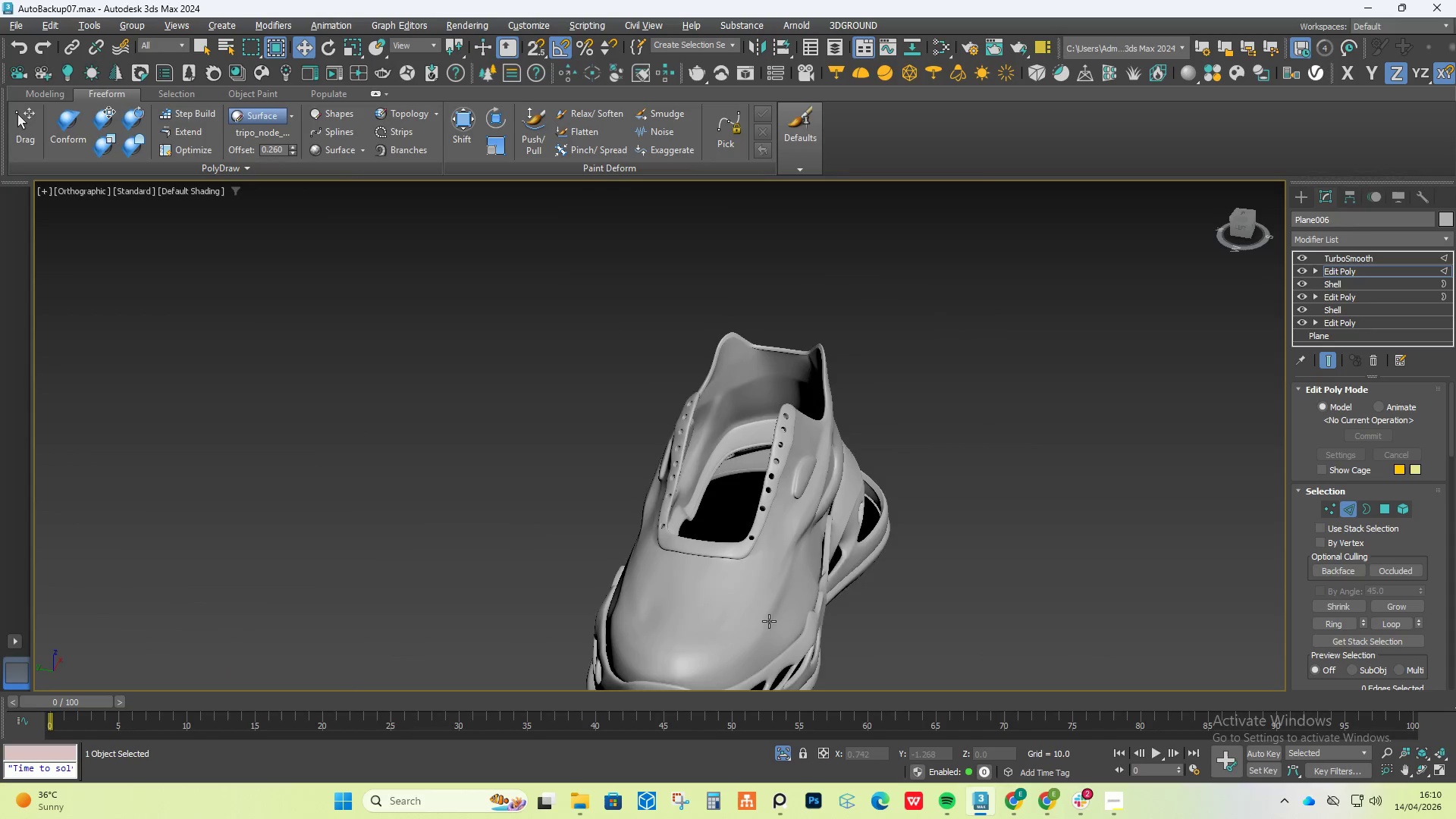 
hold_key(key=AltLeft, duration=1.23)
 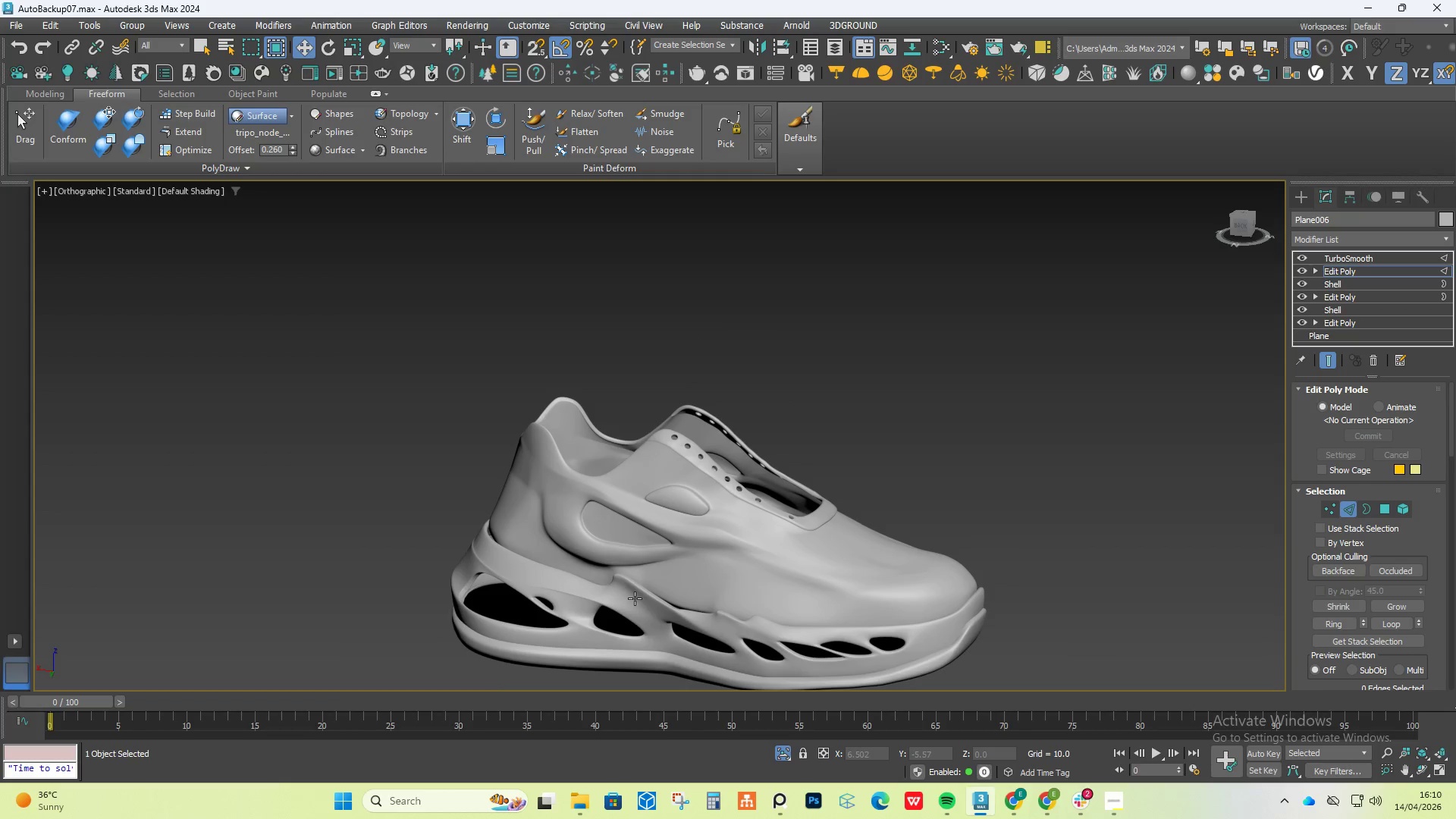 
wait(5.48)
 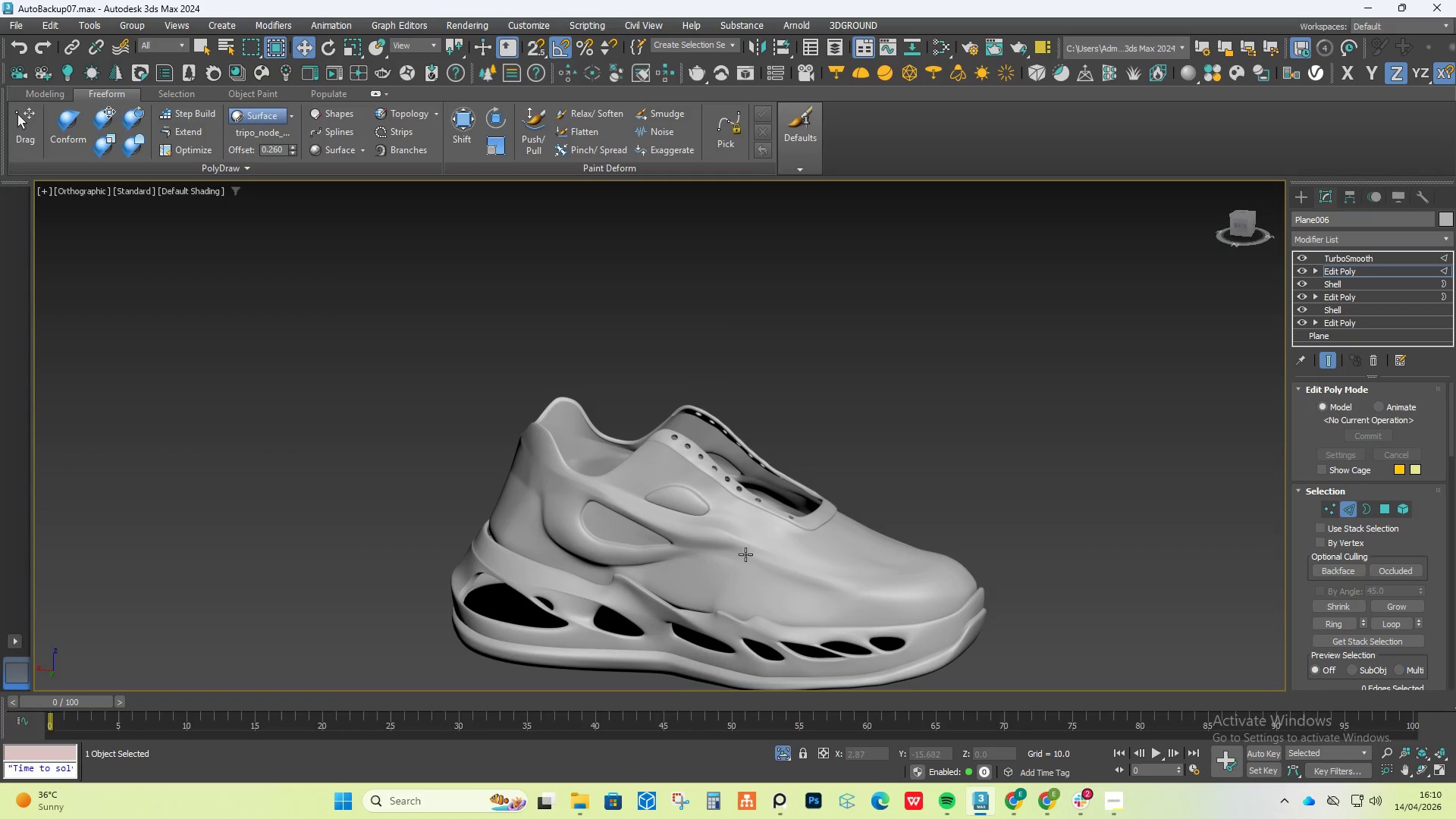 
left_click([776, 802])
 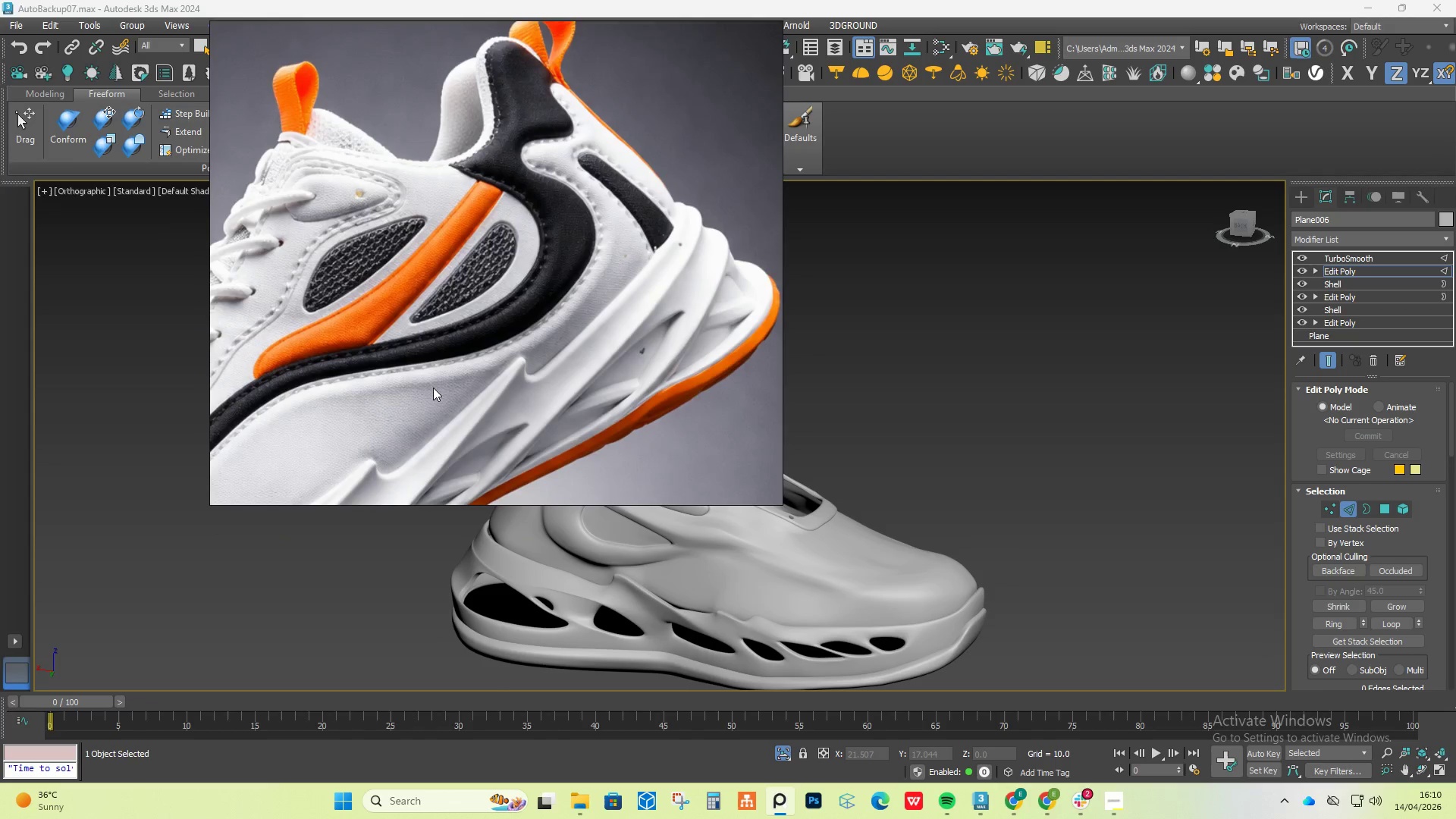 
scroll: coordinate [422, 387], scroll_direction: down, amount: 5.0
 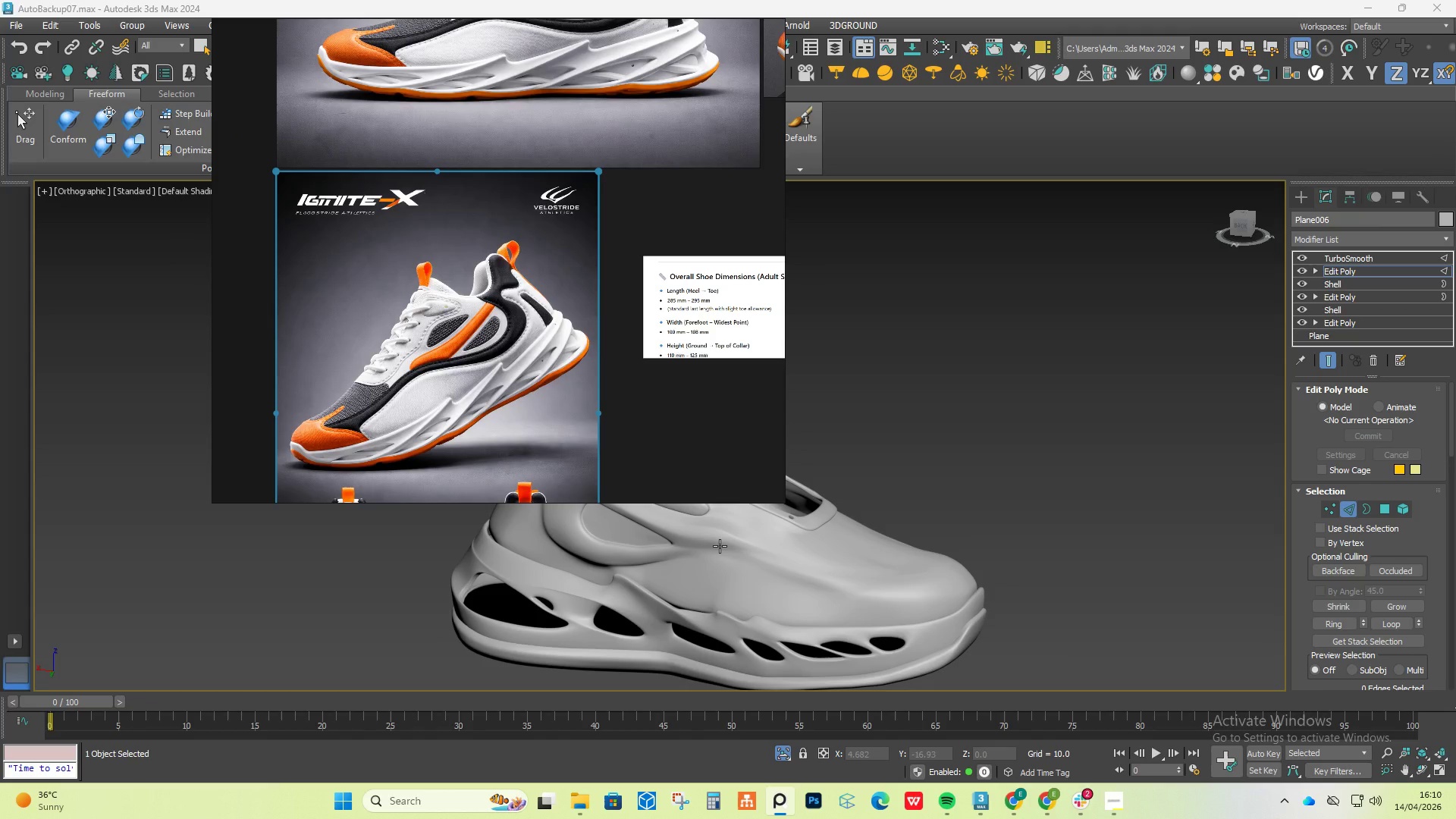 
scroll: coordinate [744, 544], scroll_direction: up, amount: 1.0
 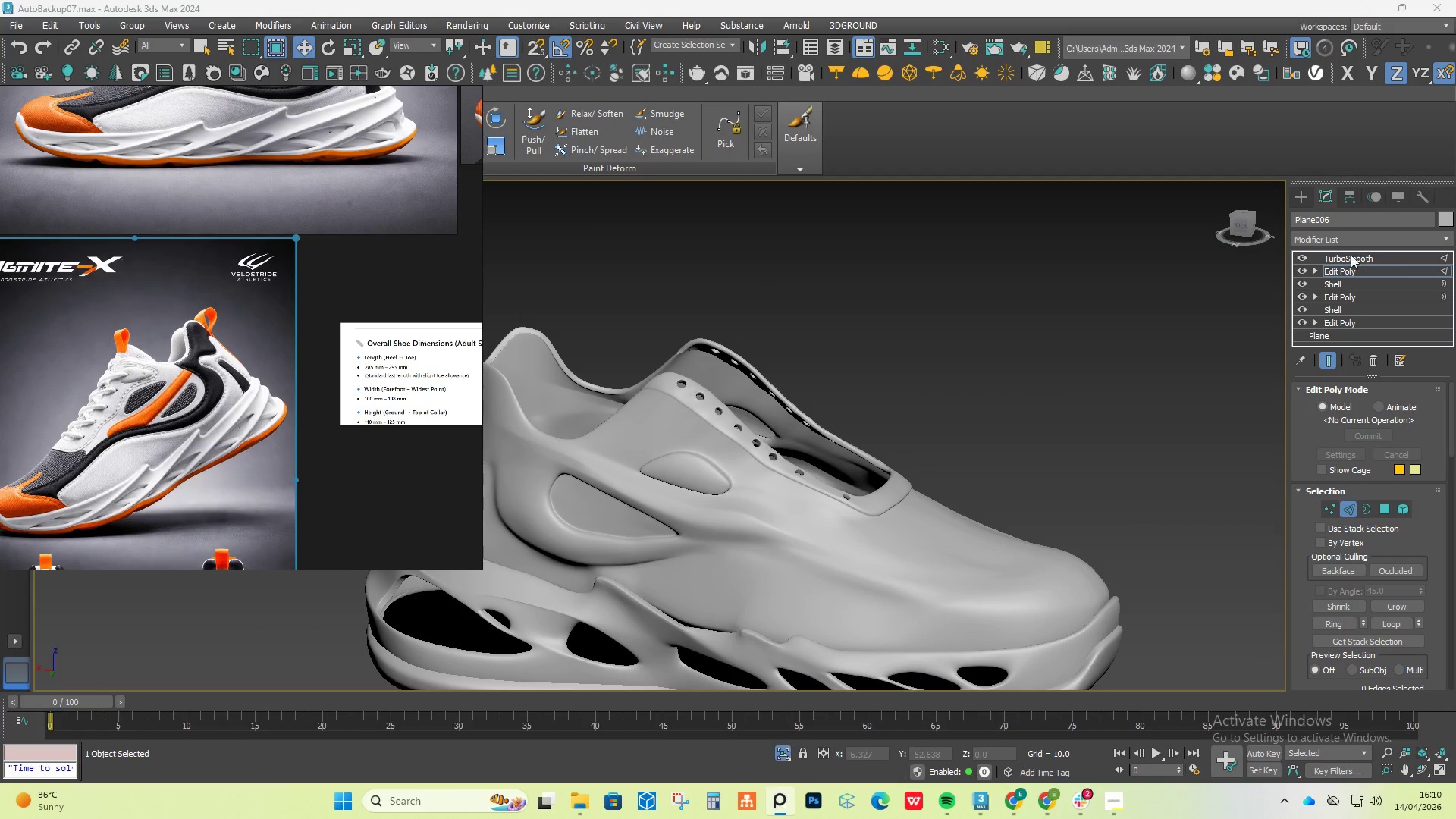 
left_click([1303, 253])
 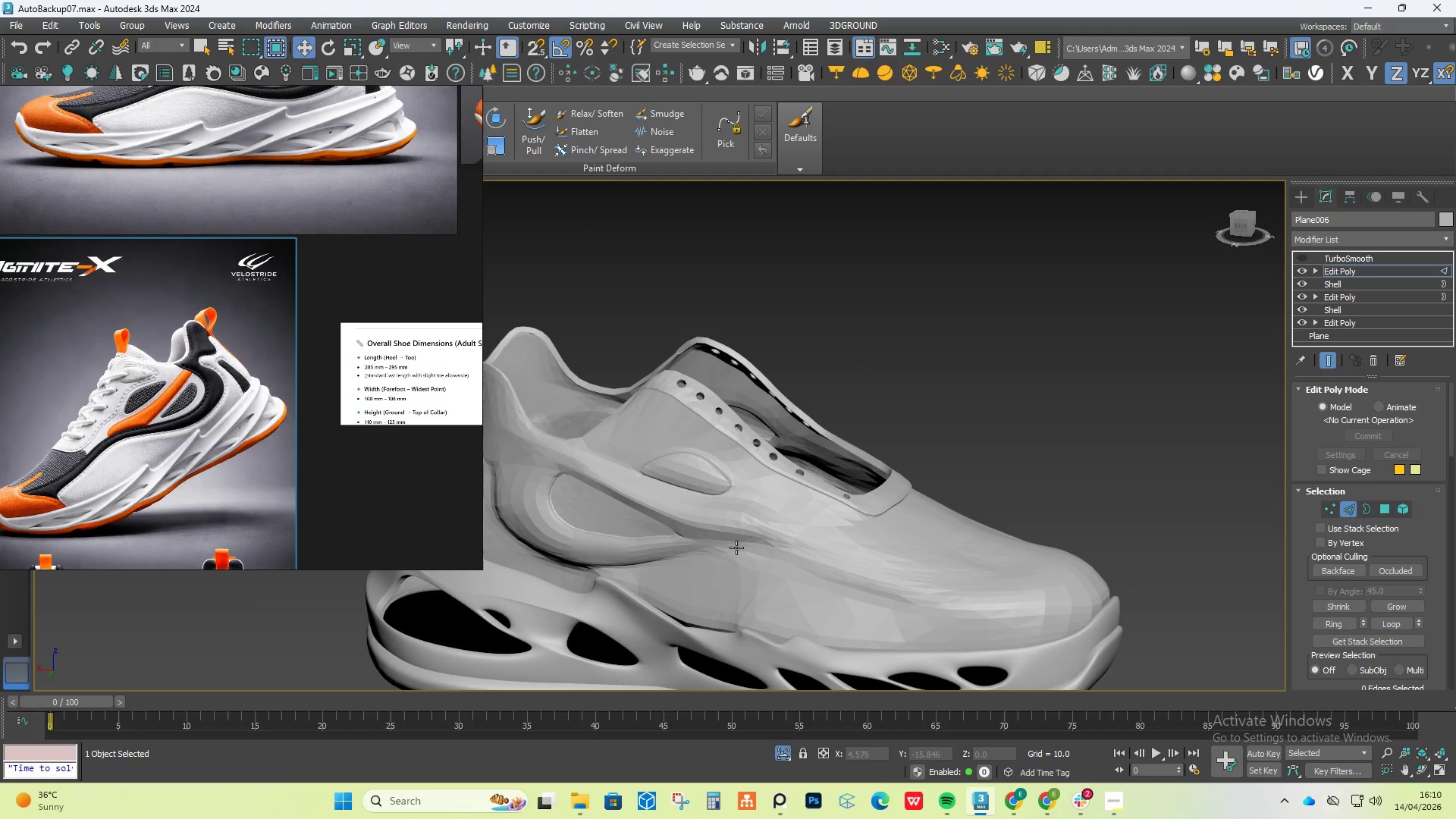 
key(F4)
 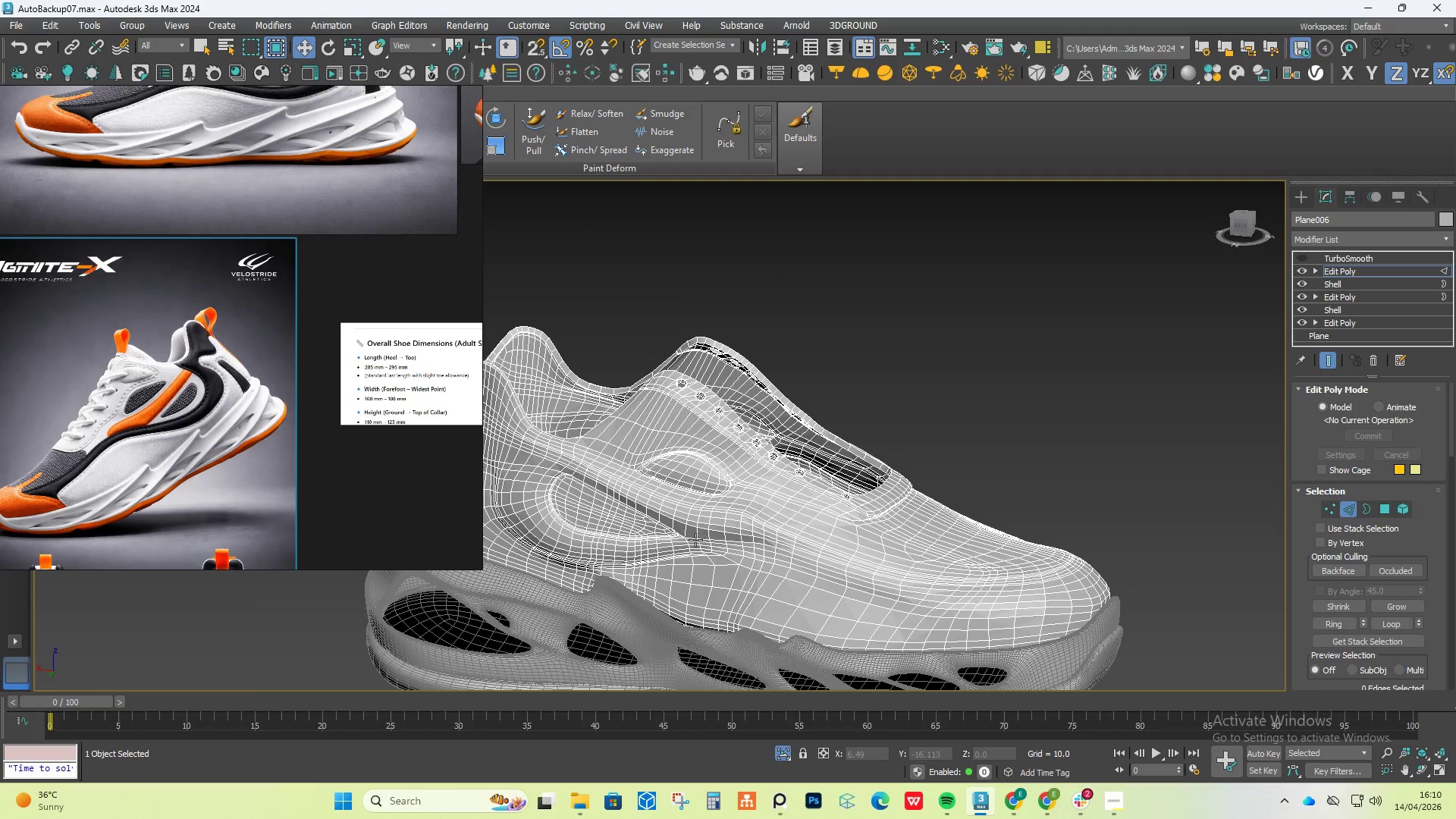 
scroll: coordinate [695, 541], scroll_direction: up, amount: 4.0
 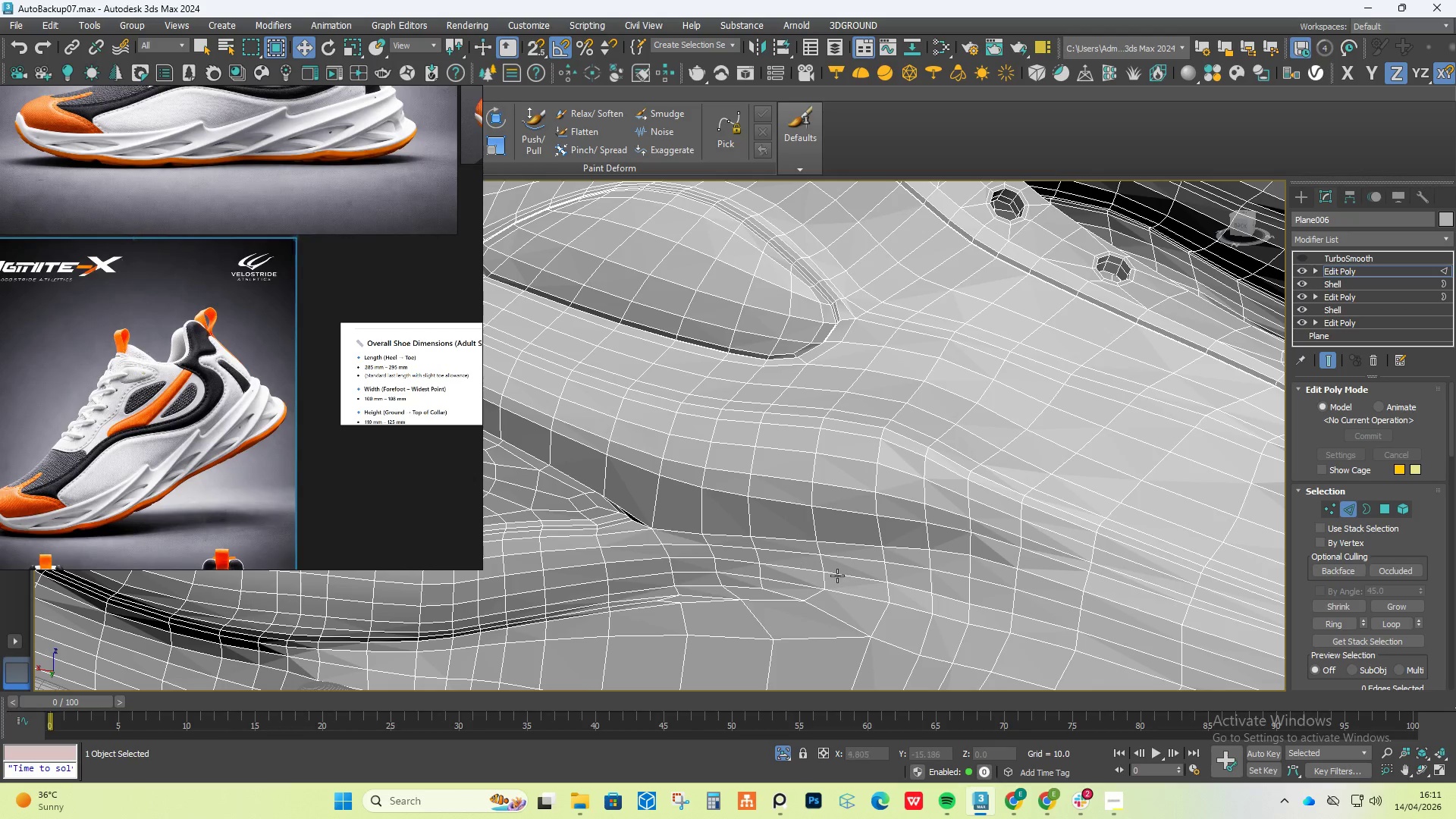 
scroll: coordinate [770, 563], scroll_direction: down, amount: 1.0
 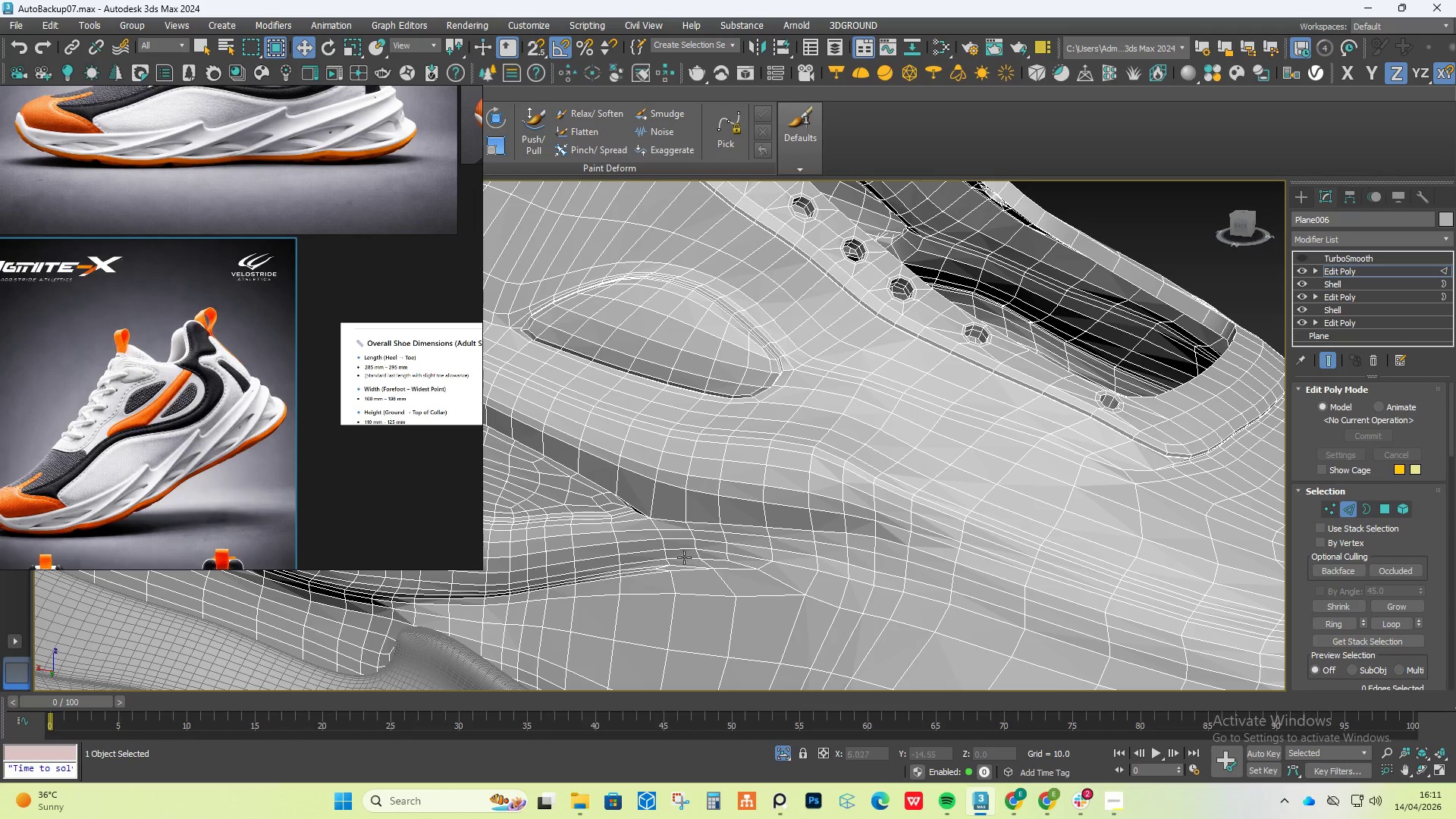 
scroll: coordinate [70, 460], scroll_direction: up, amount: 2.0
 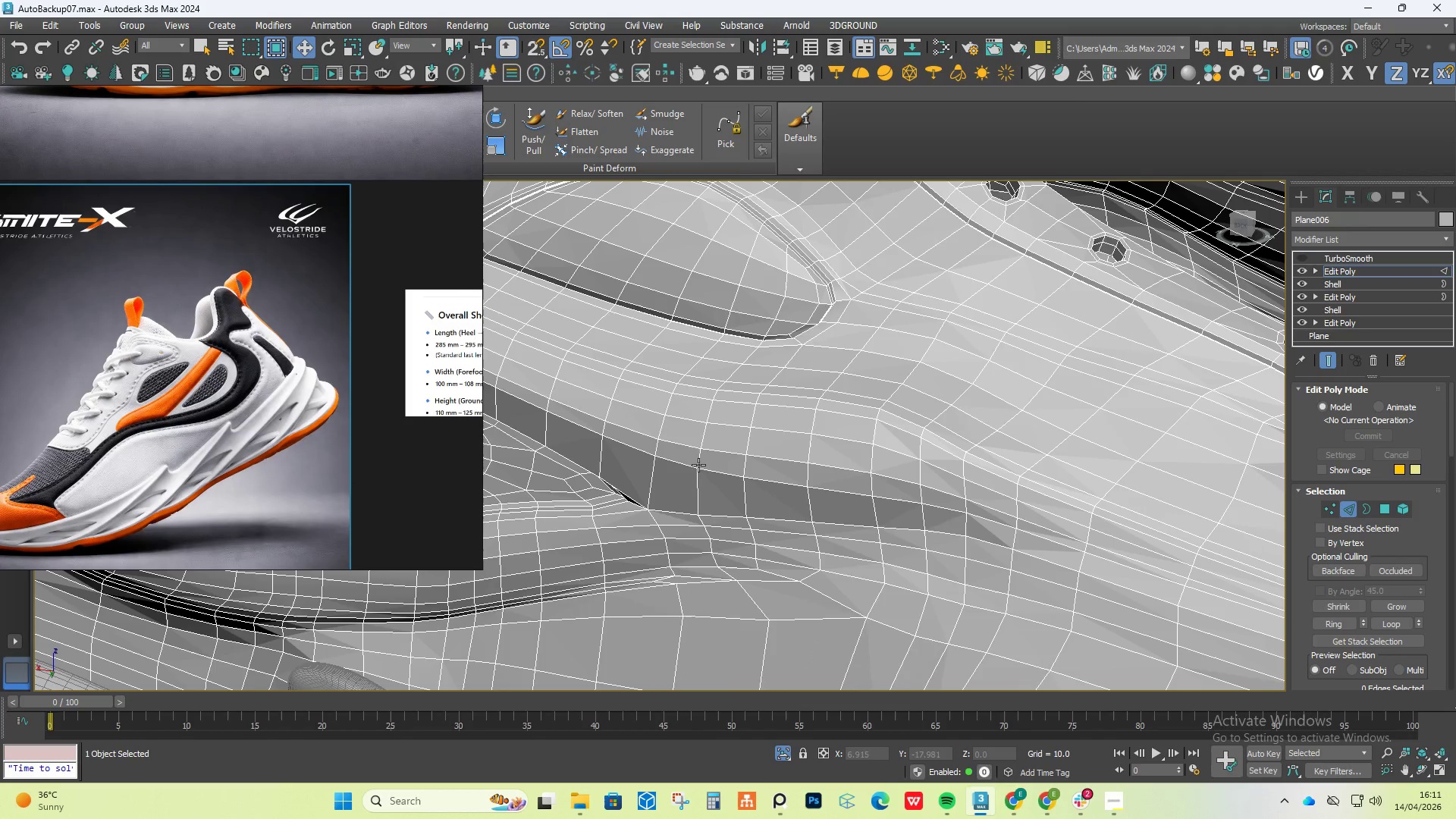 
scroll: coordinate [698, 472], scroll_direction: down, amount: 2.0
 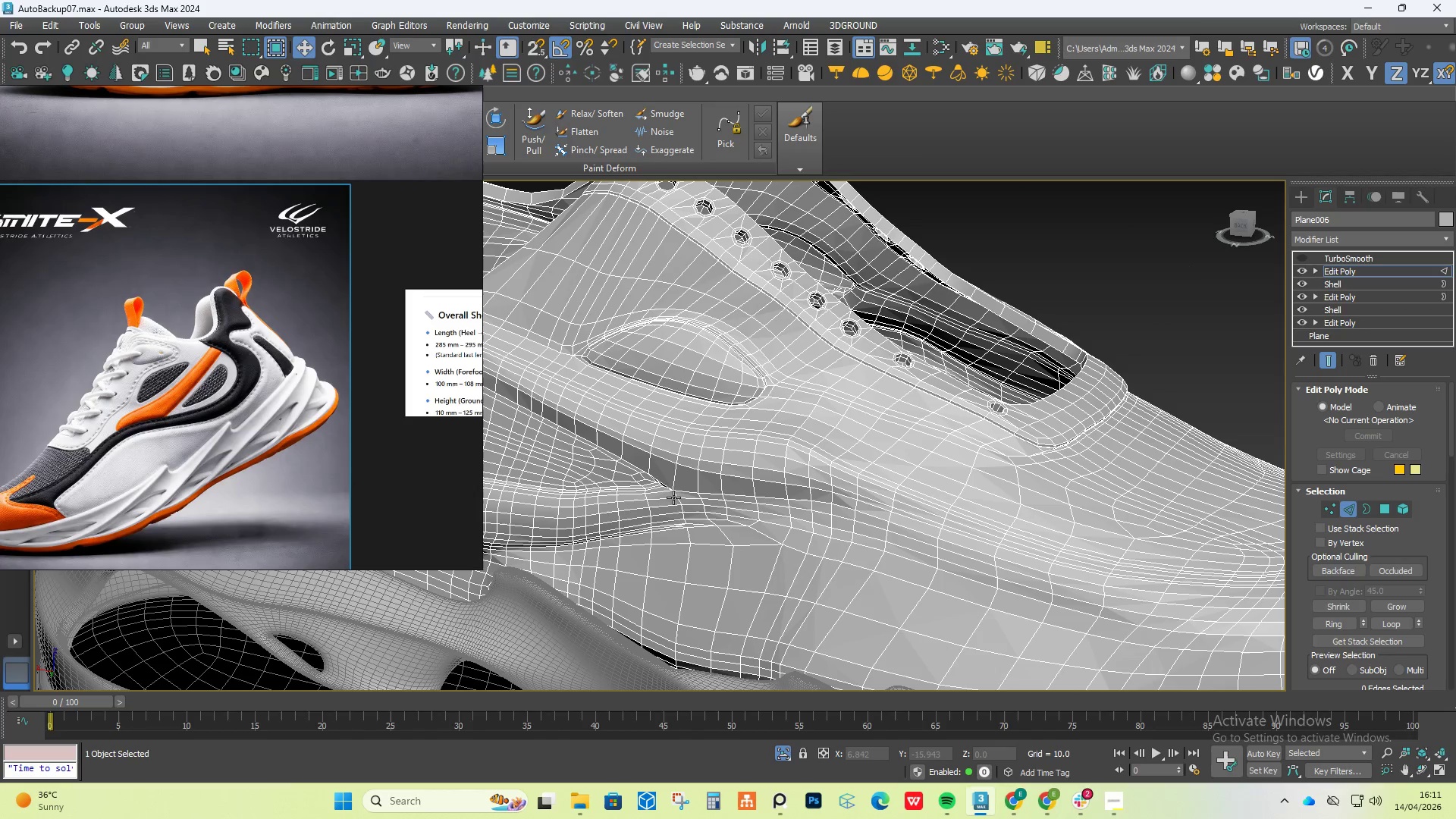 
hold_key(key=AltLeft, duration=0.98)
 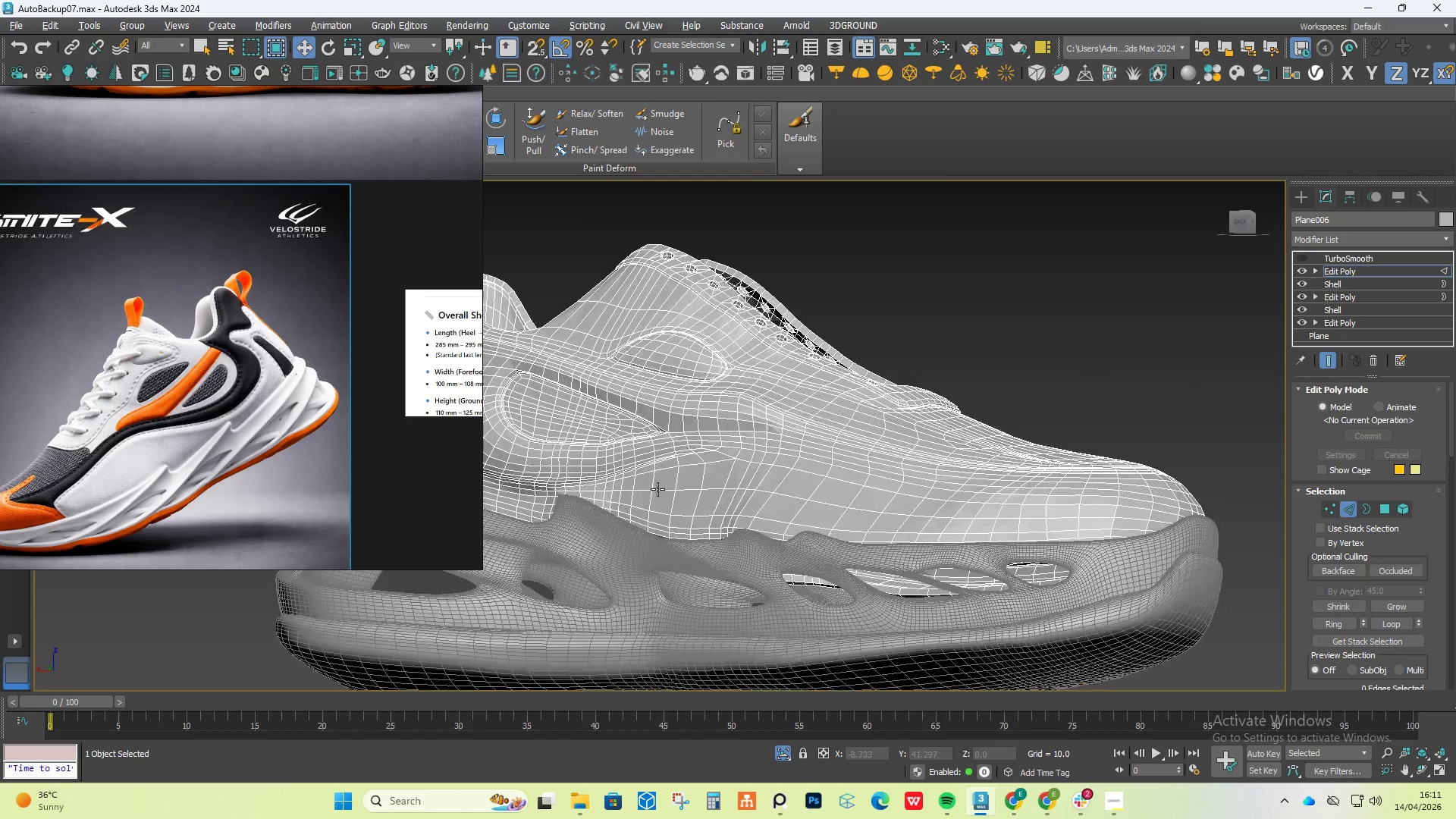 
hold_key(key=AltLeft, duration=1.5)
 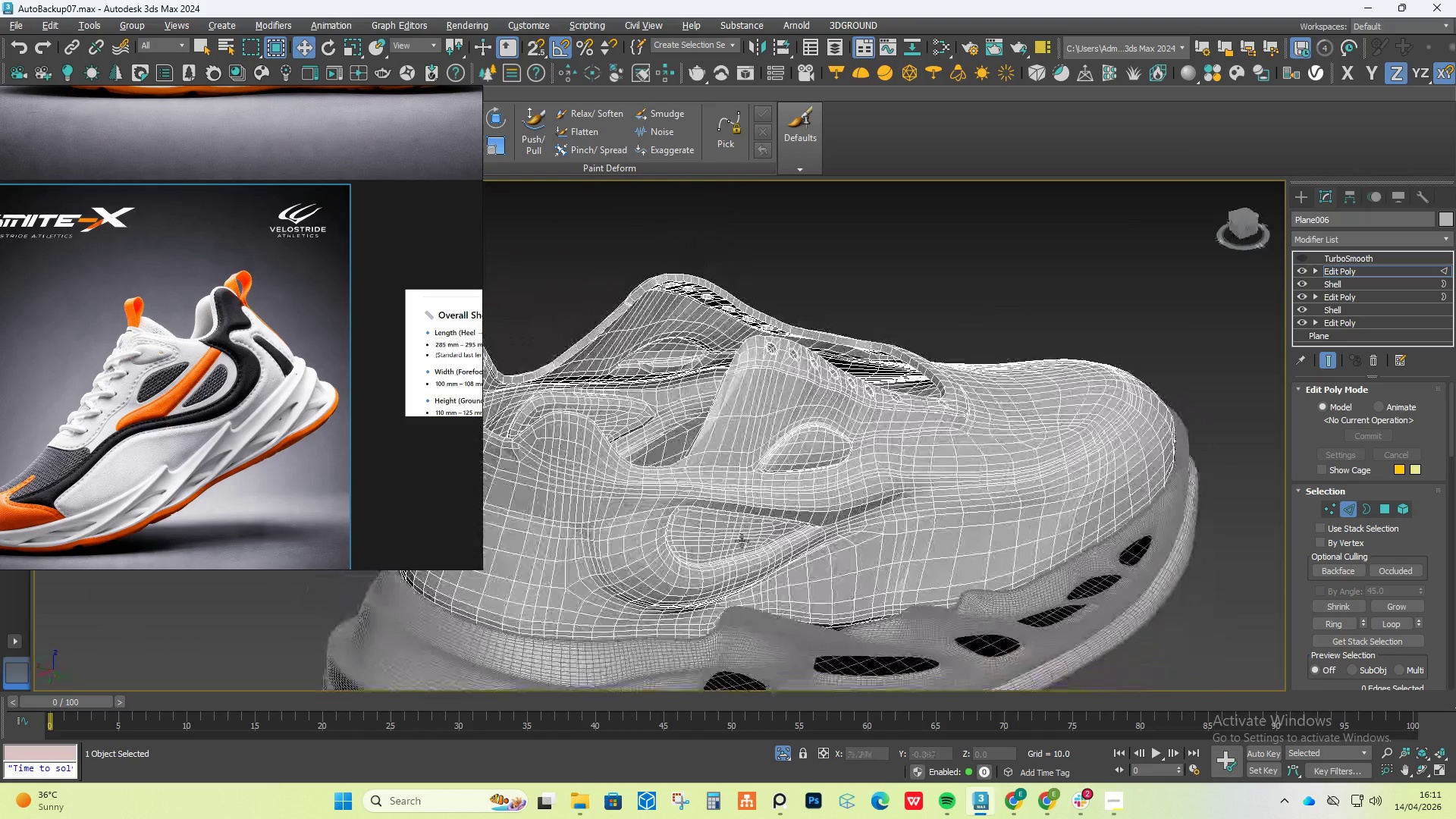 
scroll: coordinate [679, 476], scroll_direction: down, amount: 2.0
 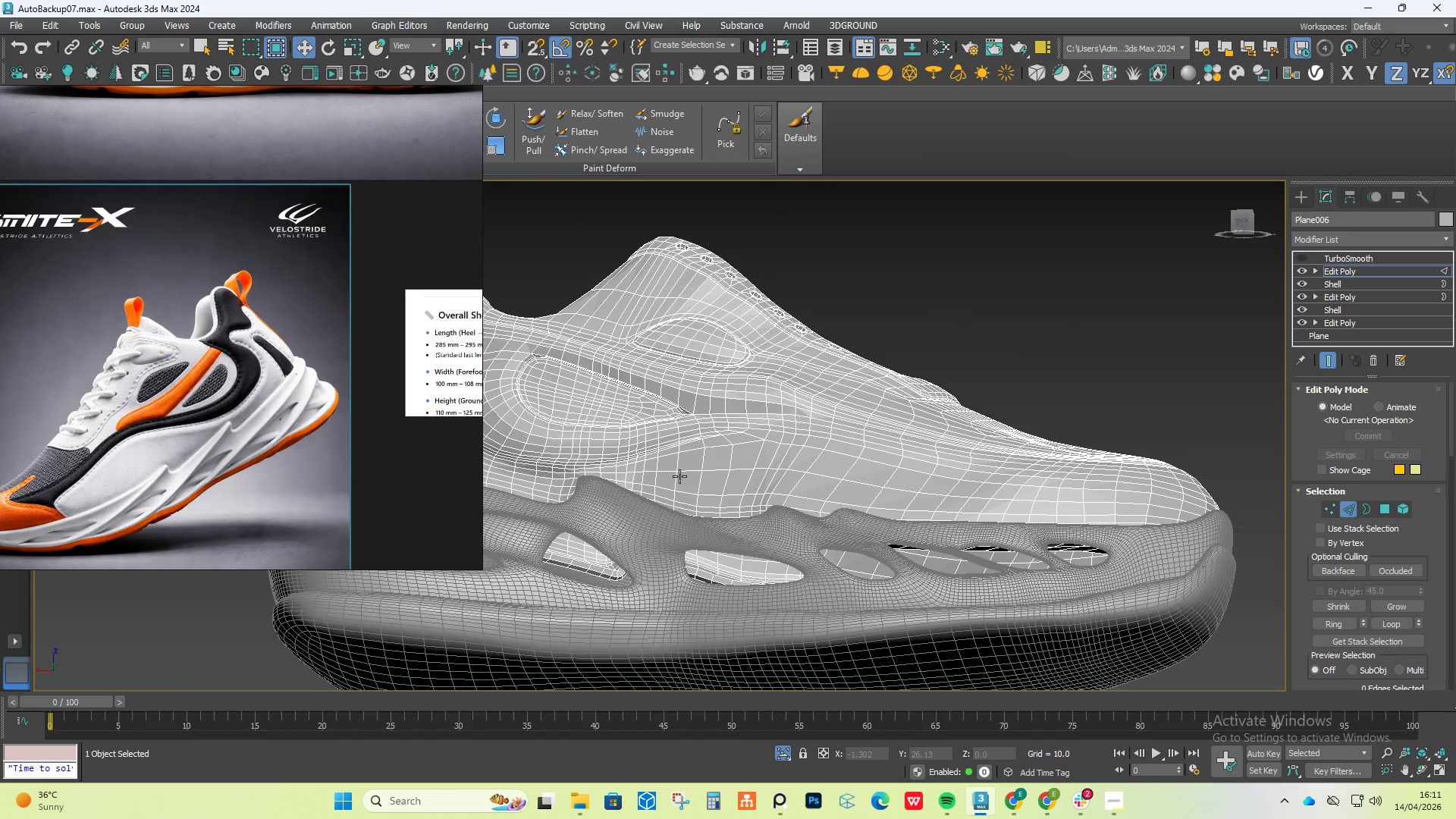 
hold_key(key=AltLeft, duration=1.52)
 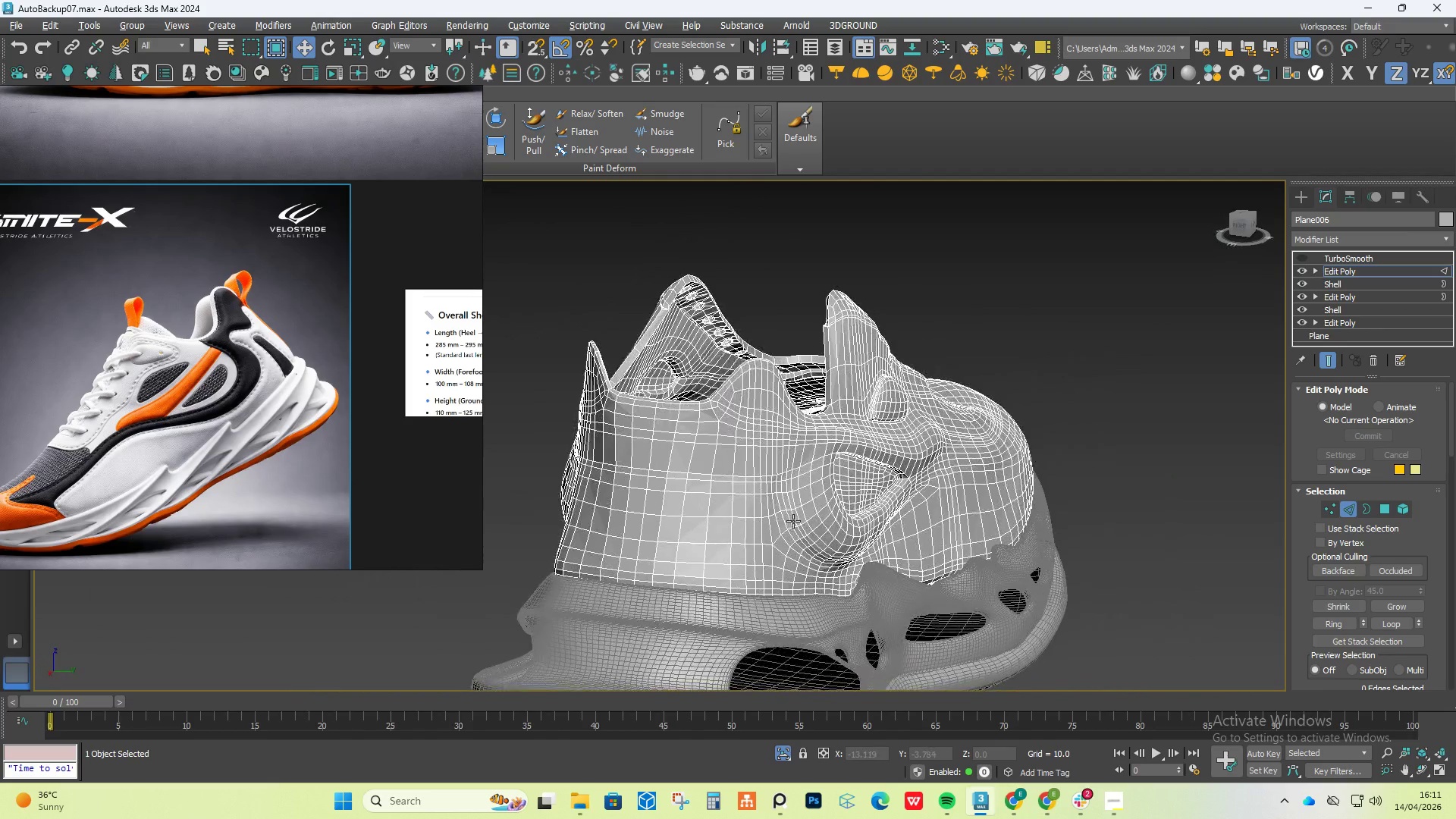 
hold_key(key=AltLeft, duration=1.52)
 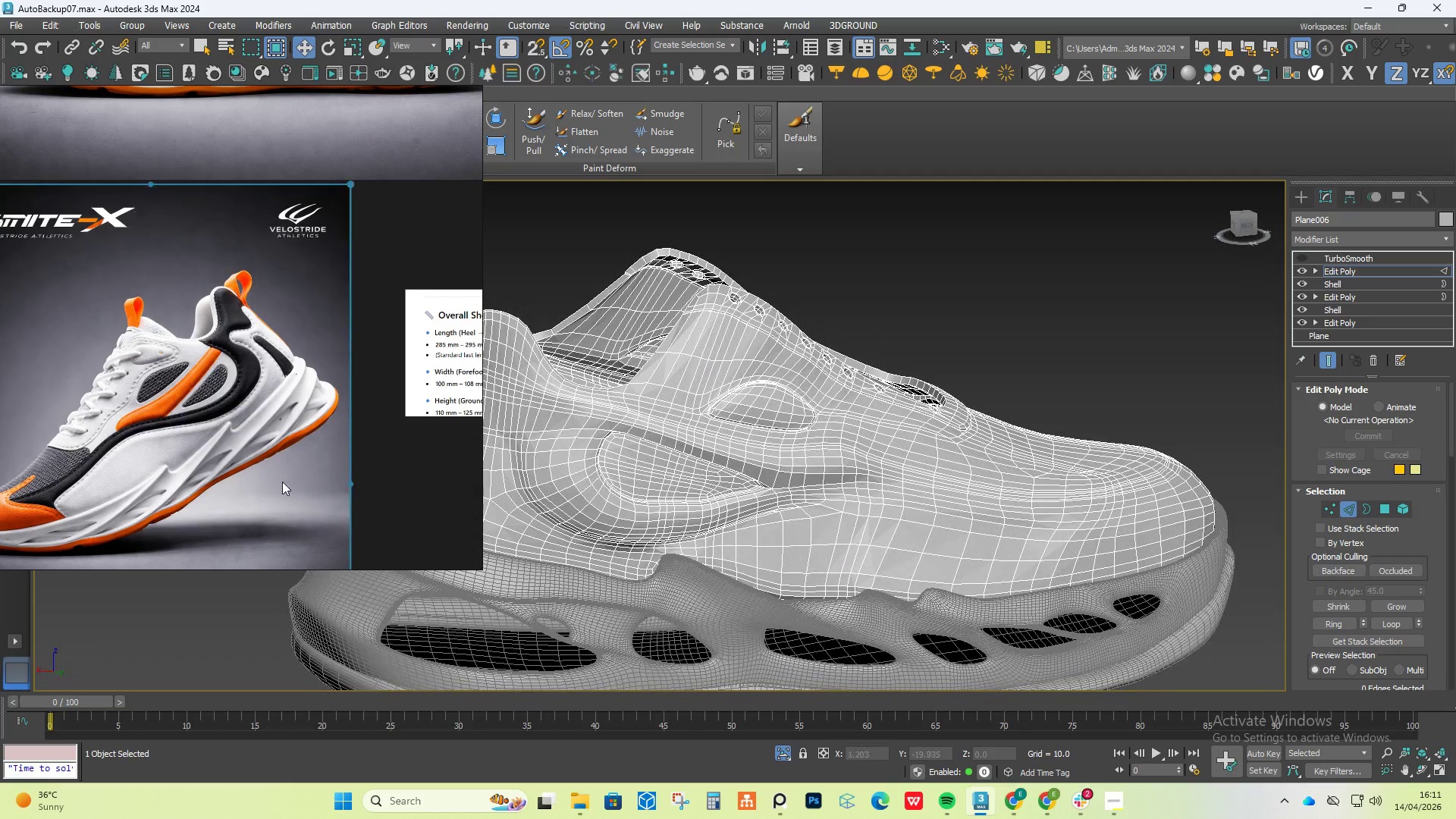 
hold_key(key=AltLeft, duration=0.38)
 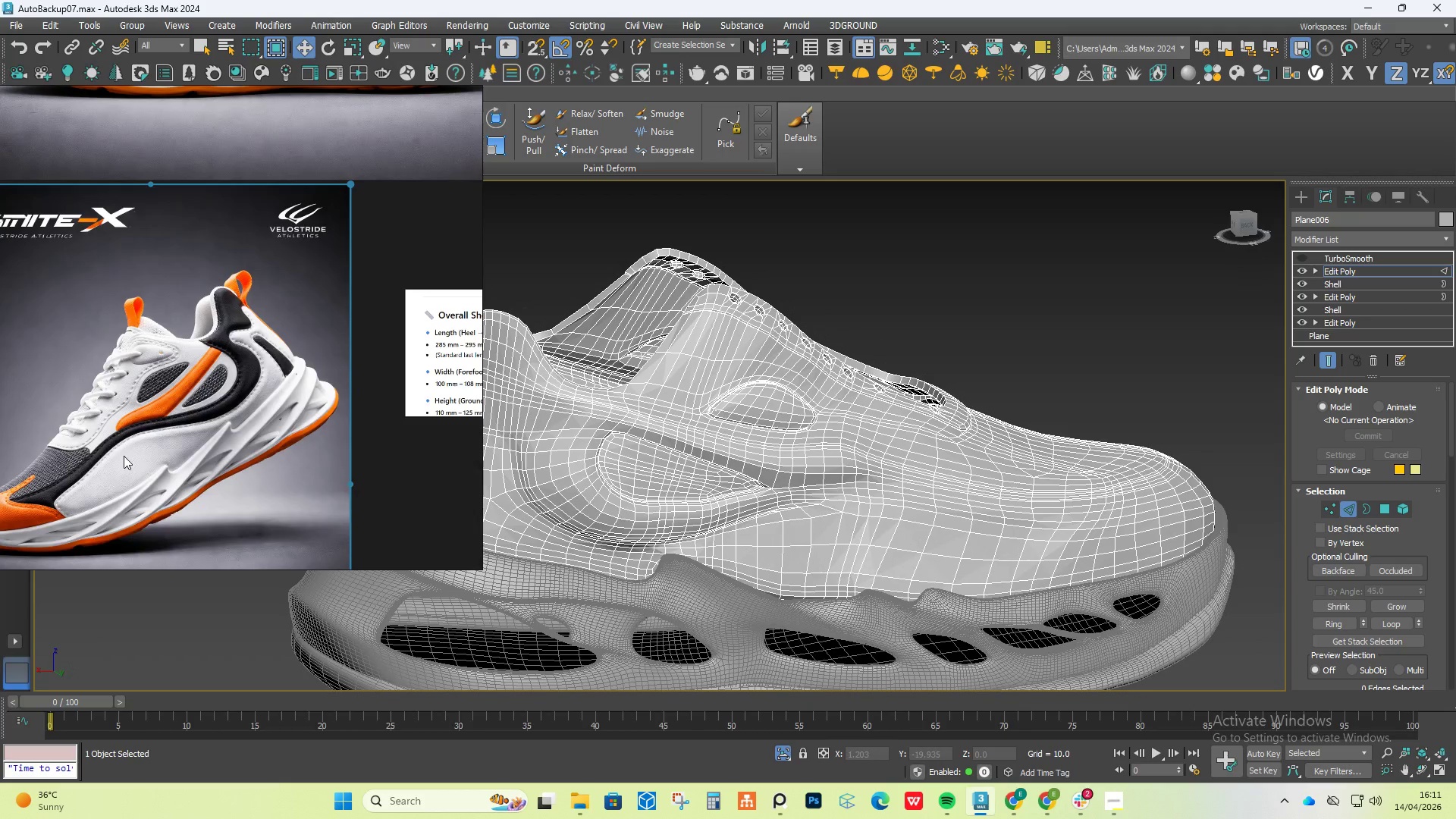 
scroll: coordinate [221, 460], scroll_direction: up, amount: 8.0
 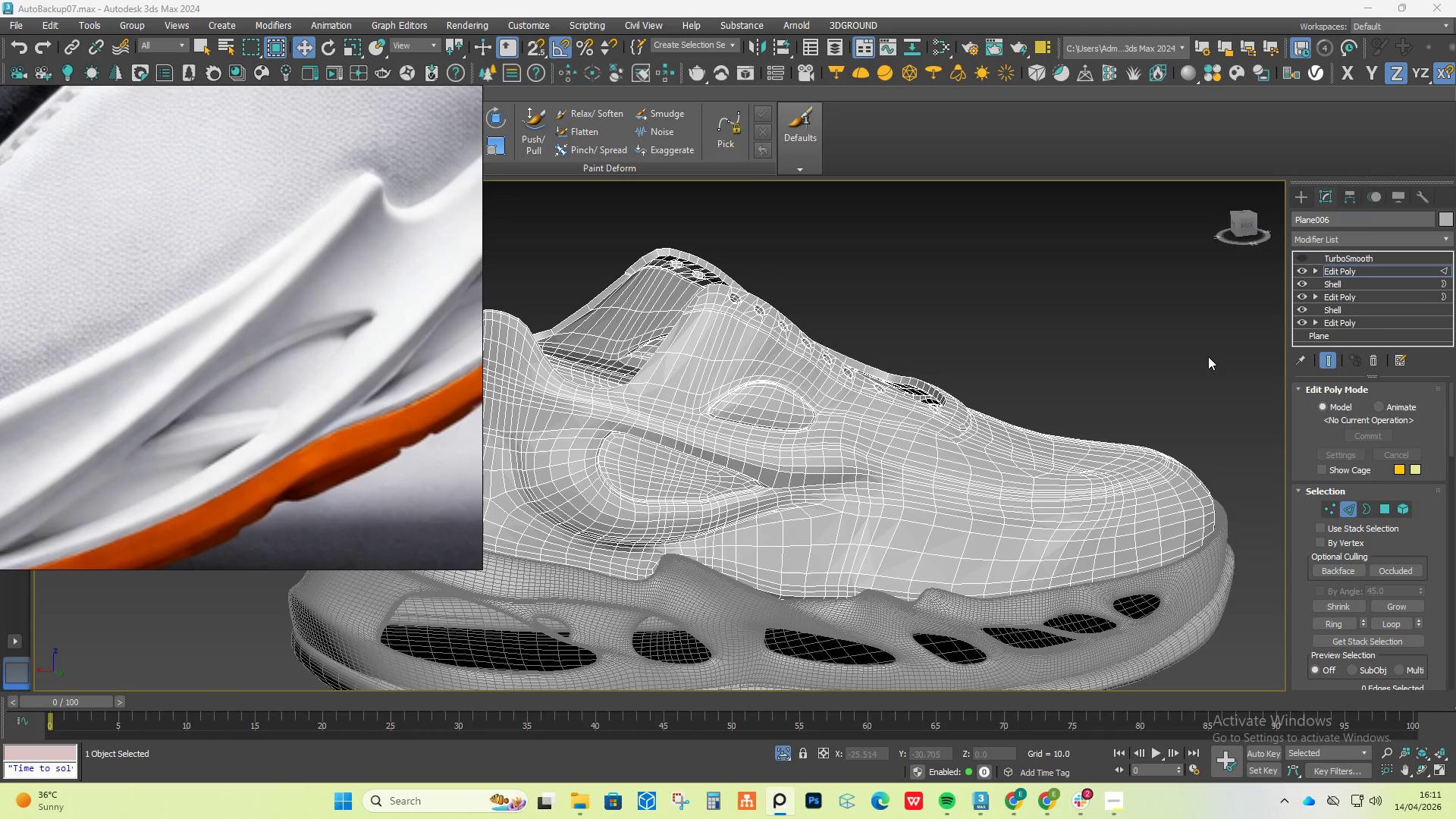 
left_click([1243, 226])
 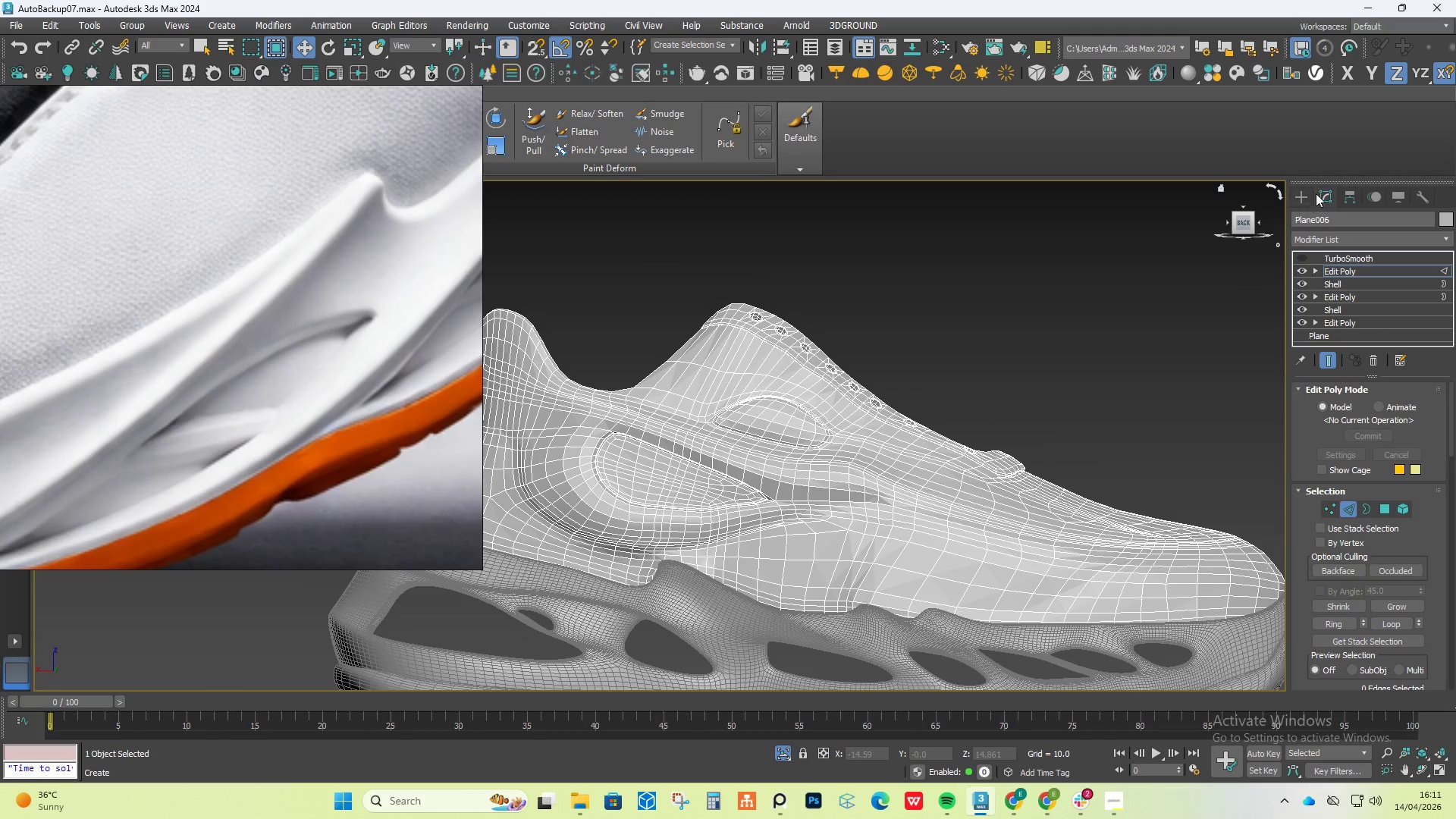 
left_click([1306, 193])
 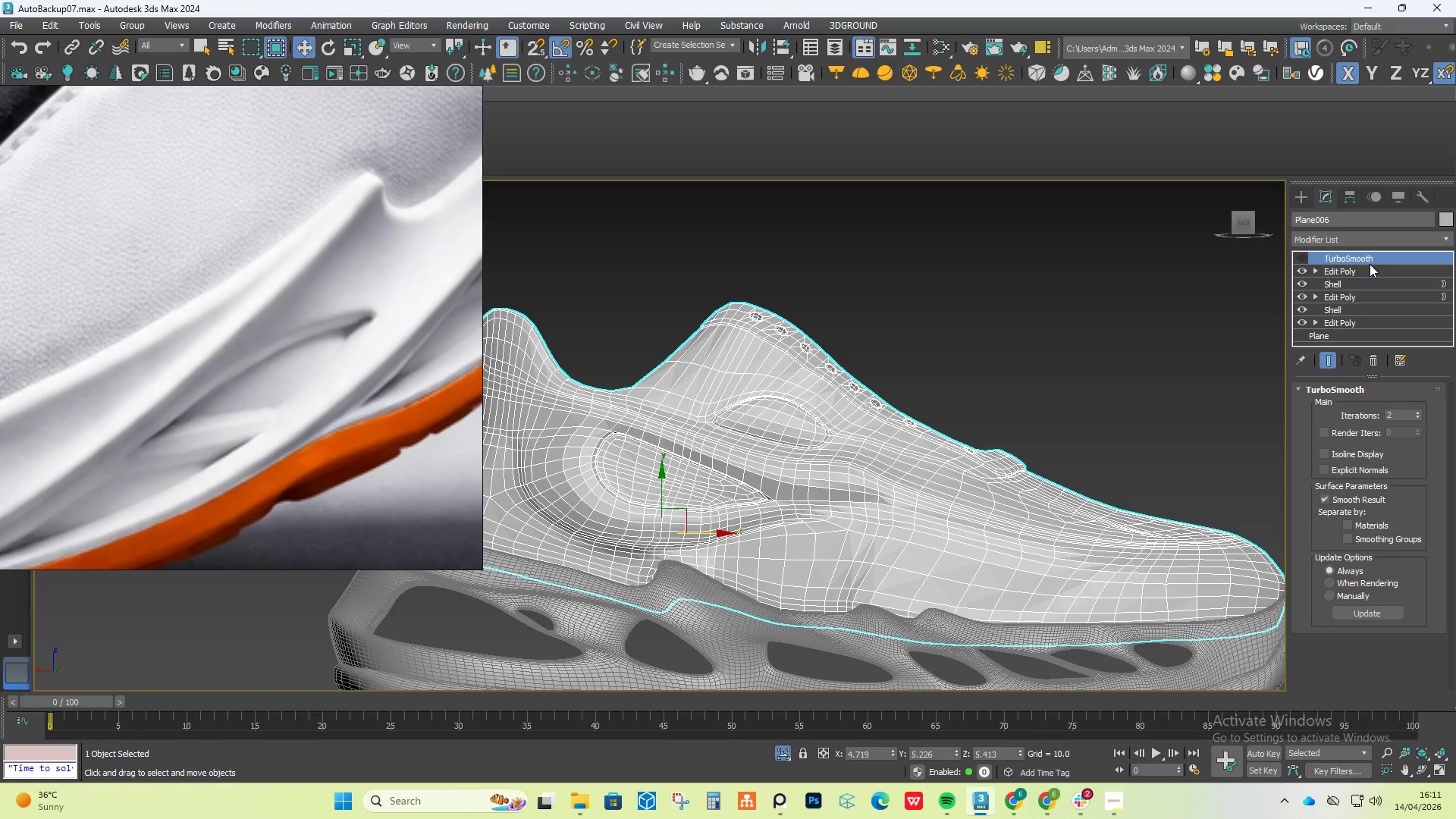 
left_click([1302, 254])
 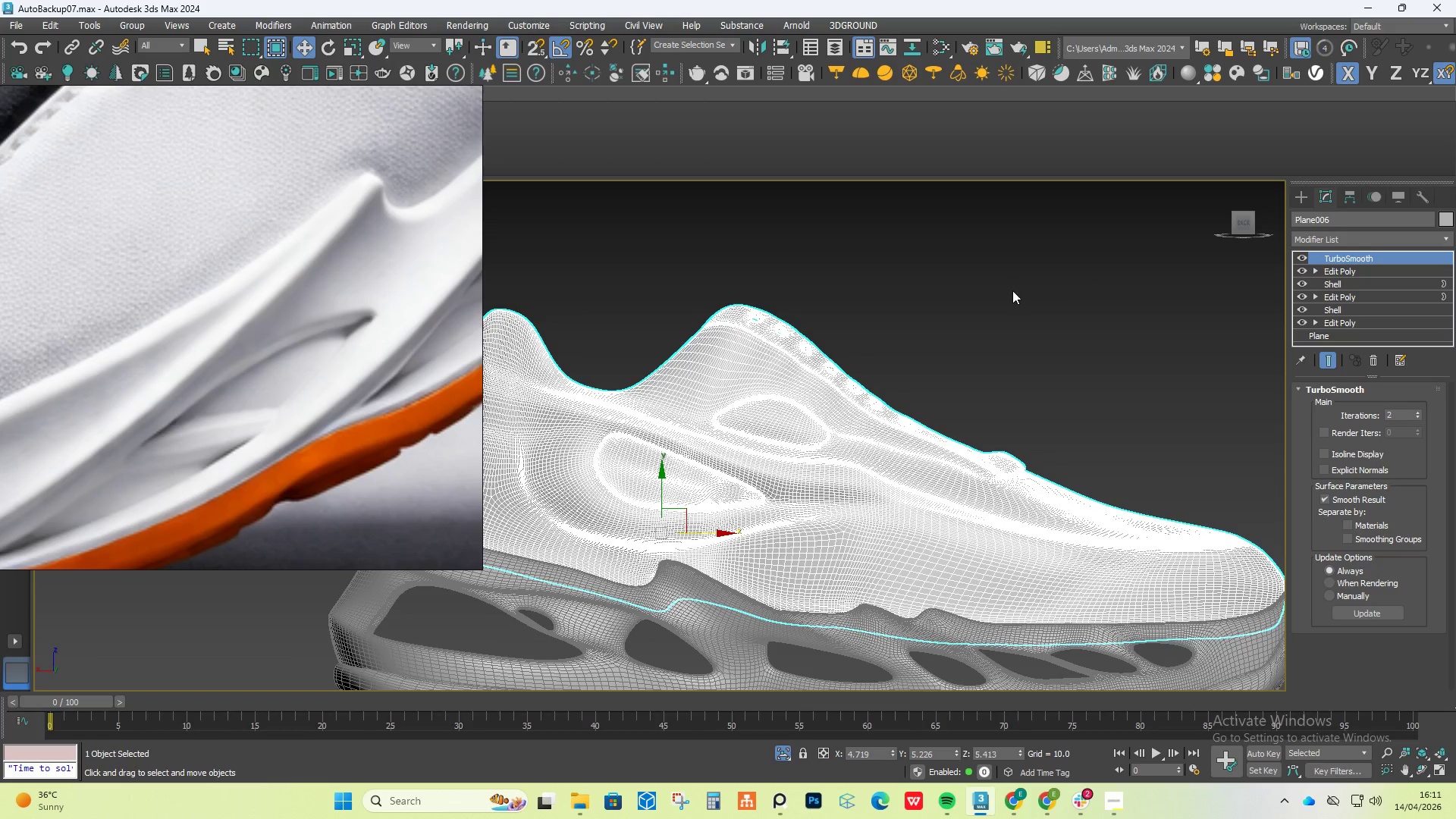 
left_click([1012, 290])
 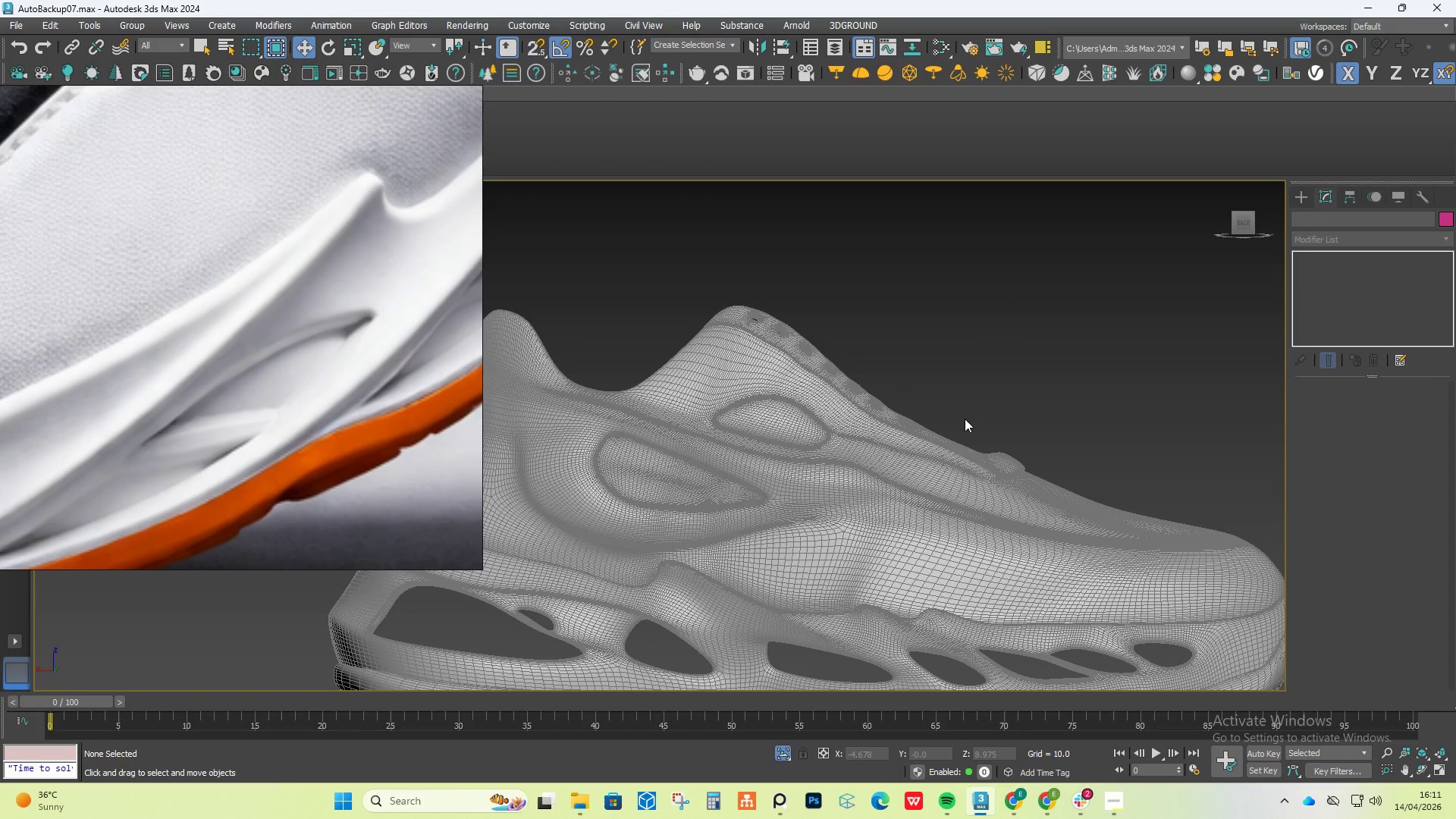 
key(F4)
 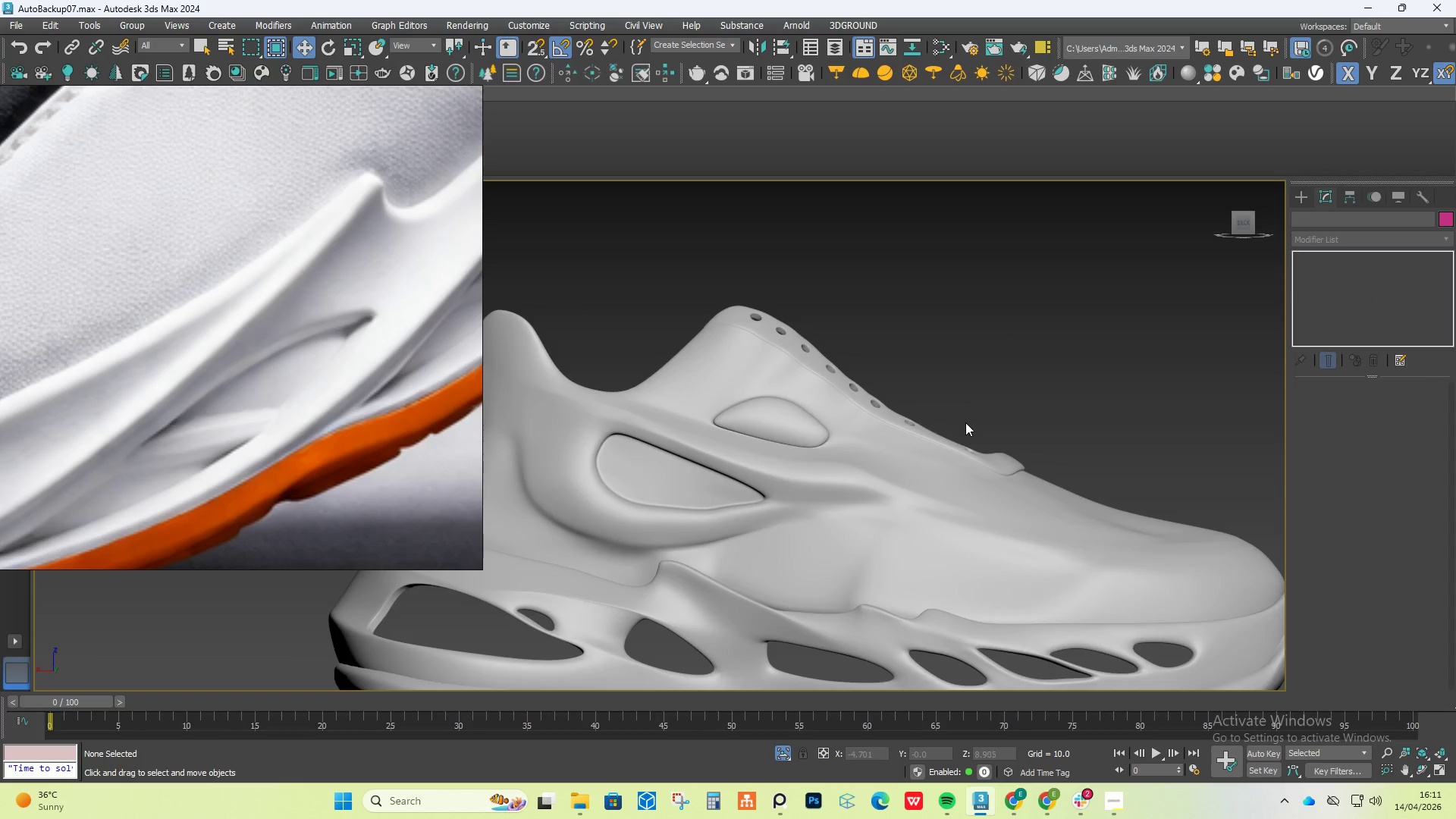 
scroll: coordinate [966, 431], scroll_direction: down, amount: 2.0
 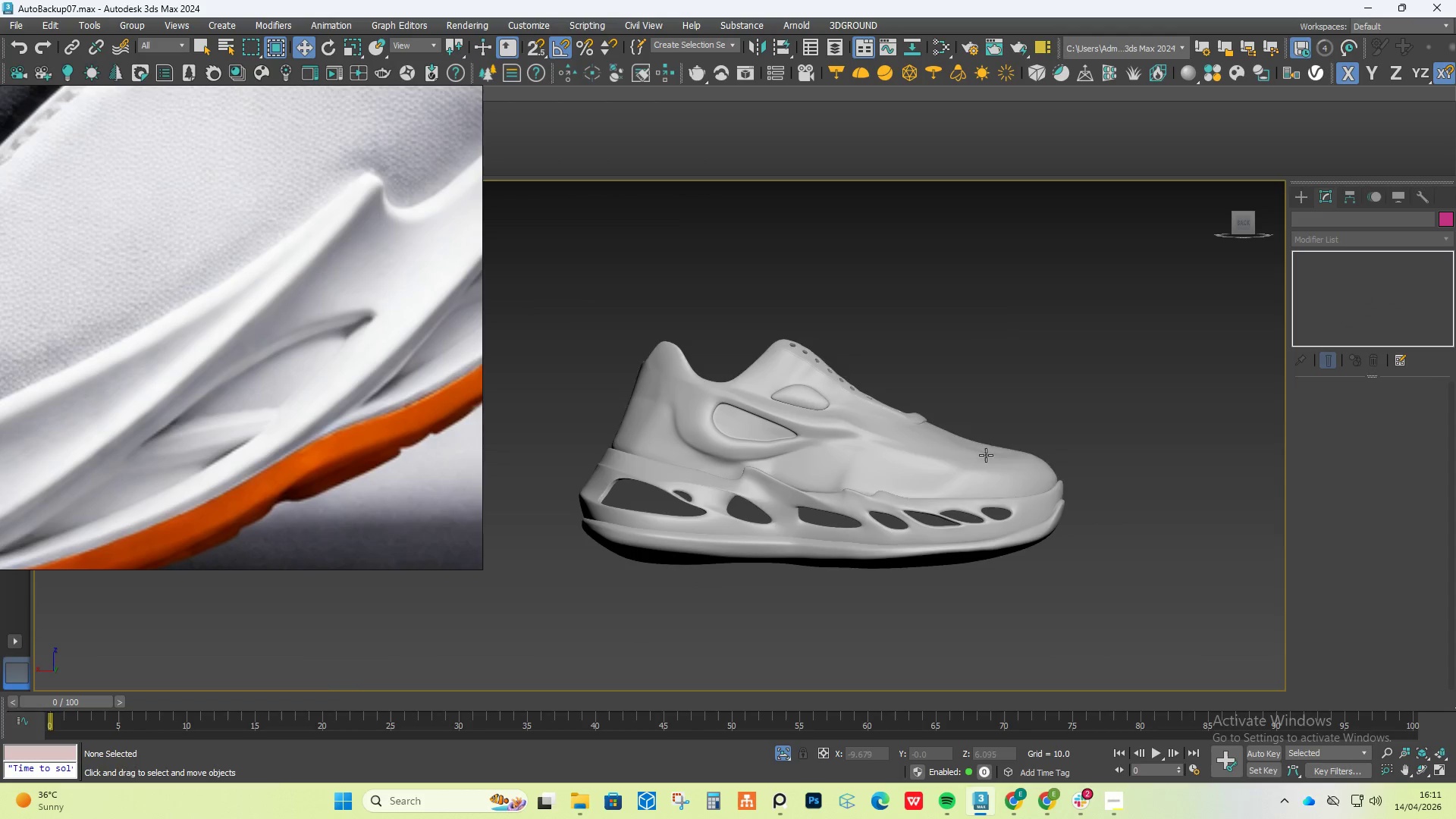 
scroll: coordinate [1044, 504], scroll_direction: up, amount: 3.0
 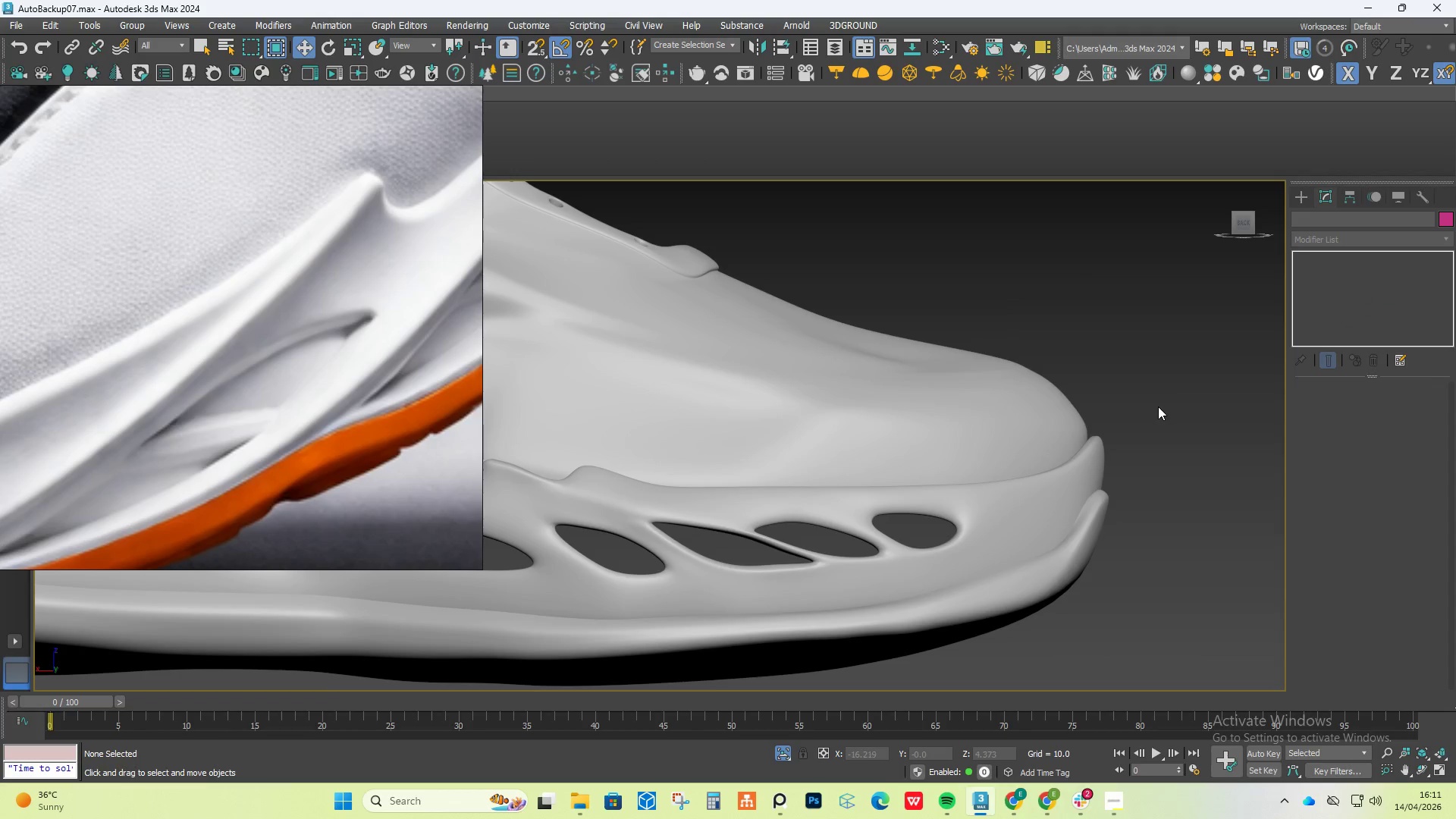 
scroll: coordinate [1157, 406], scroll_direction: down, amount: 1.0
 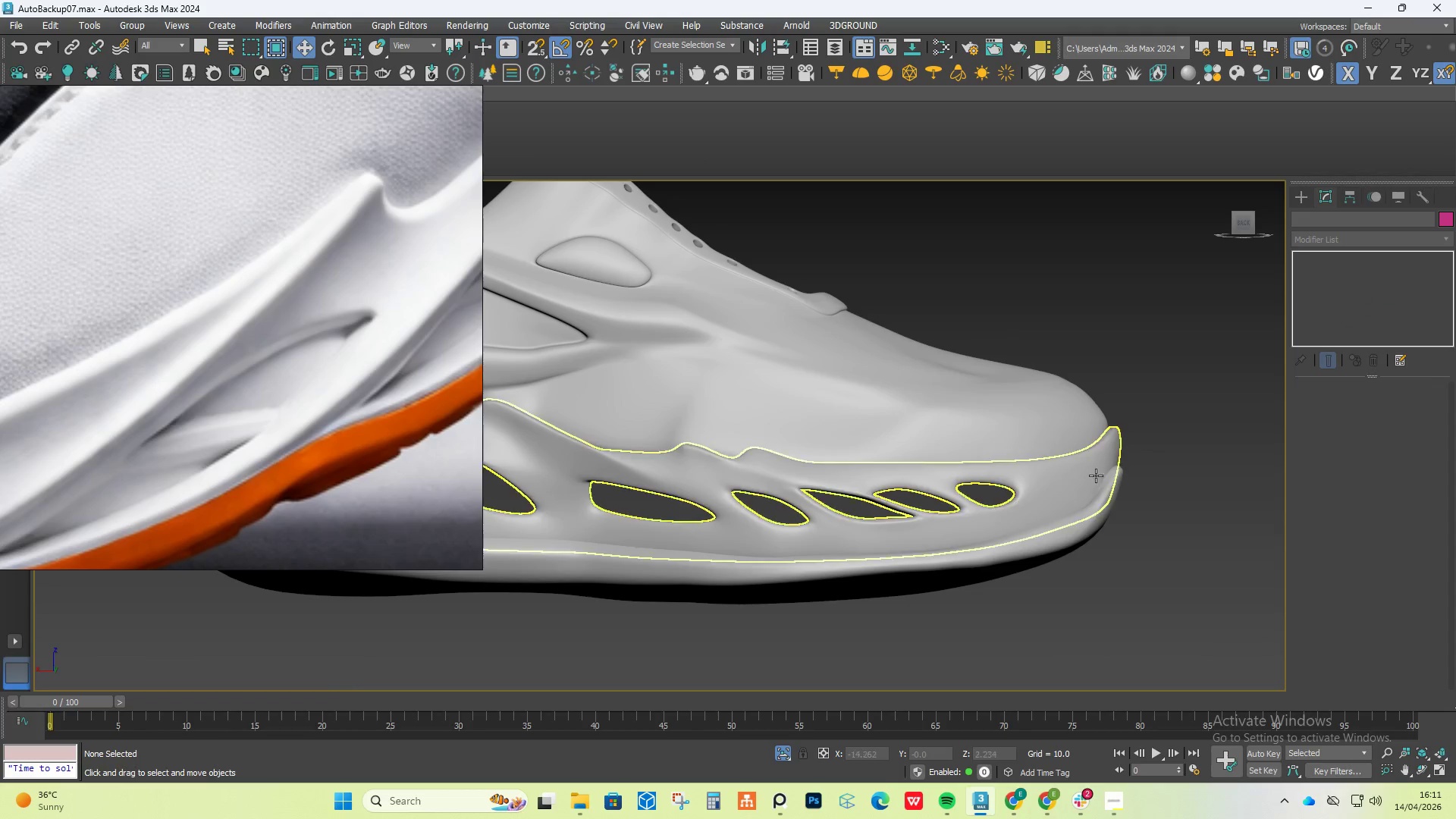 
left_click([1073, 482])
 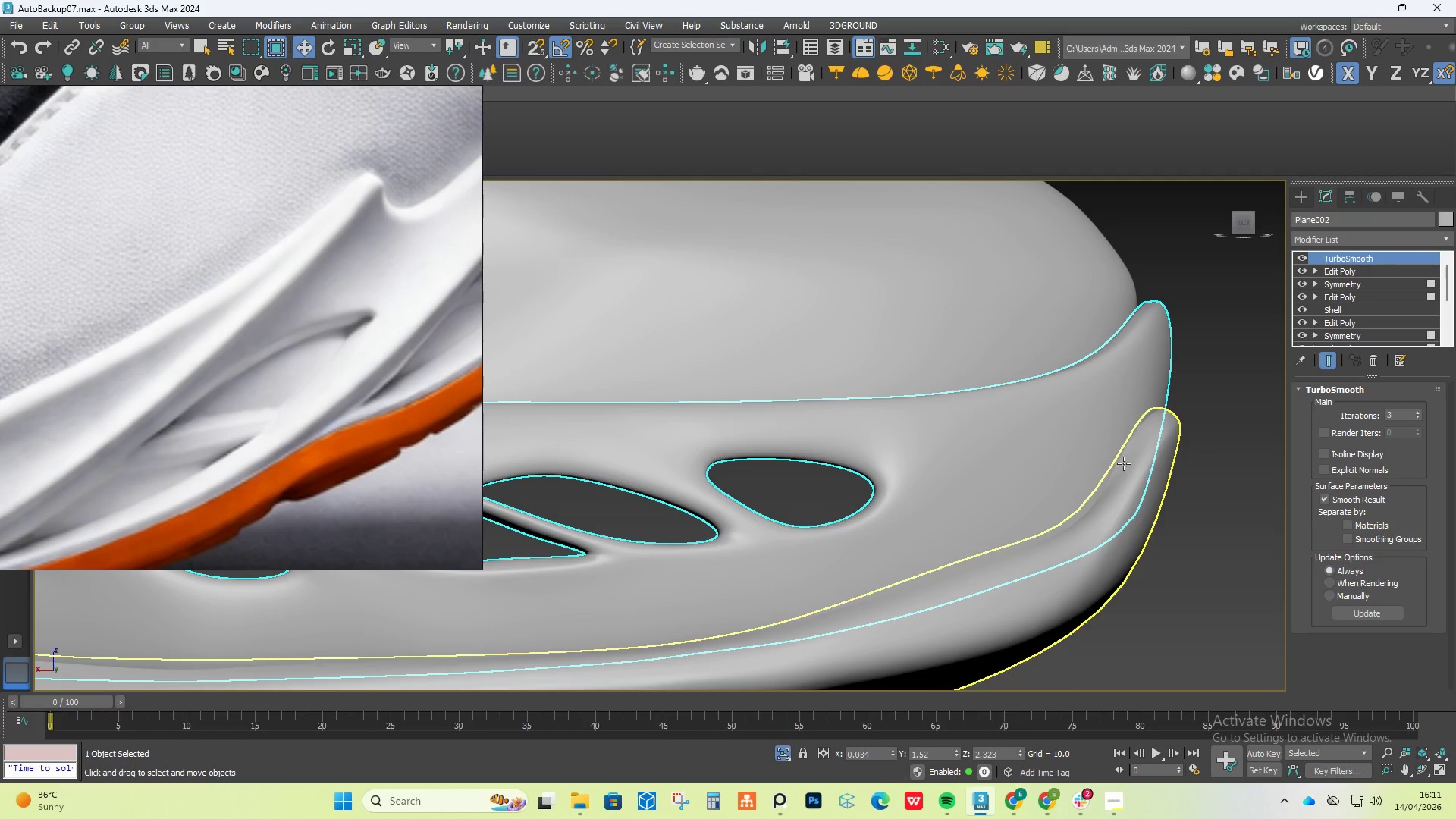 
scroll: coordinate [1092, 496], scroll_direction: up, amount: 3.0
 